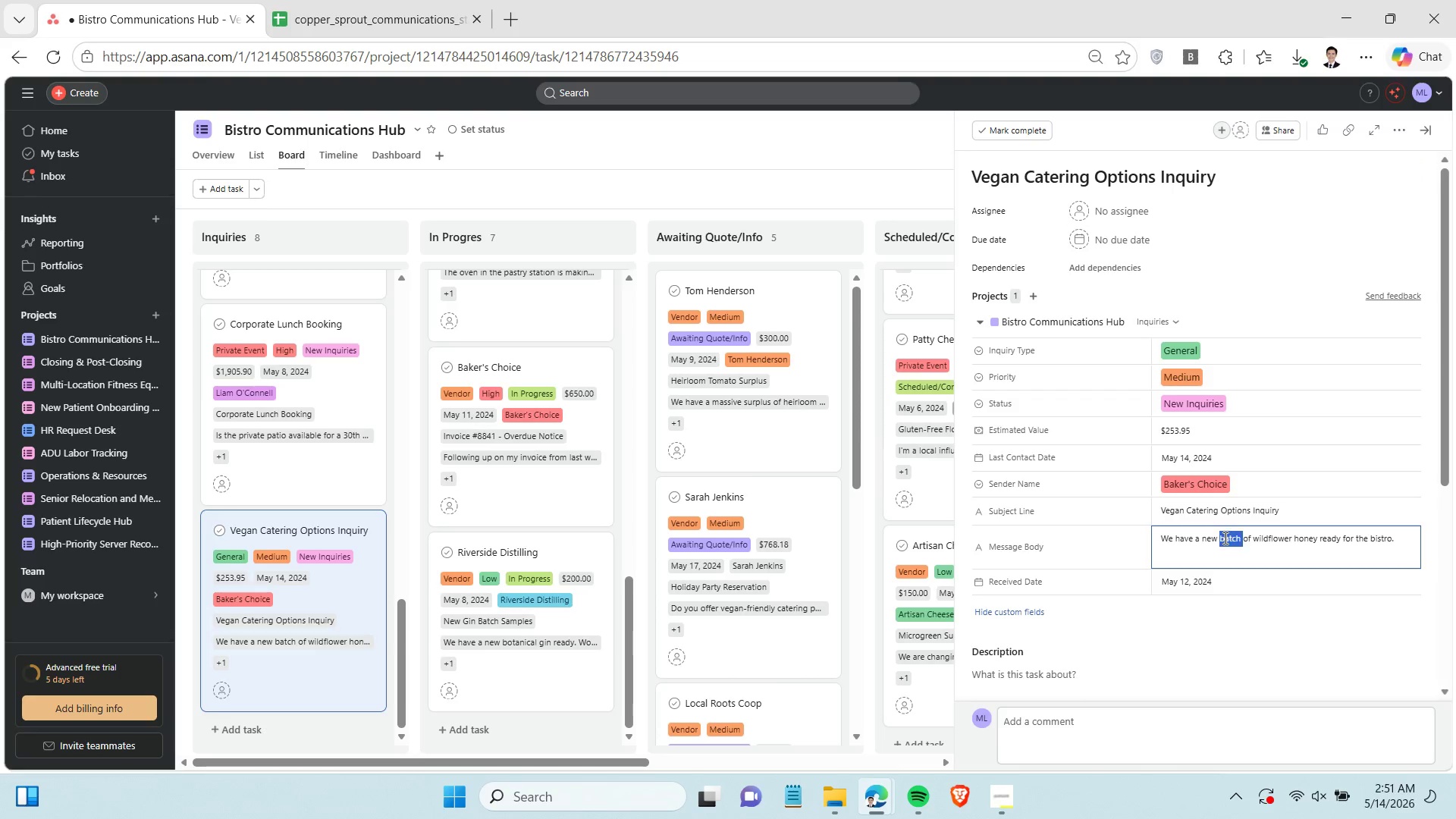 
triple_click([1224, 538])
 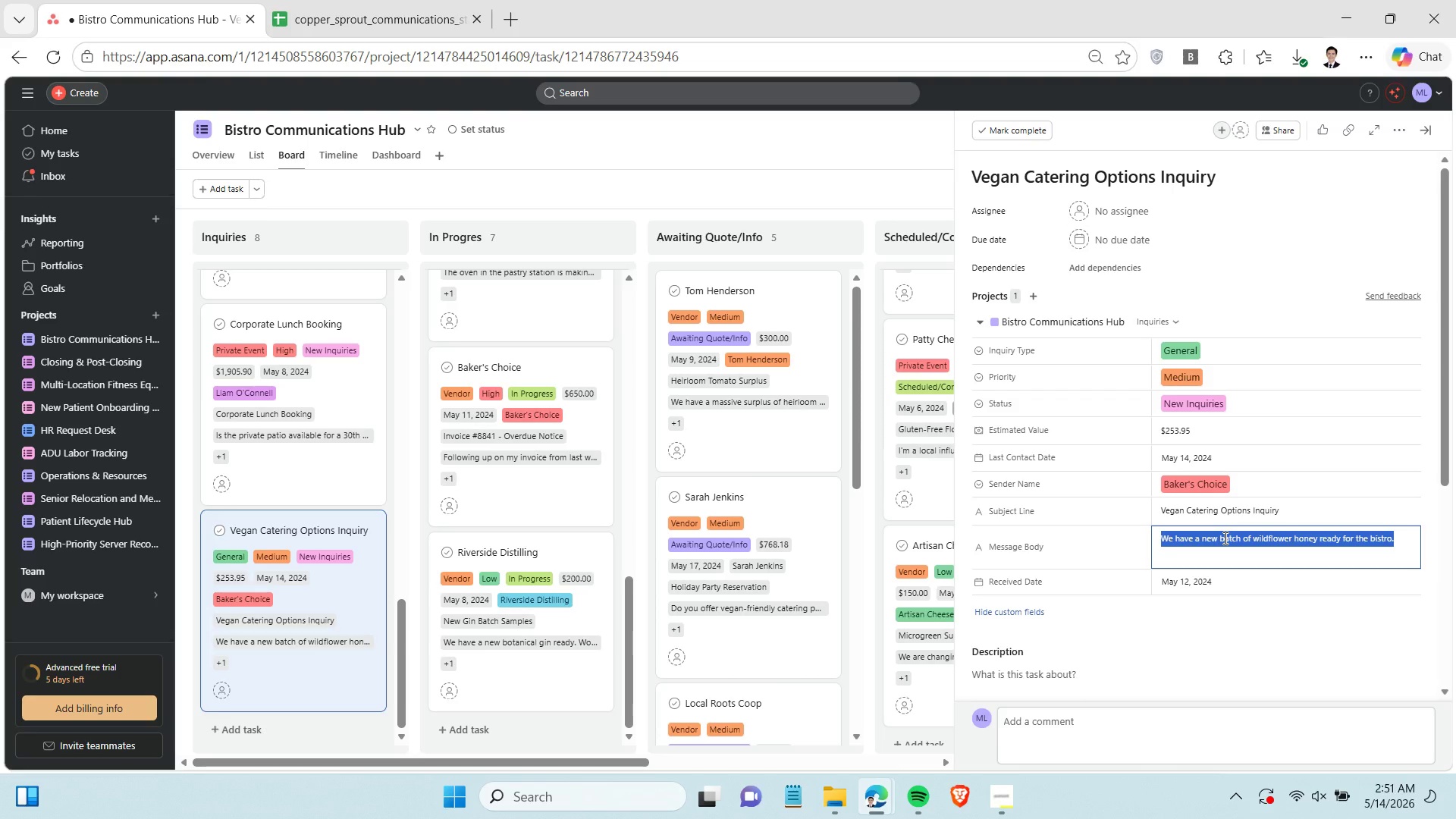 
key(Control+C)
 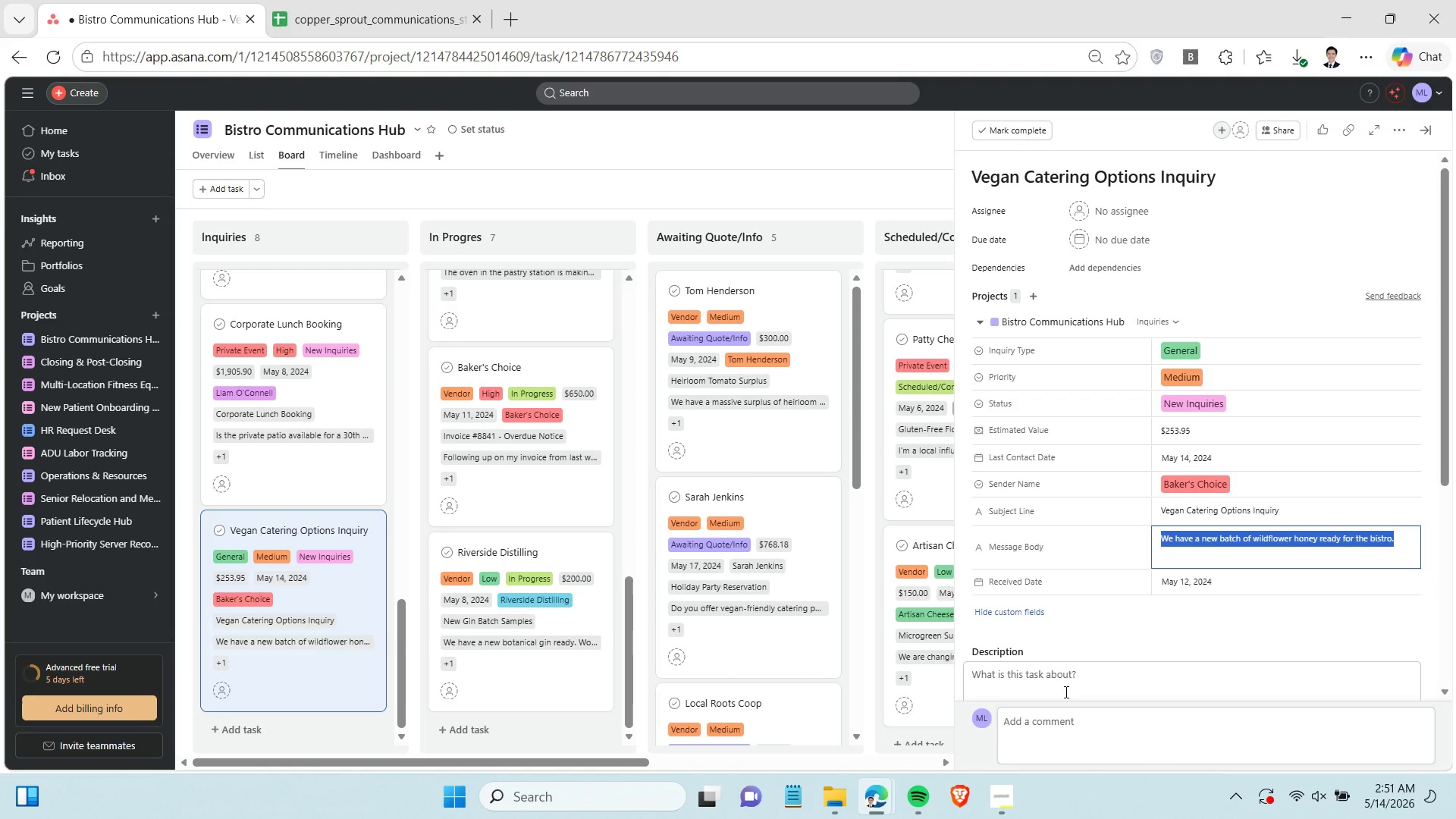 
left_click([1067, 678])
 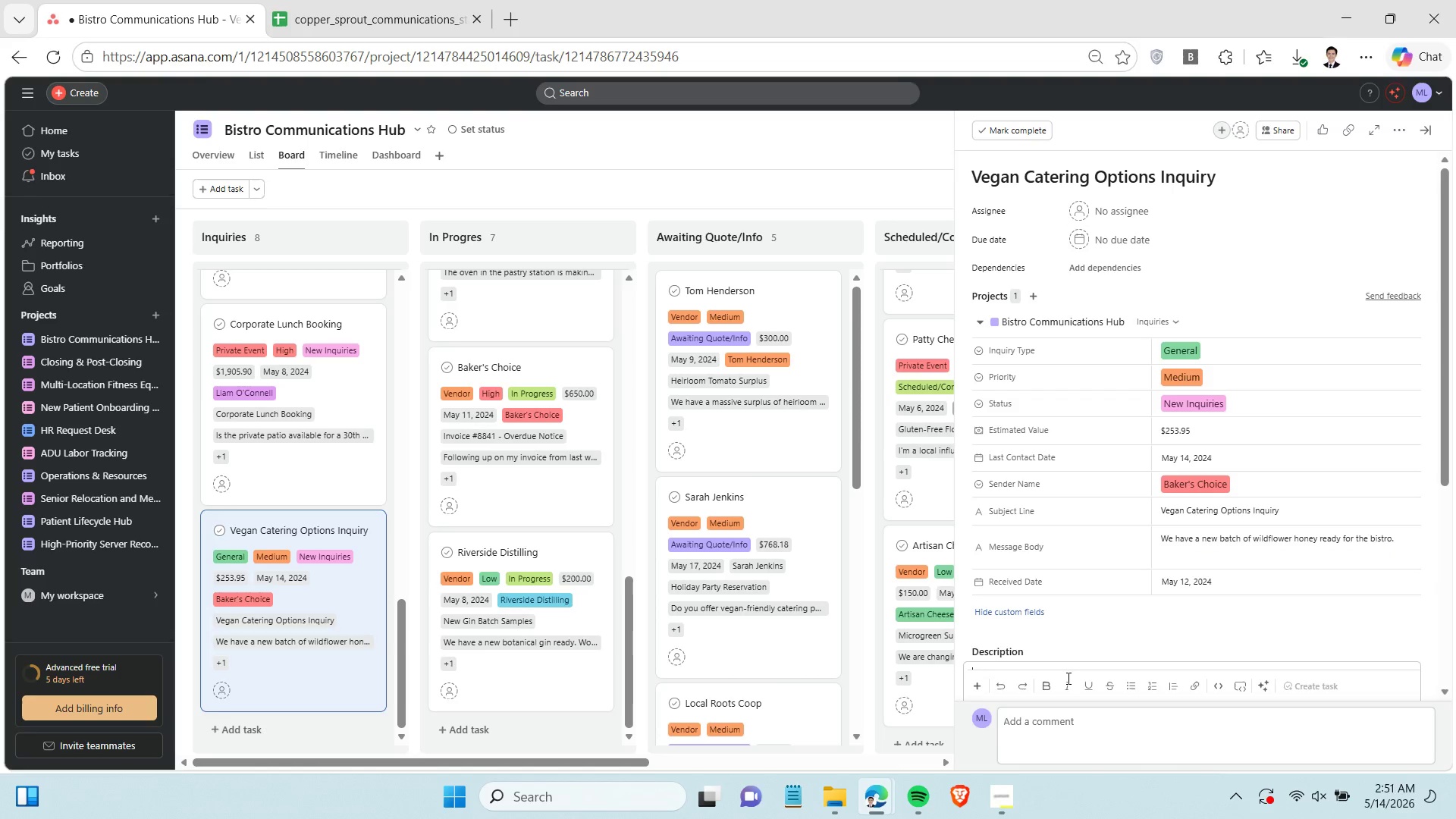 
key(Control+V)
 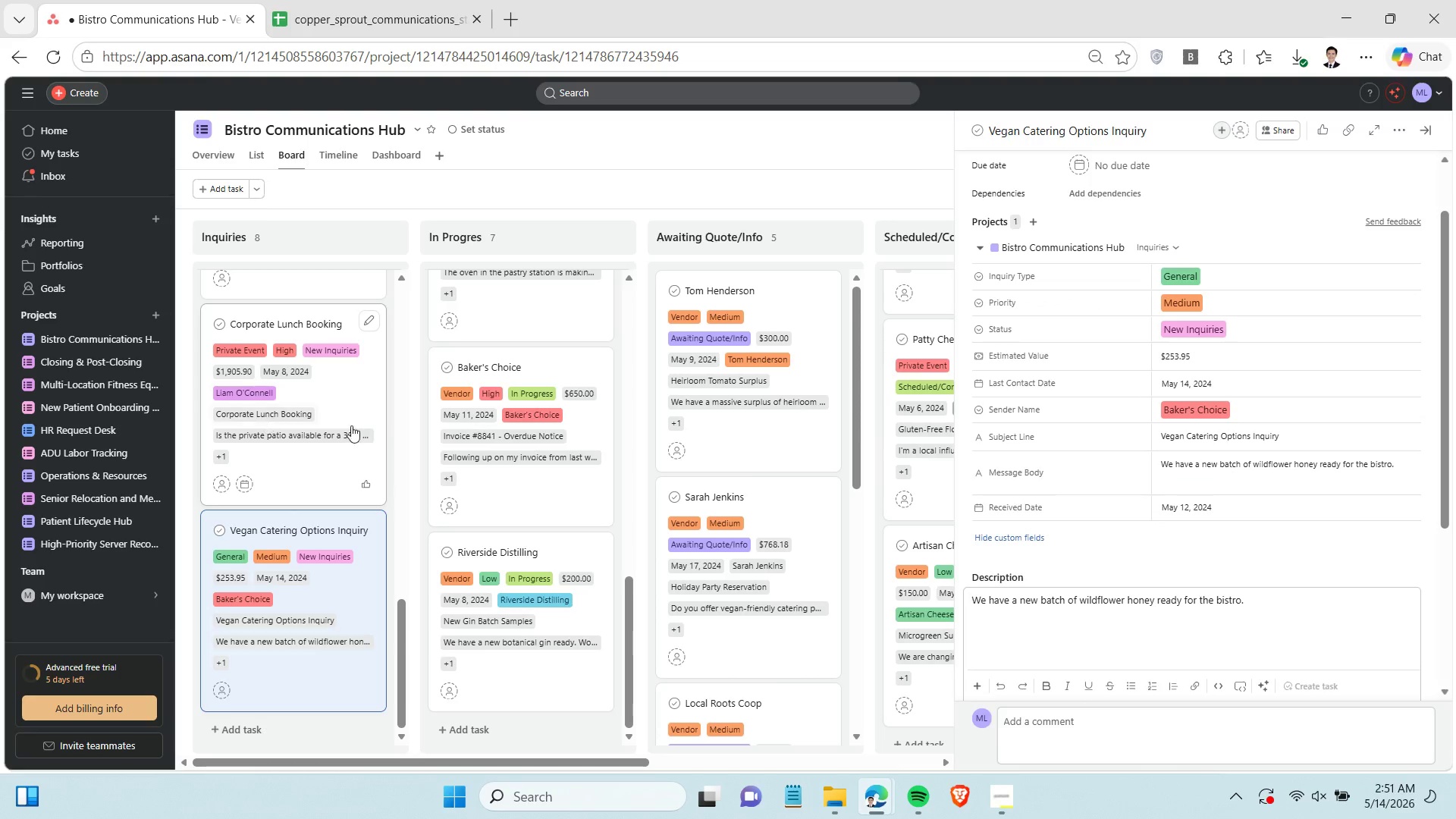 
scroll: coordinate [475, 363], scroll_direction: up, amount: 11.0
 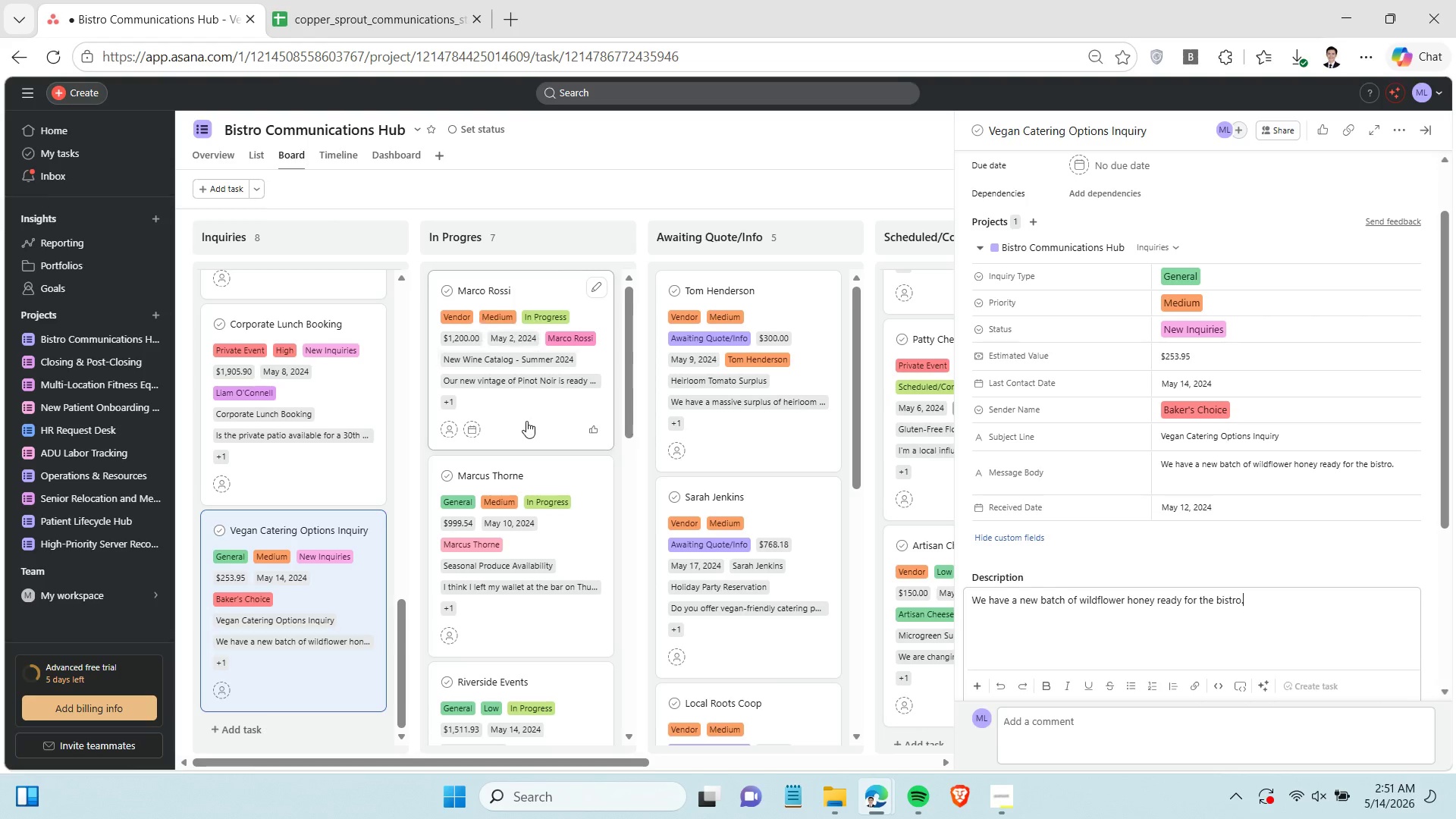 
left_click([526, 421])
 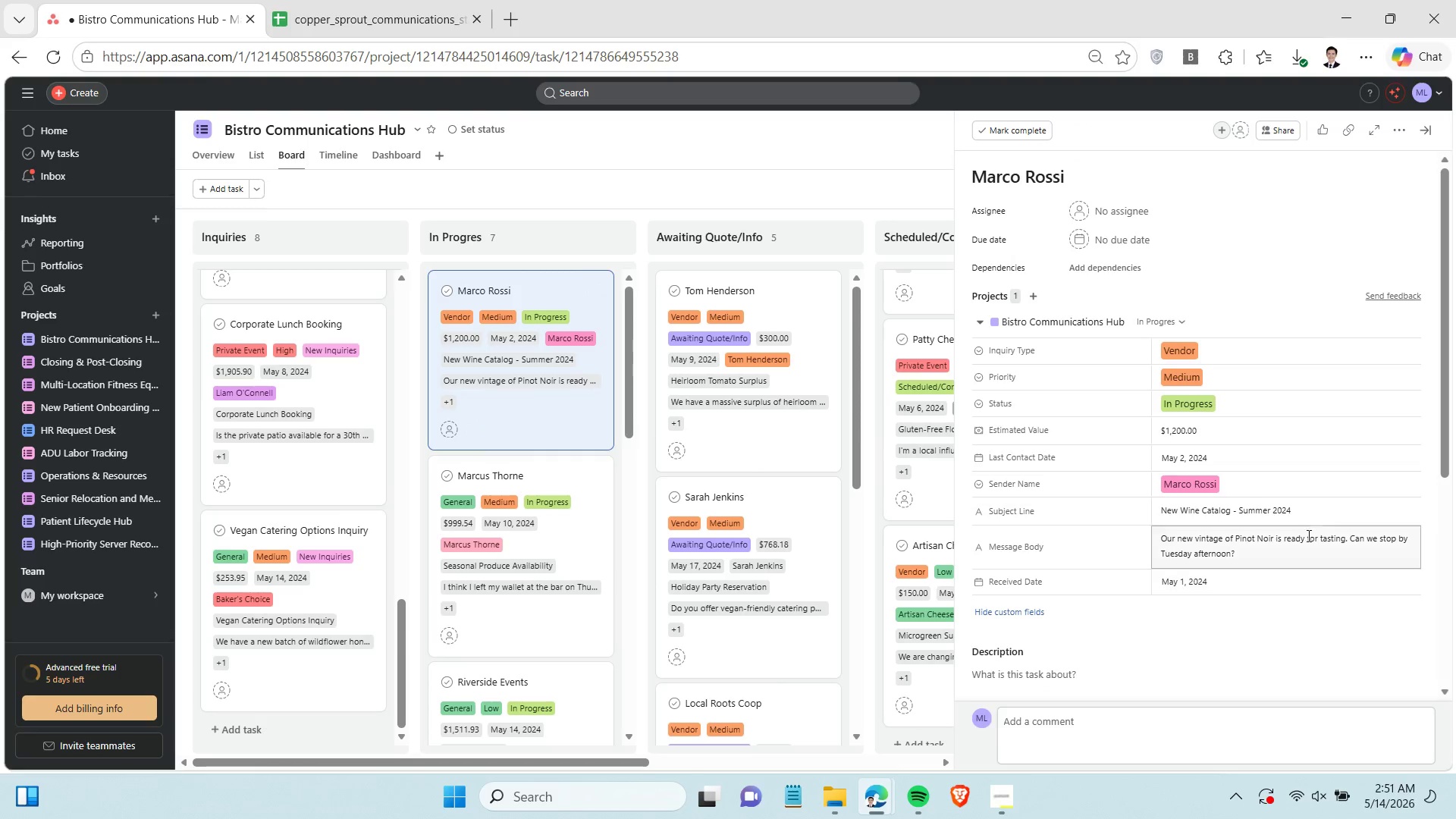 
double_click([1250, 504])
 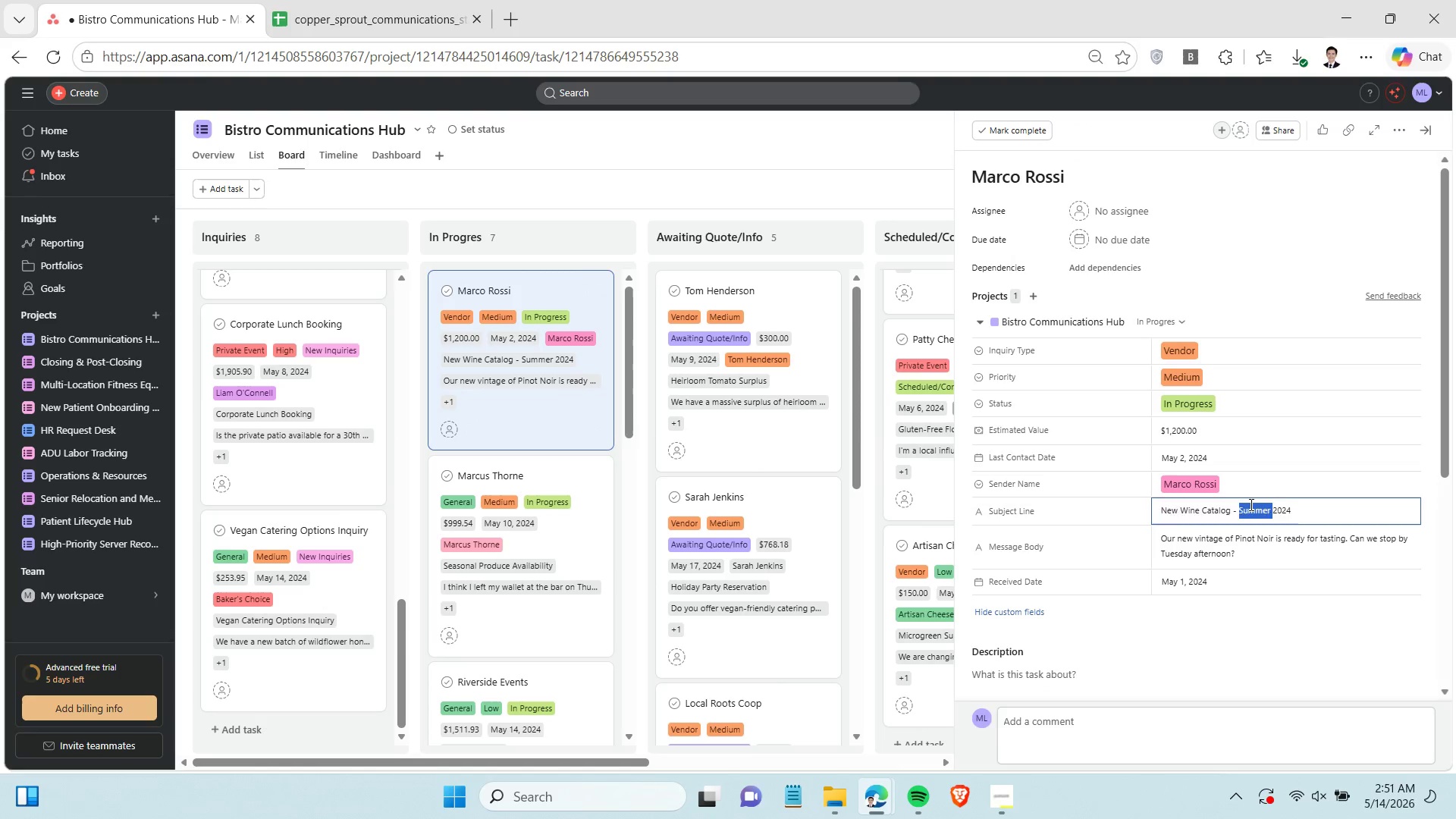 
triple_click([1250, 504])
 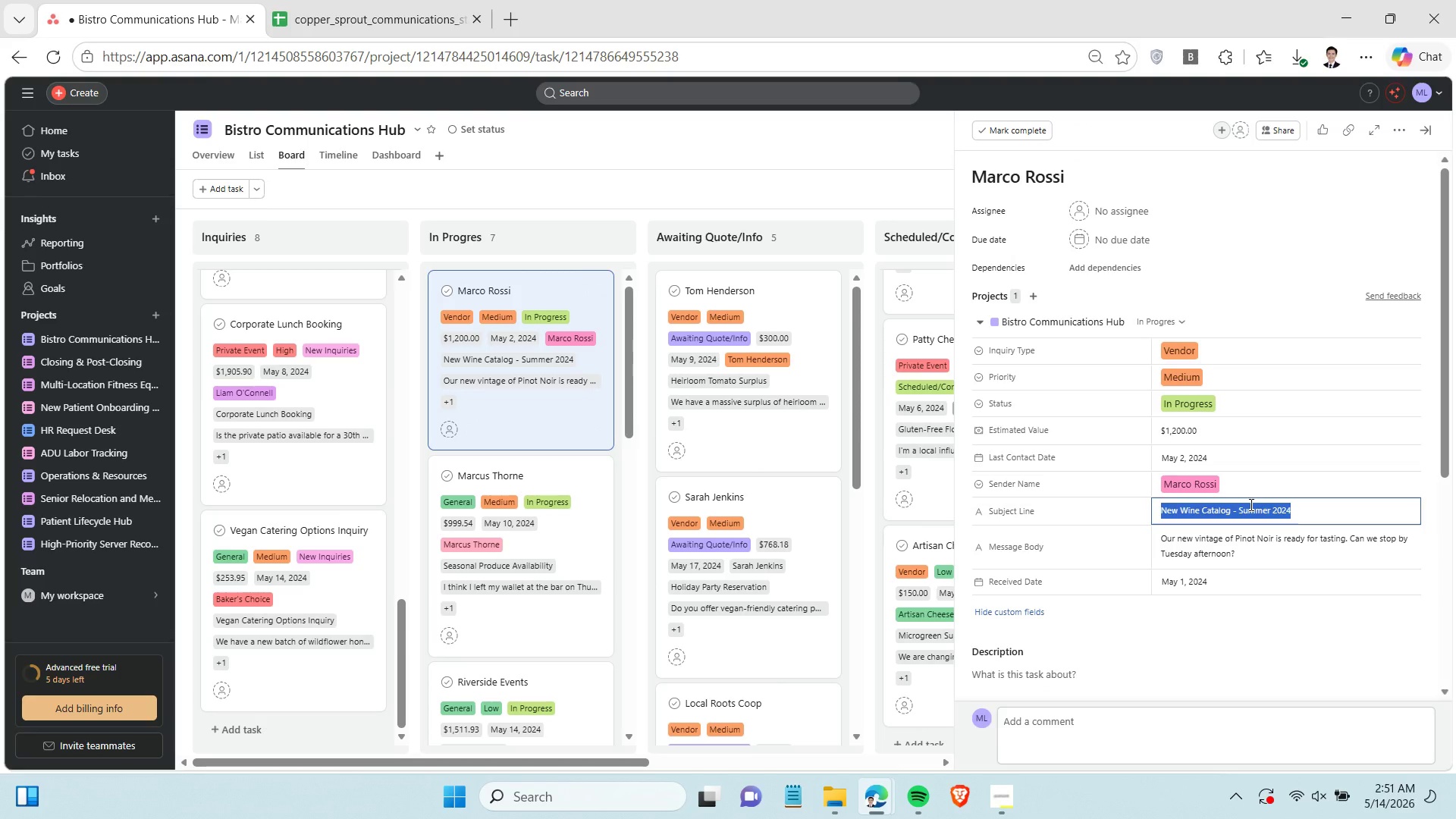 
key(Control+C)
 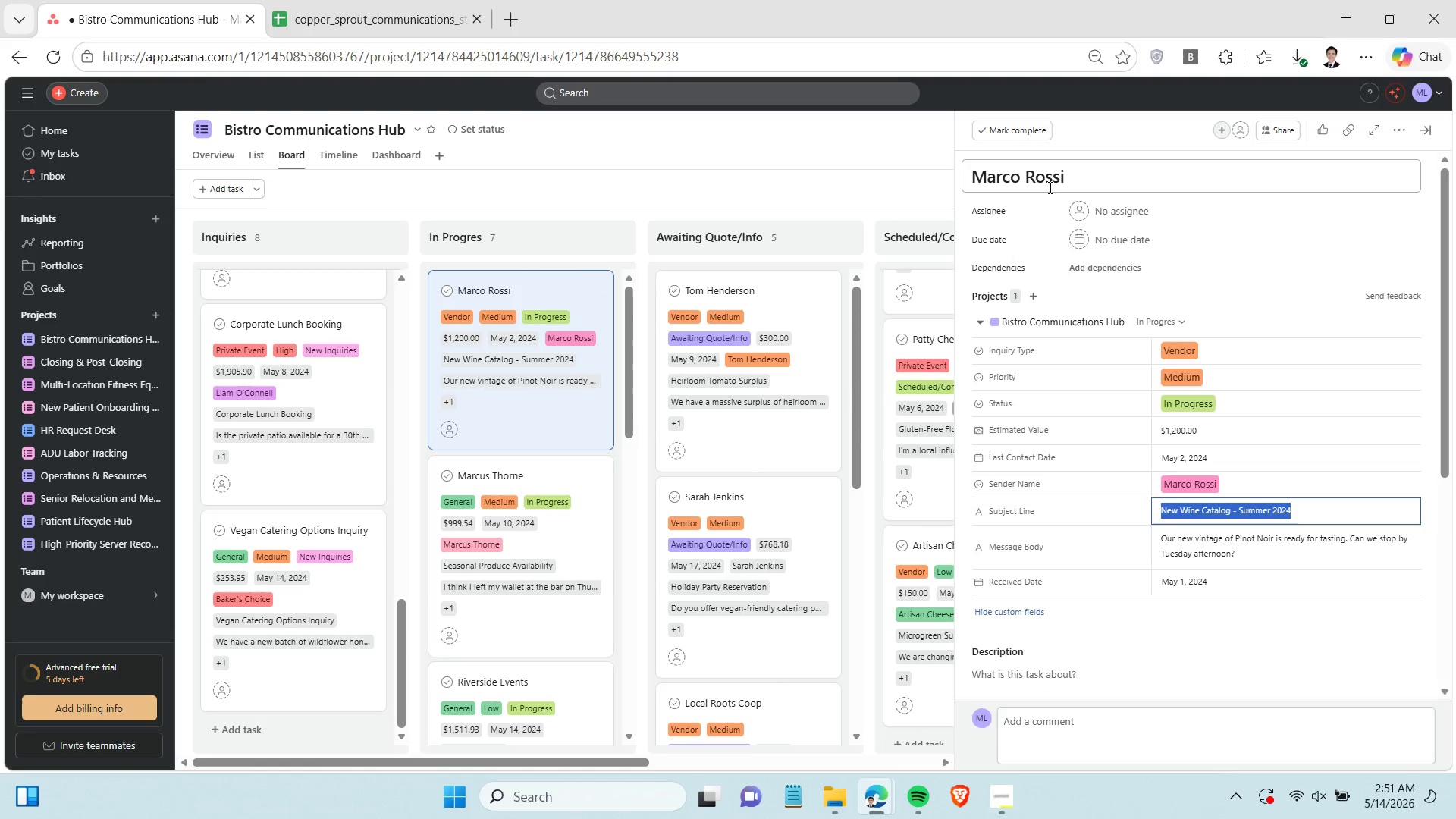 
double_click([1053, 182])
 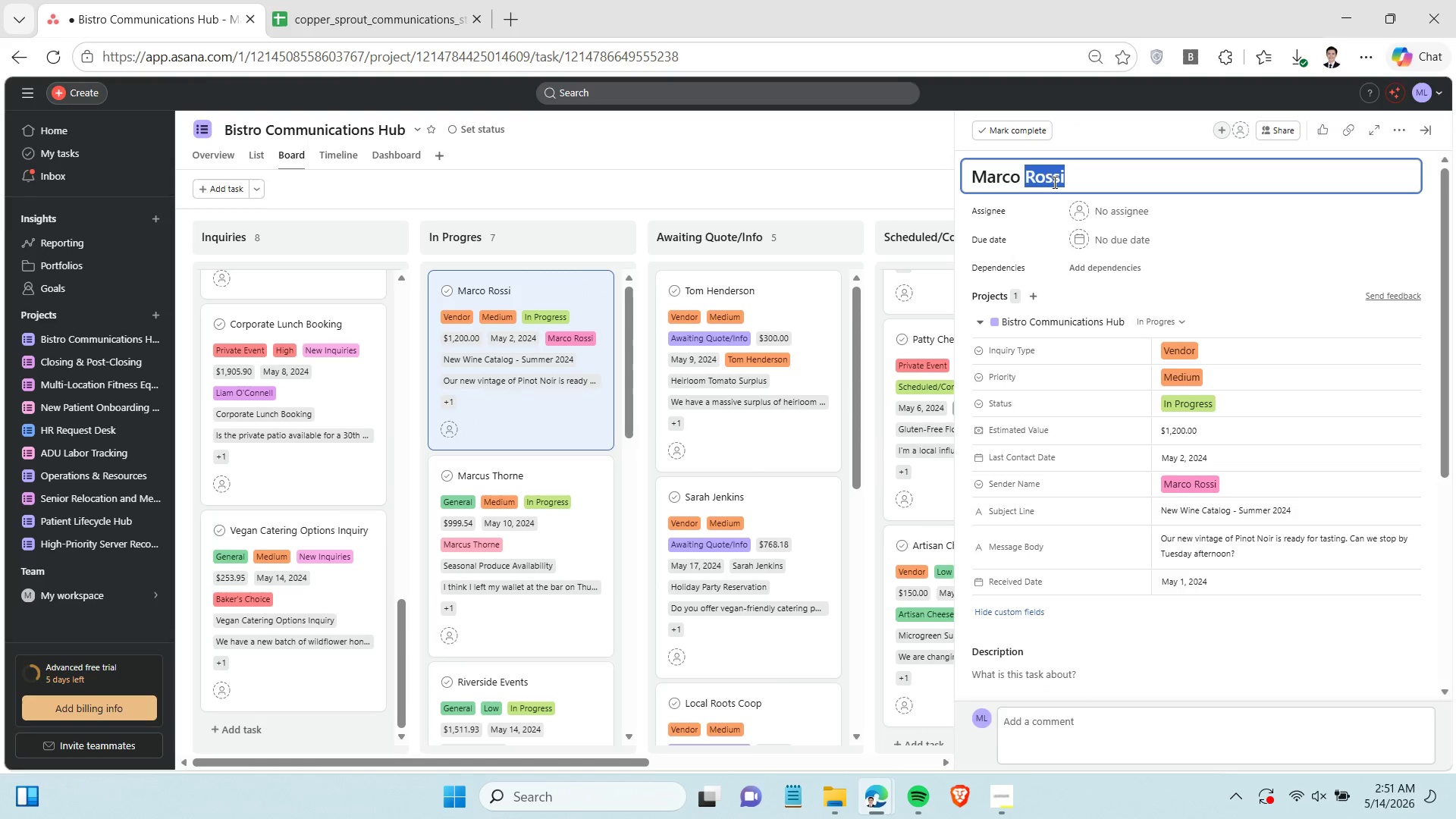 
triple_click([1053, 182])
 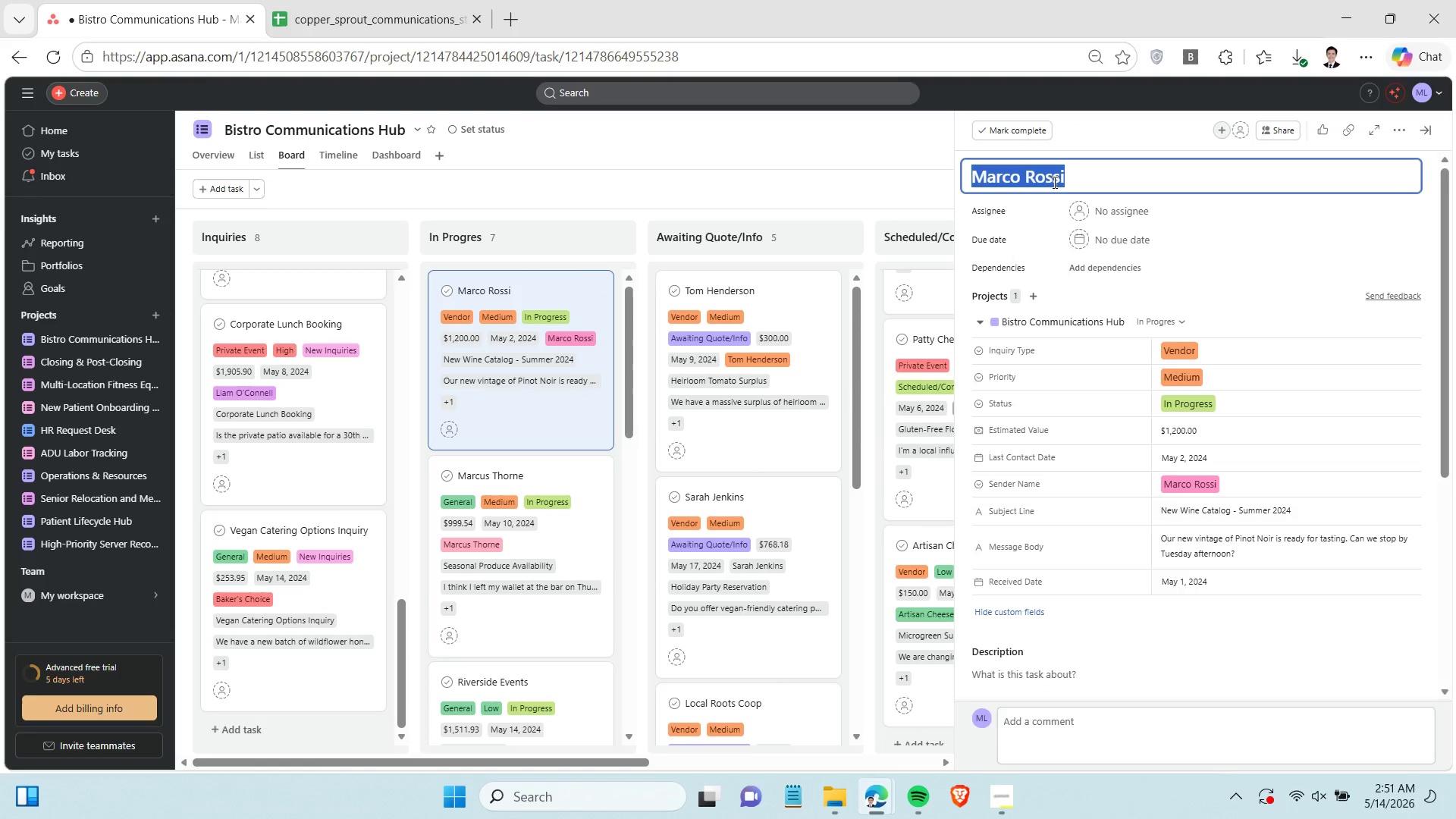 
key(Control+ControlLeft)
 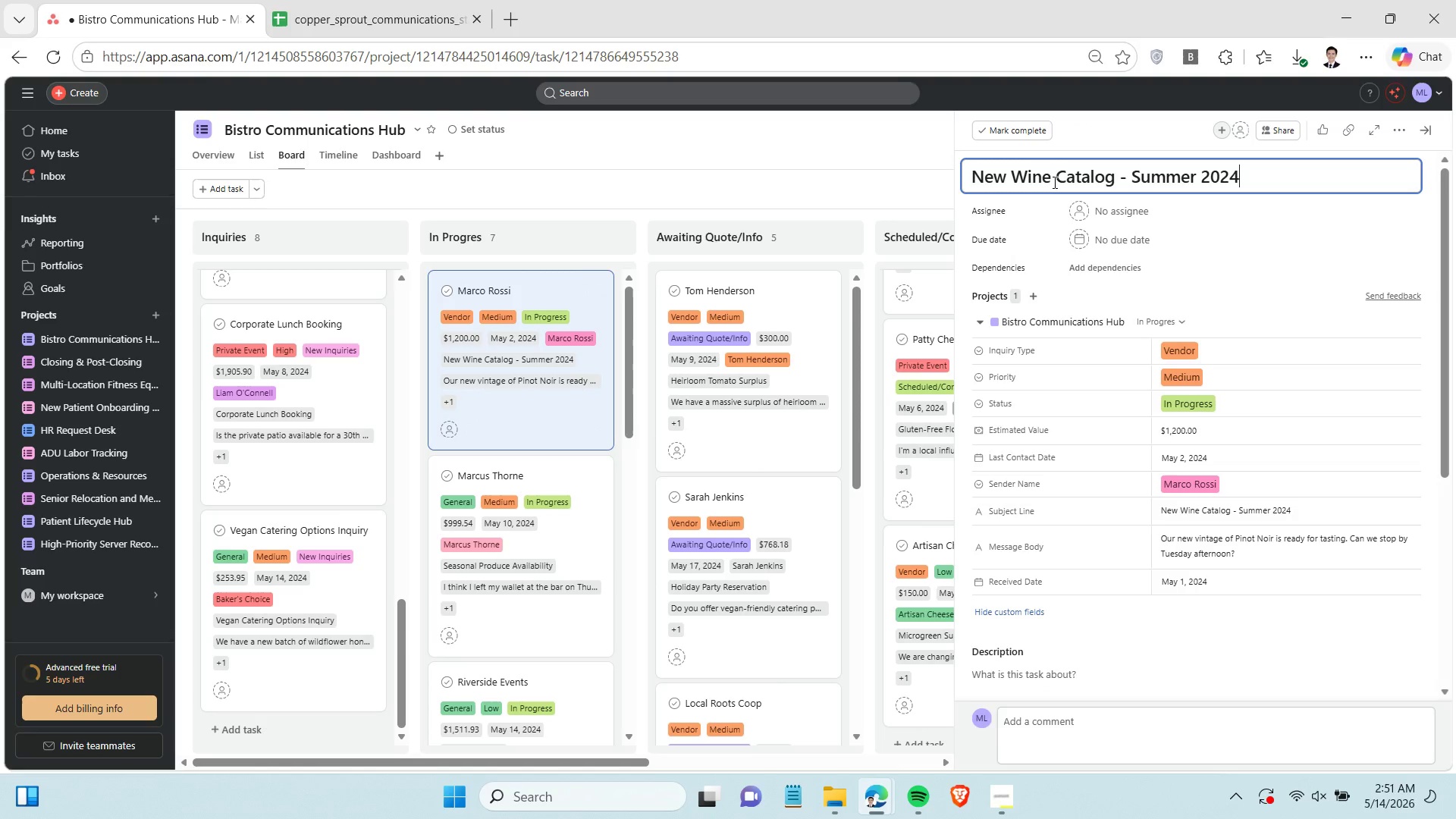 
key(Control+V)
 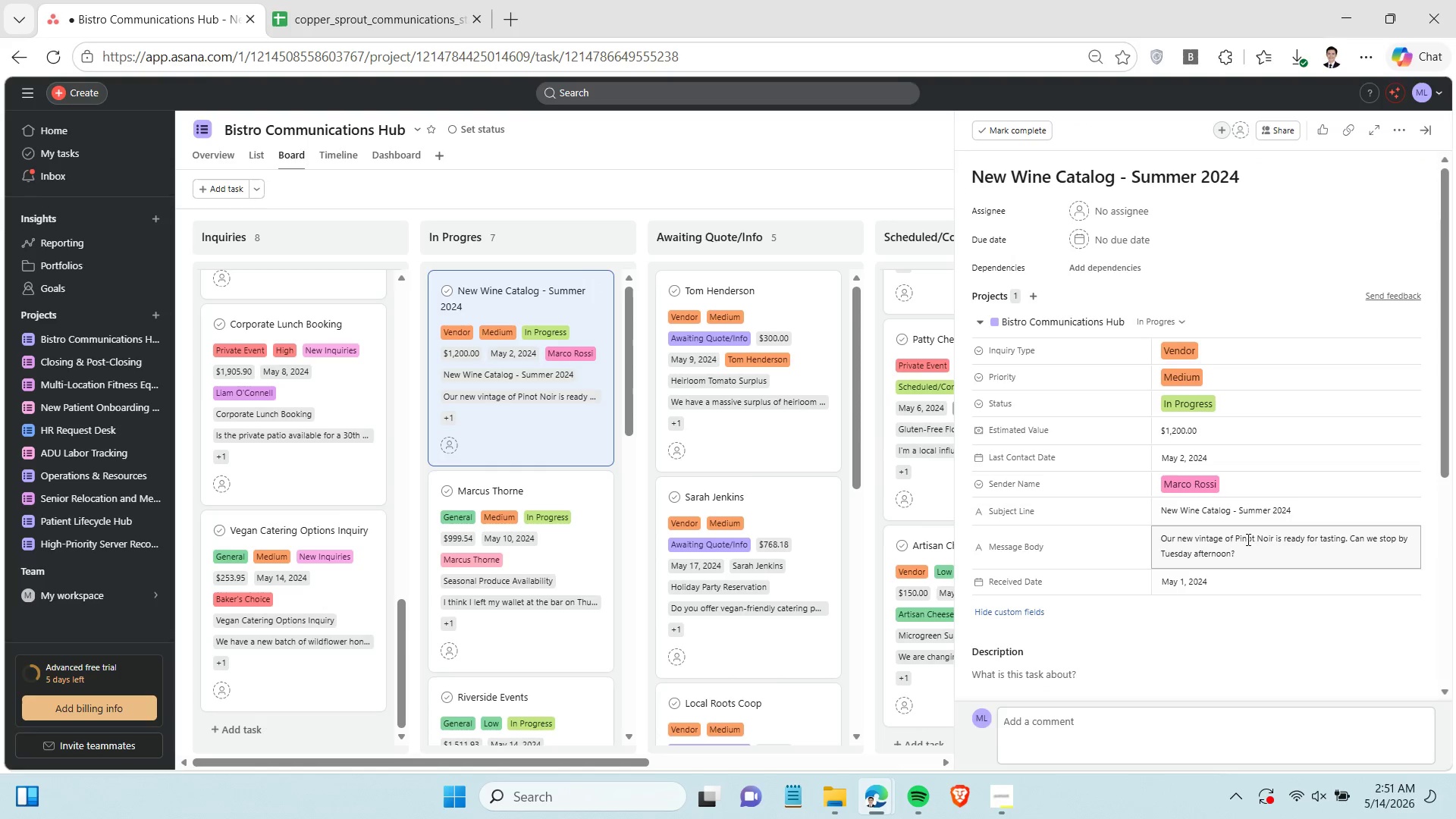 
double_click([1247, 539])
 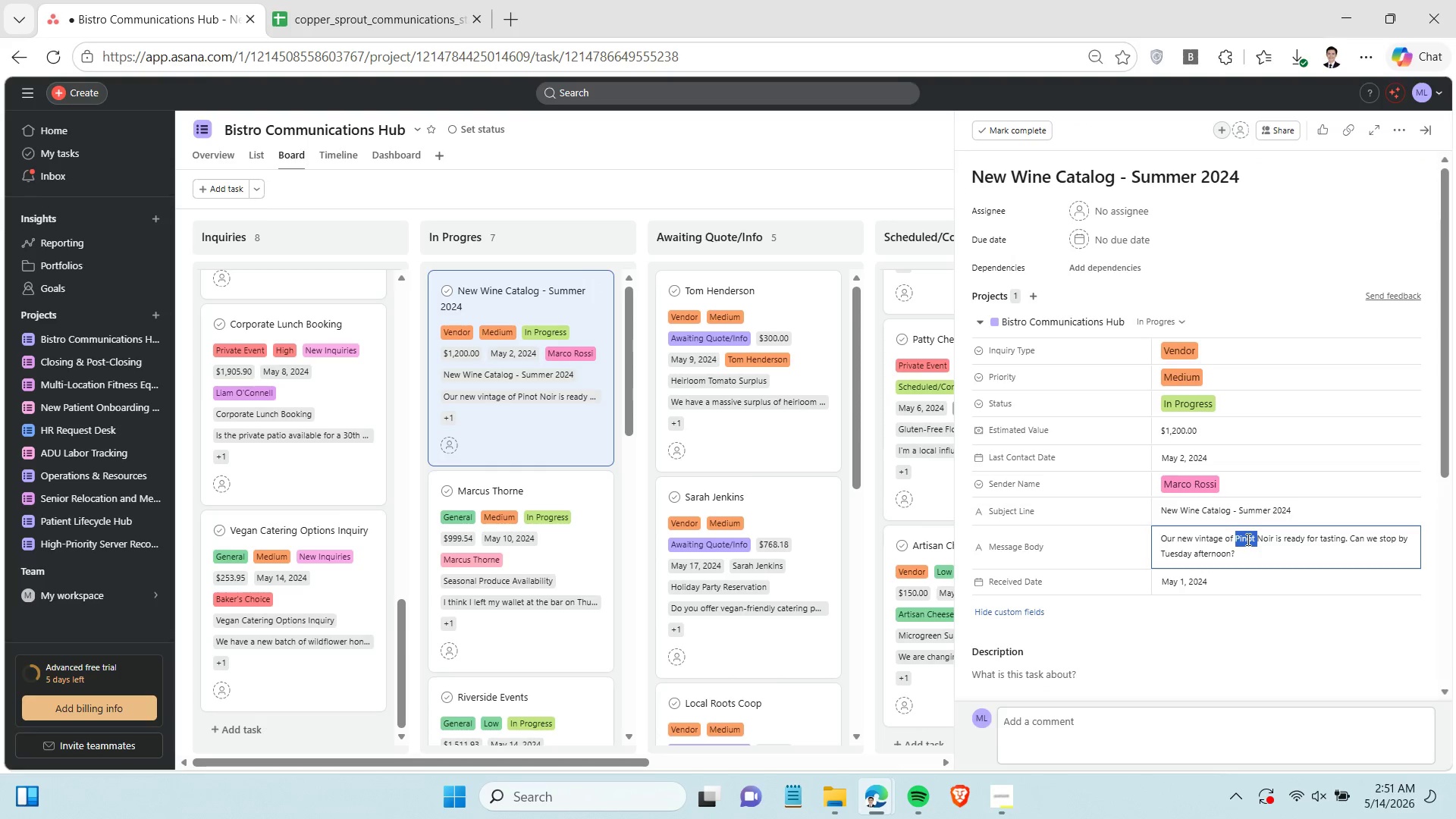 
triple_click([1247, 539])
 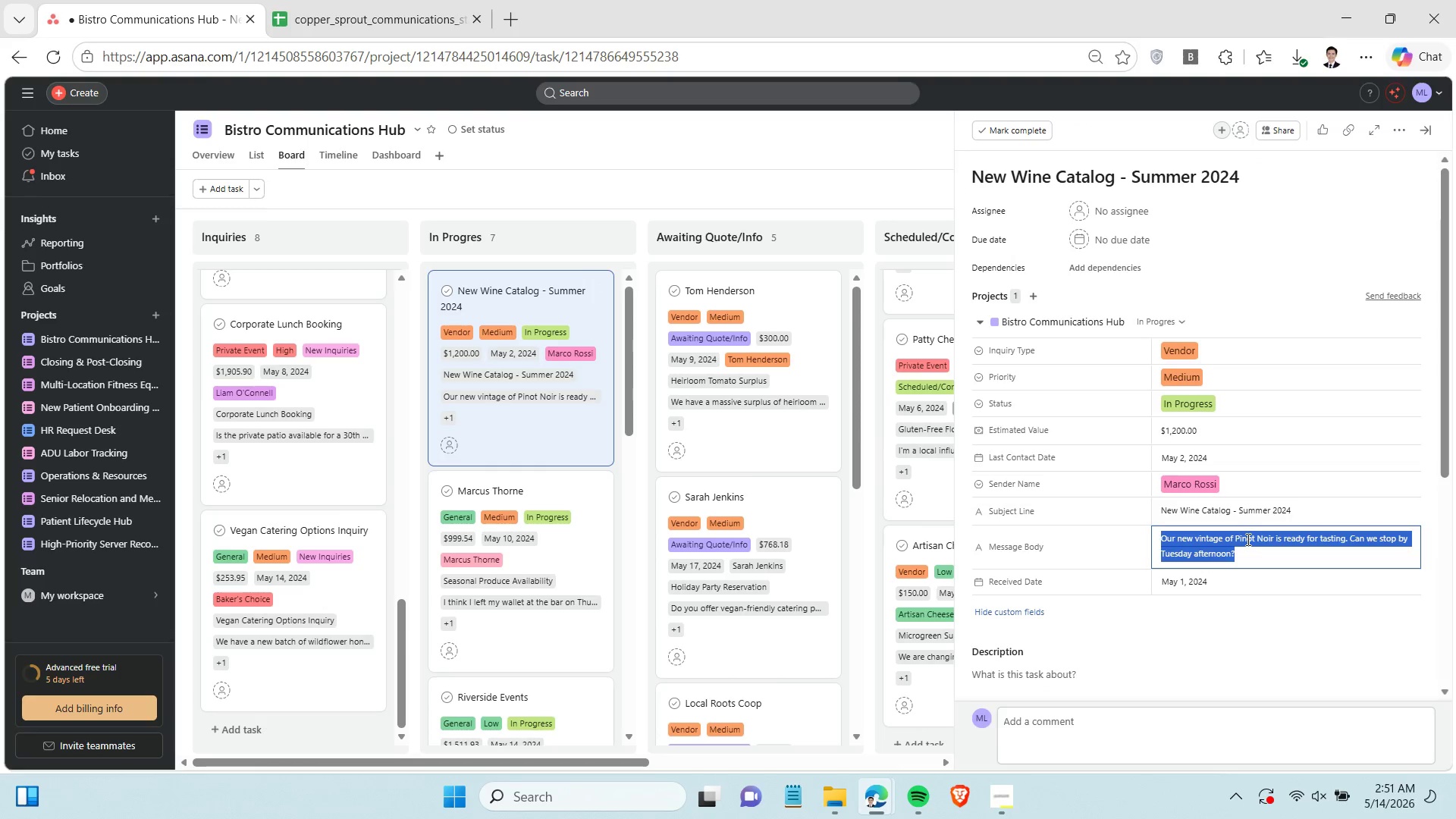 
triple_click([1247, 539])
 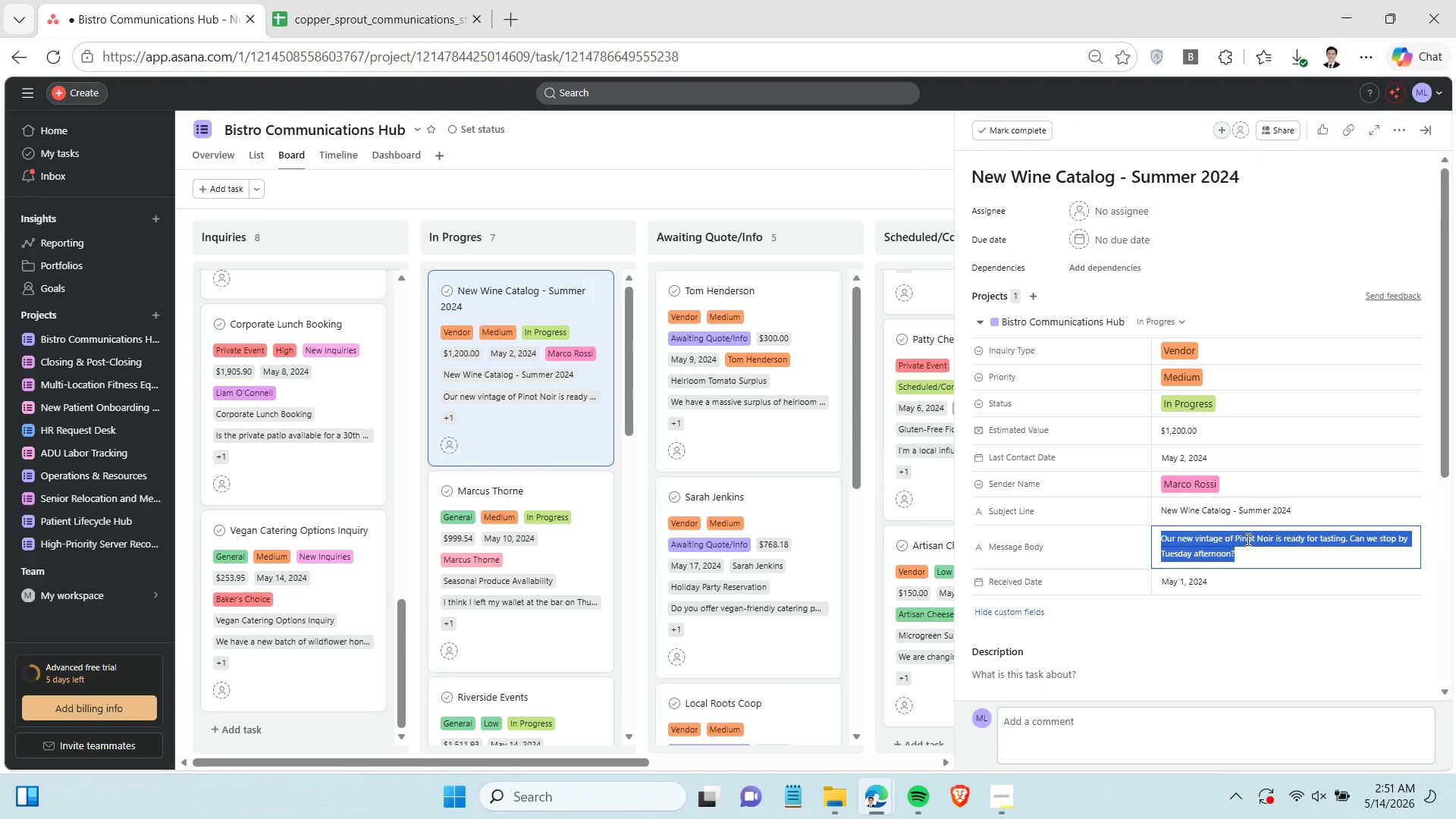 
key(Control+C)
 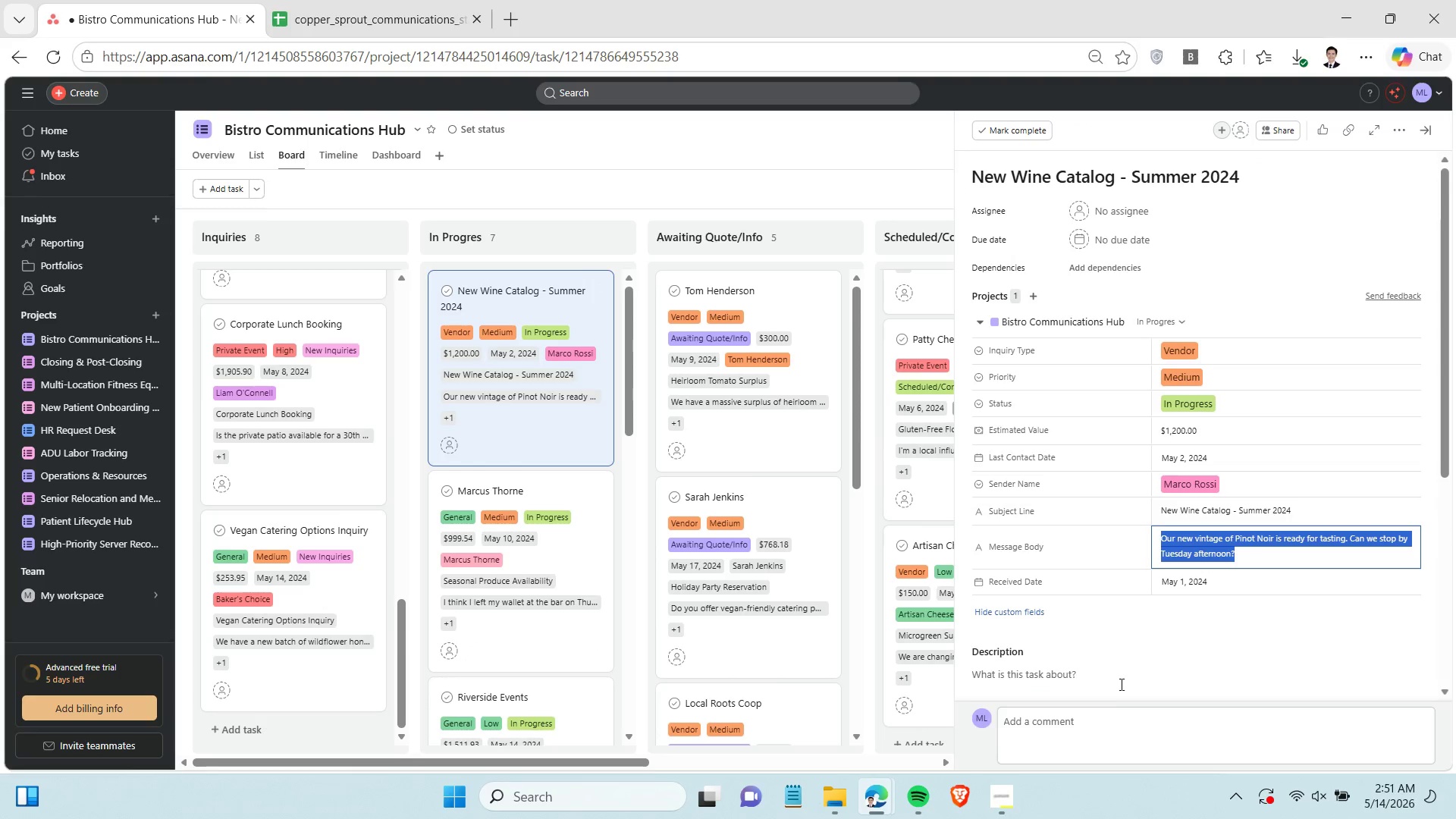 
left_click([1114, 686])
 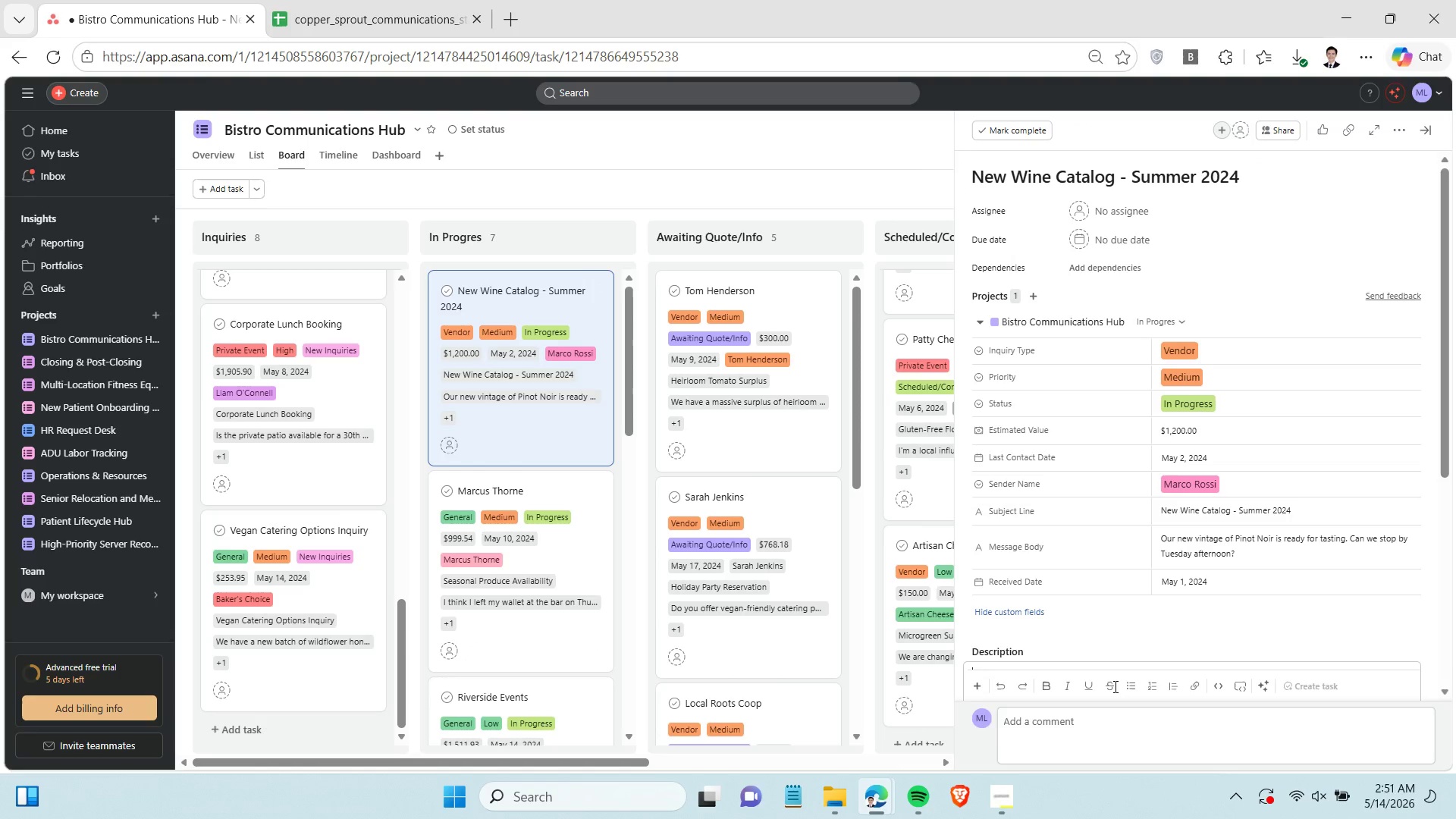 
key(Control+ControlLeft)
 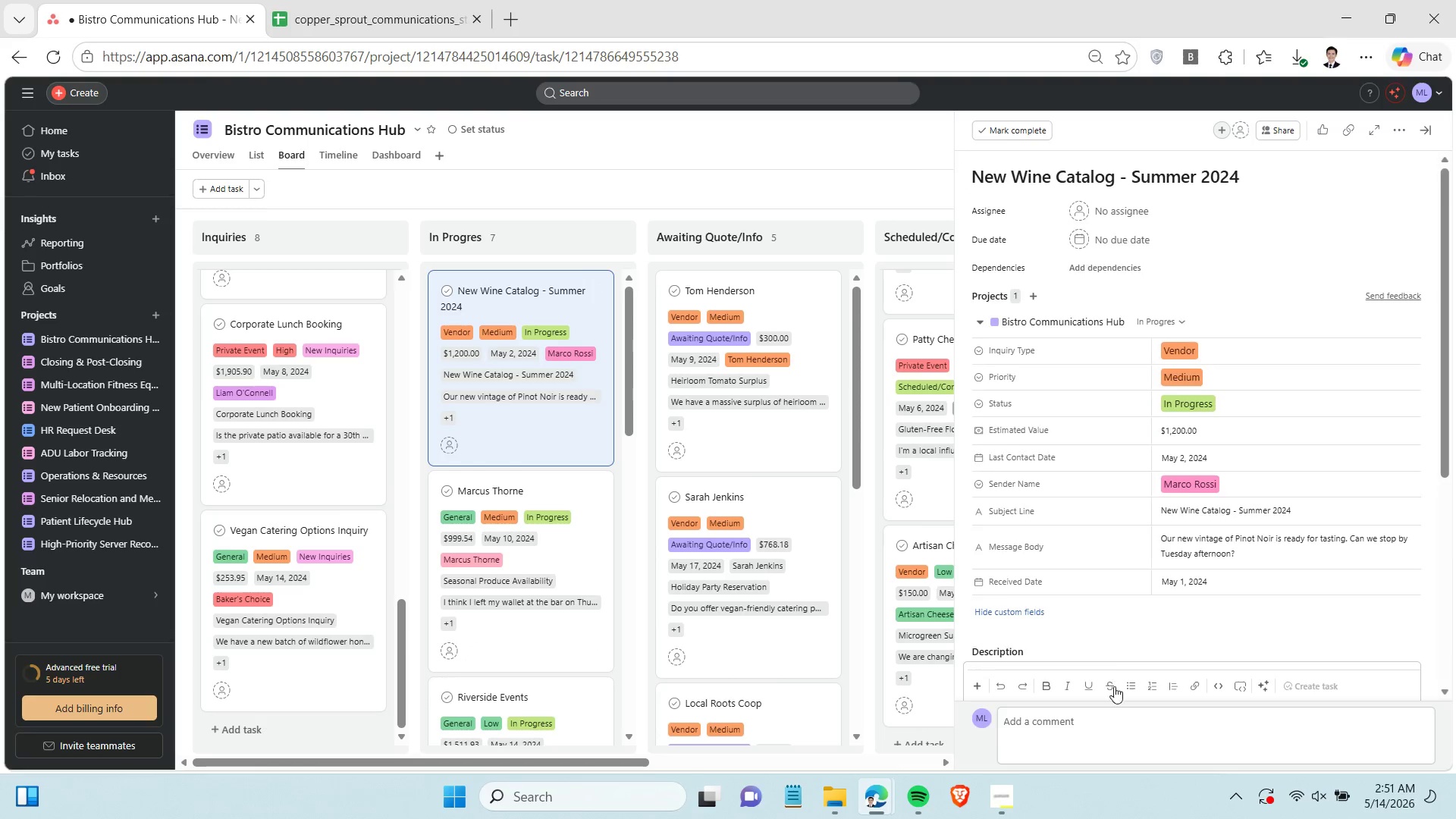 
key(Control+V)
 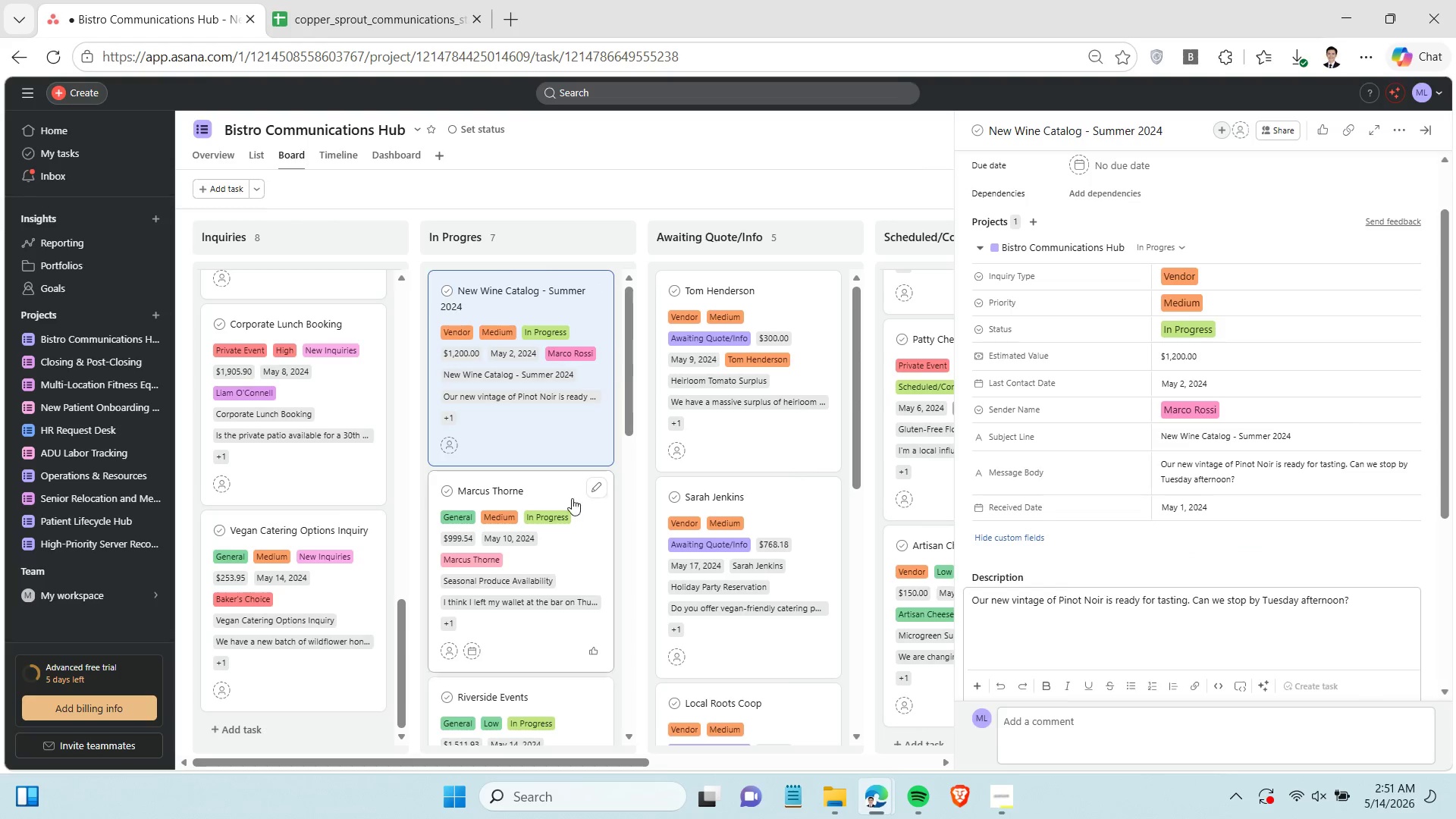 
left_click([576, 472])
 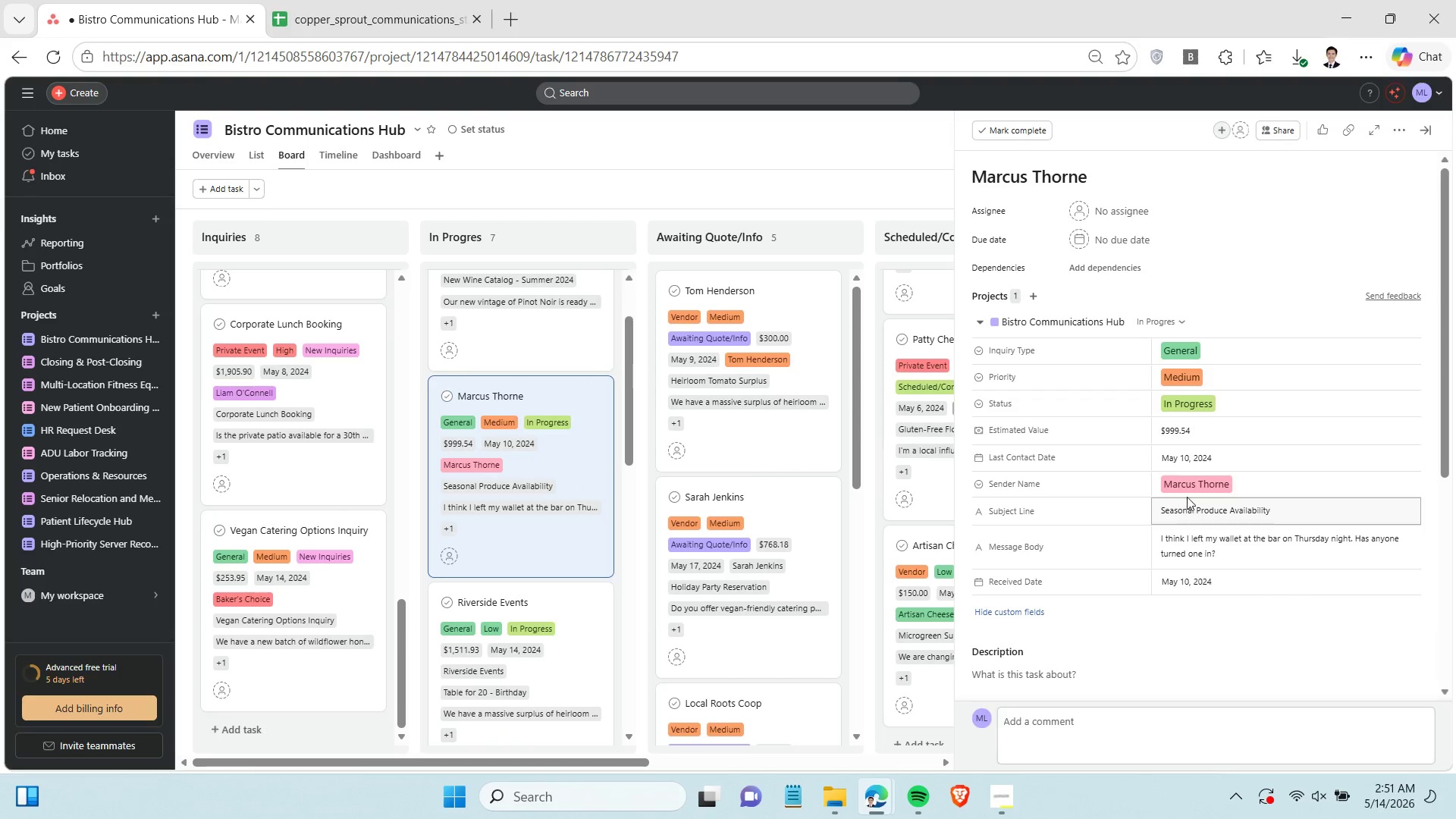 
scroll: coordinate [569, 498], scroll_direction: down, amount: 1.0
 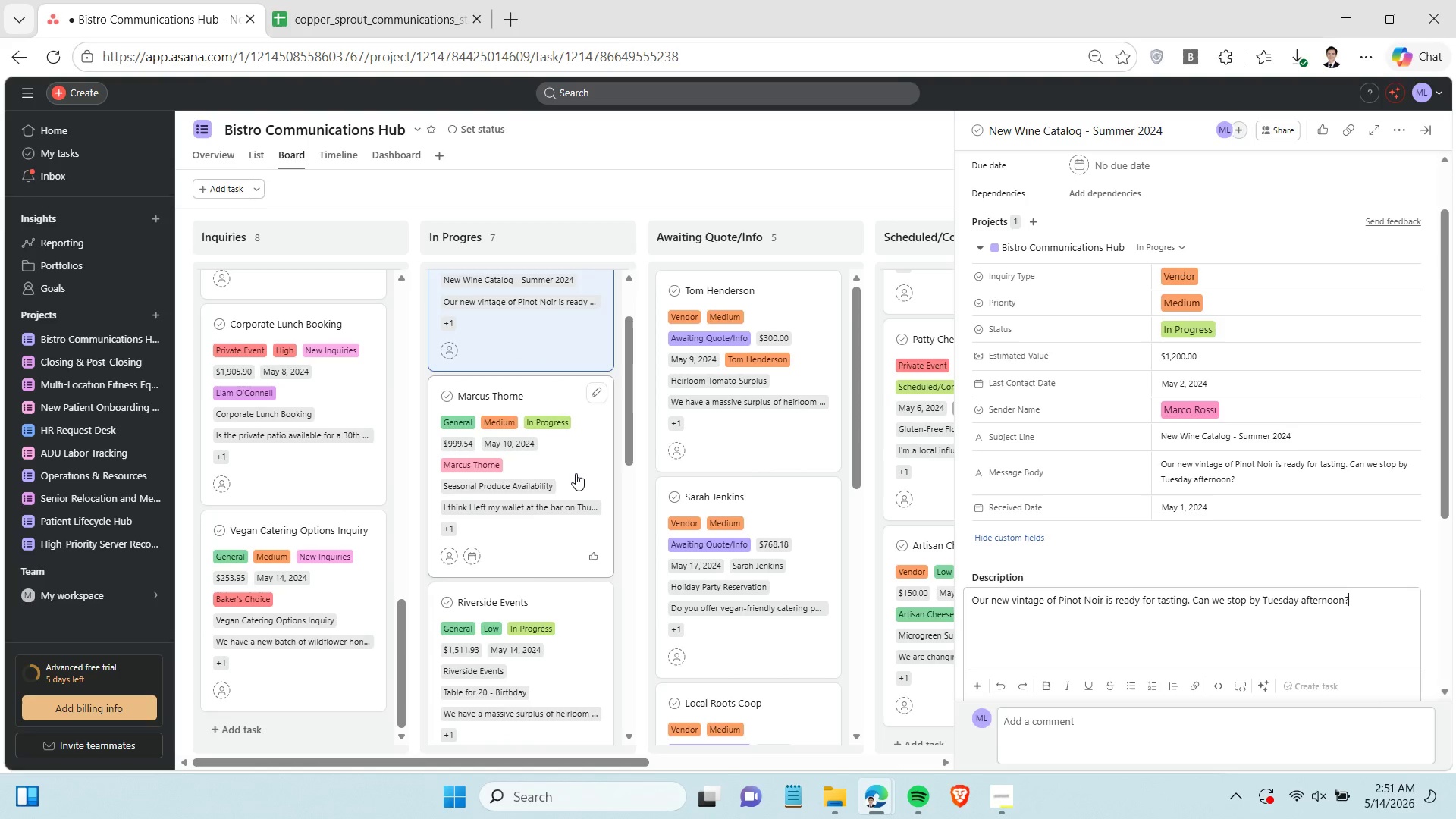 
double_click([1187, 507])
 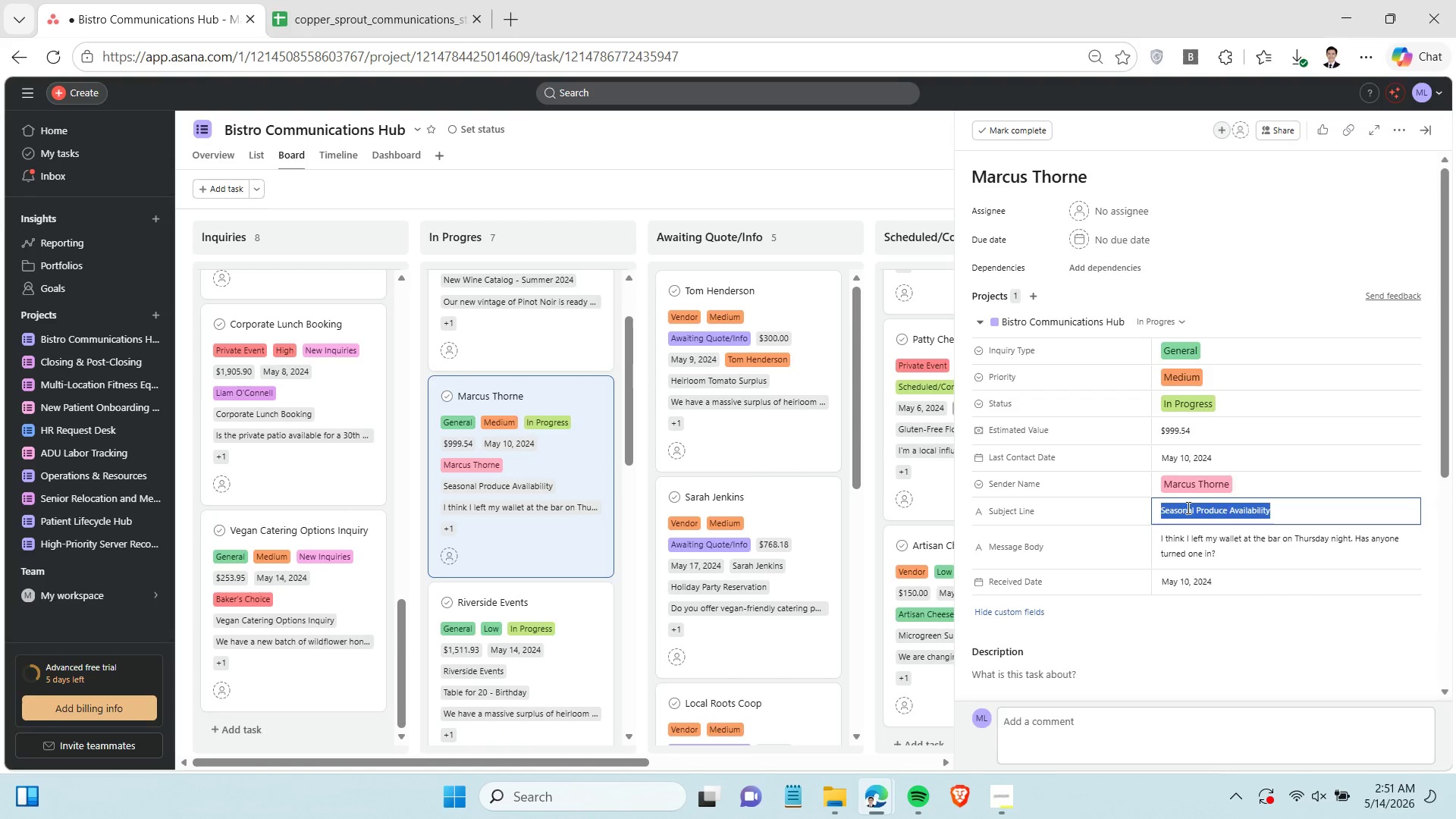 
triple_click([1187, 507])
 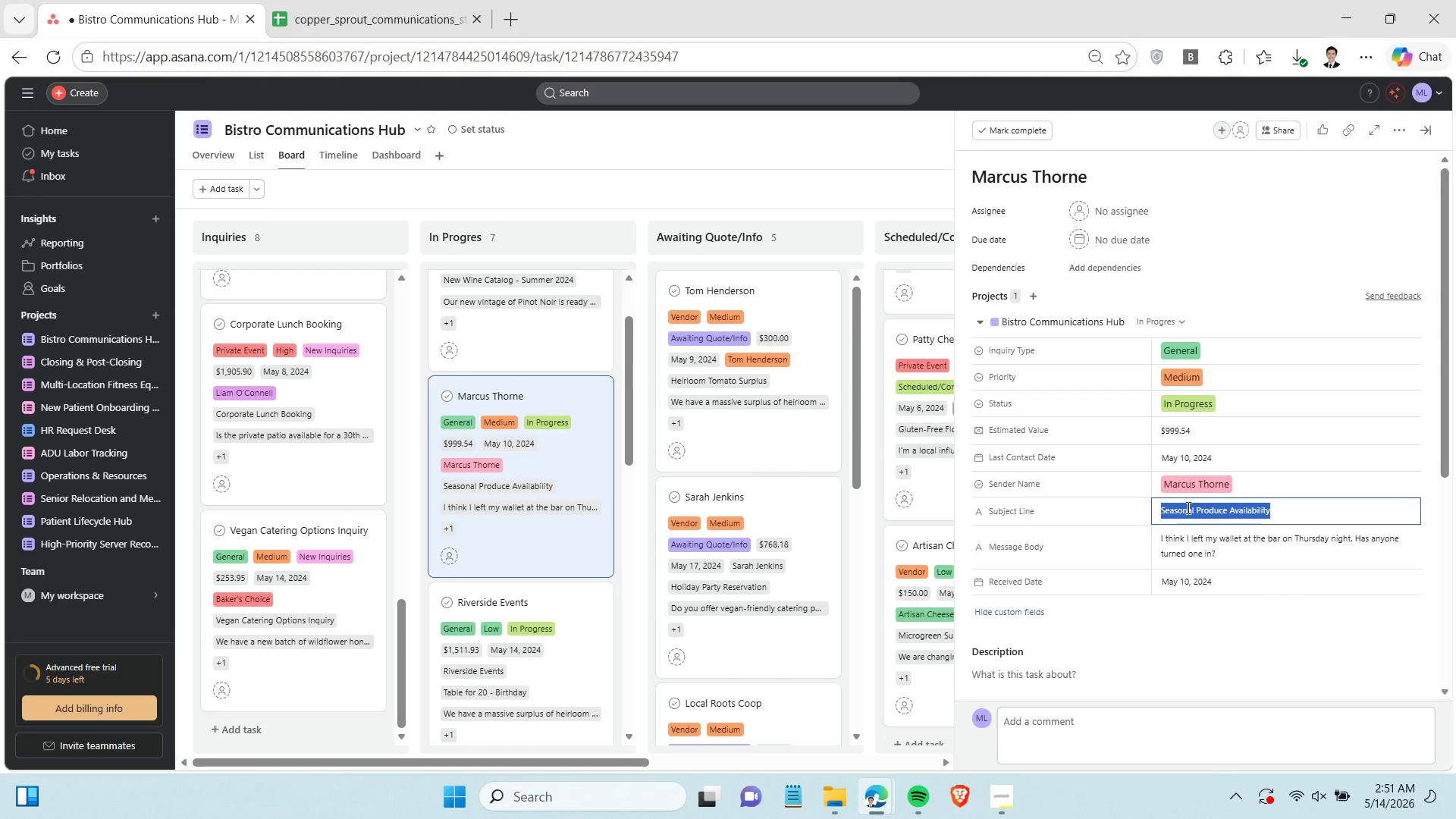 
key(Control+C)
 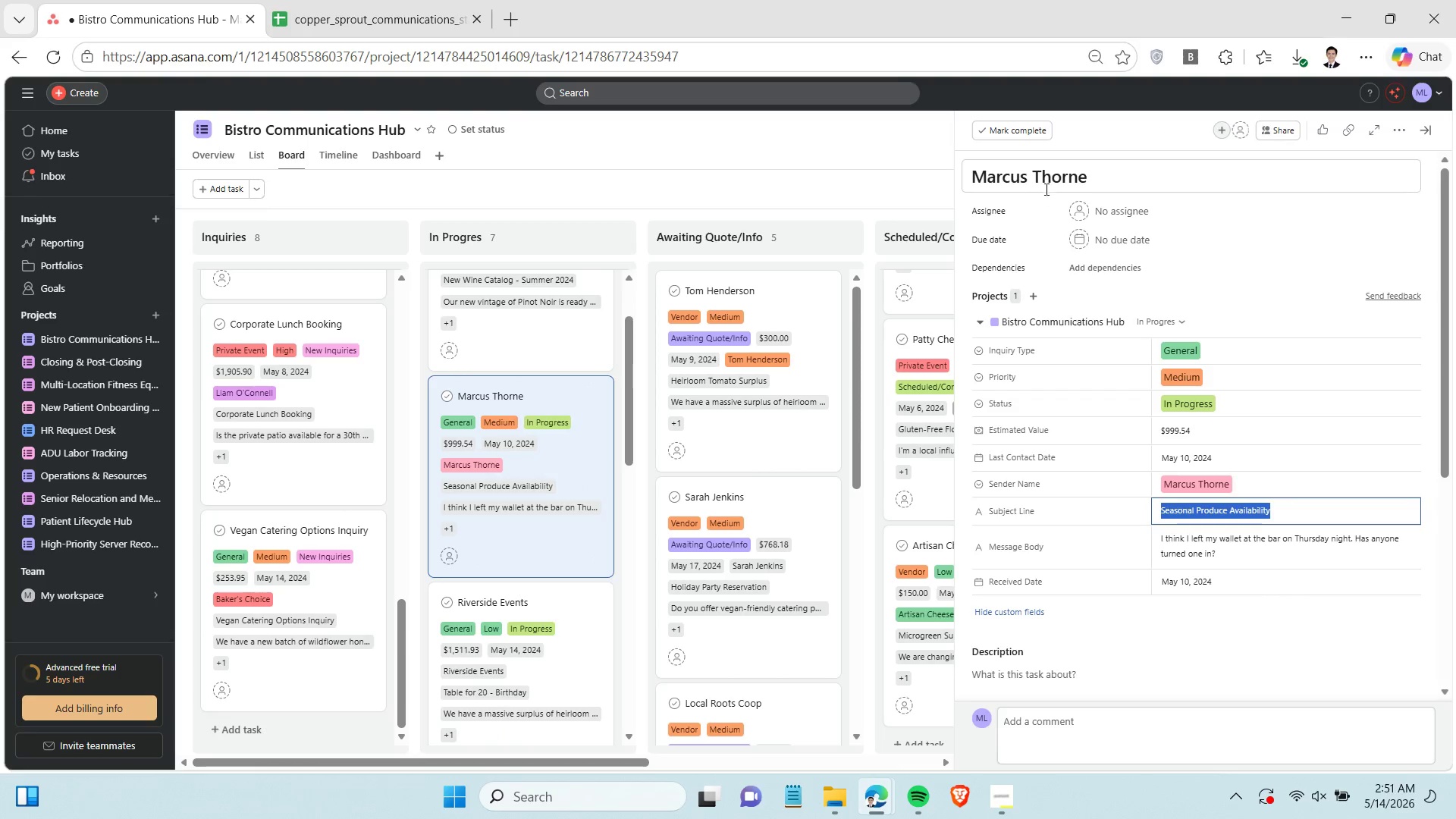 
double_click([1051, 184])
 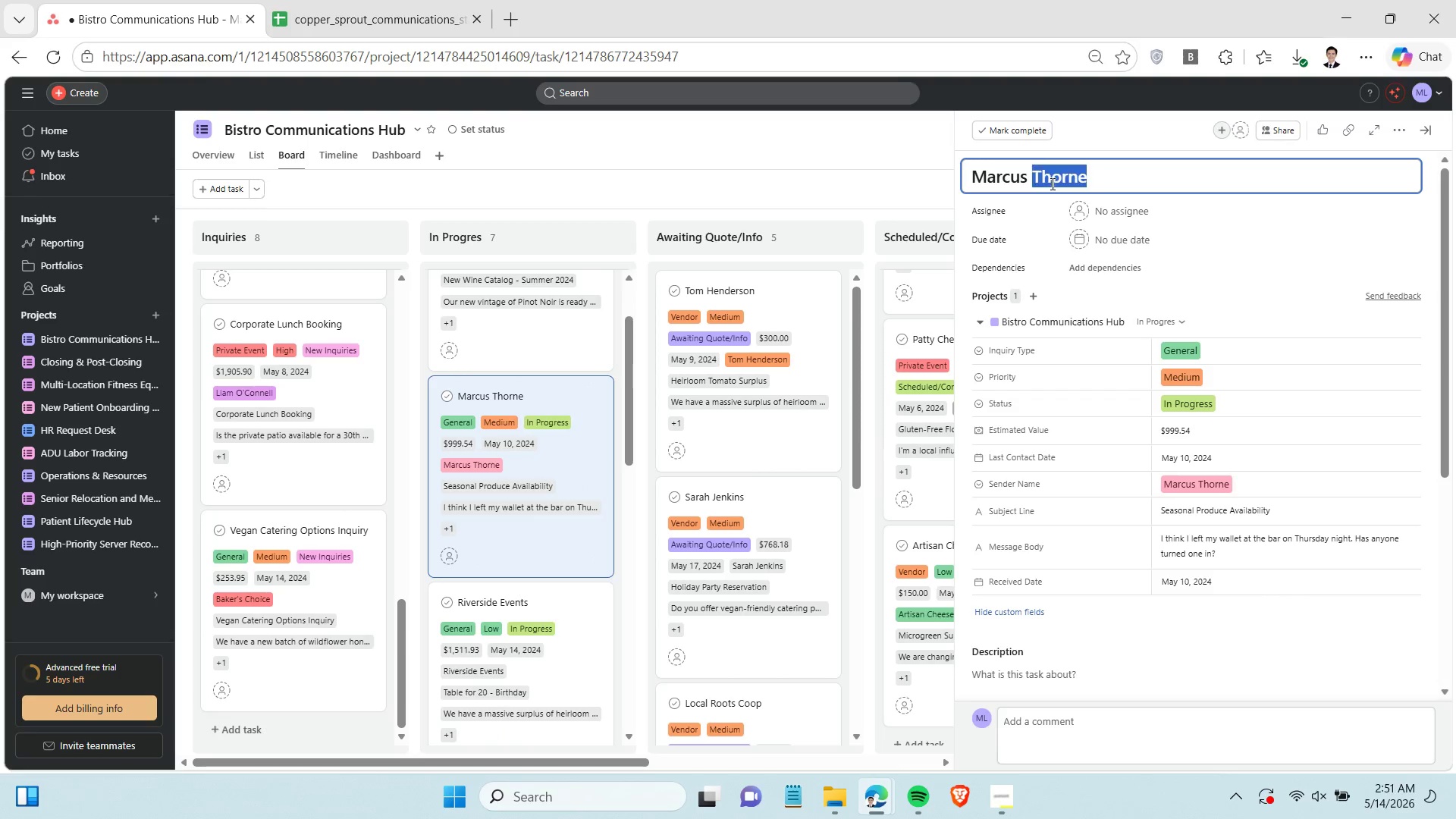 
triple_click([1051, 184])
 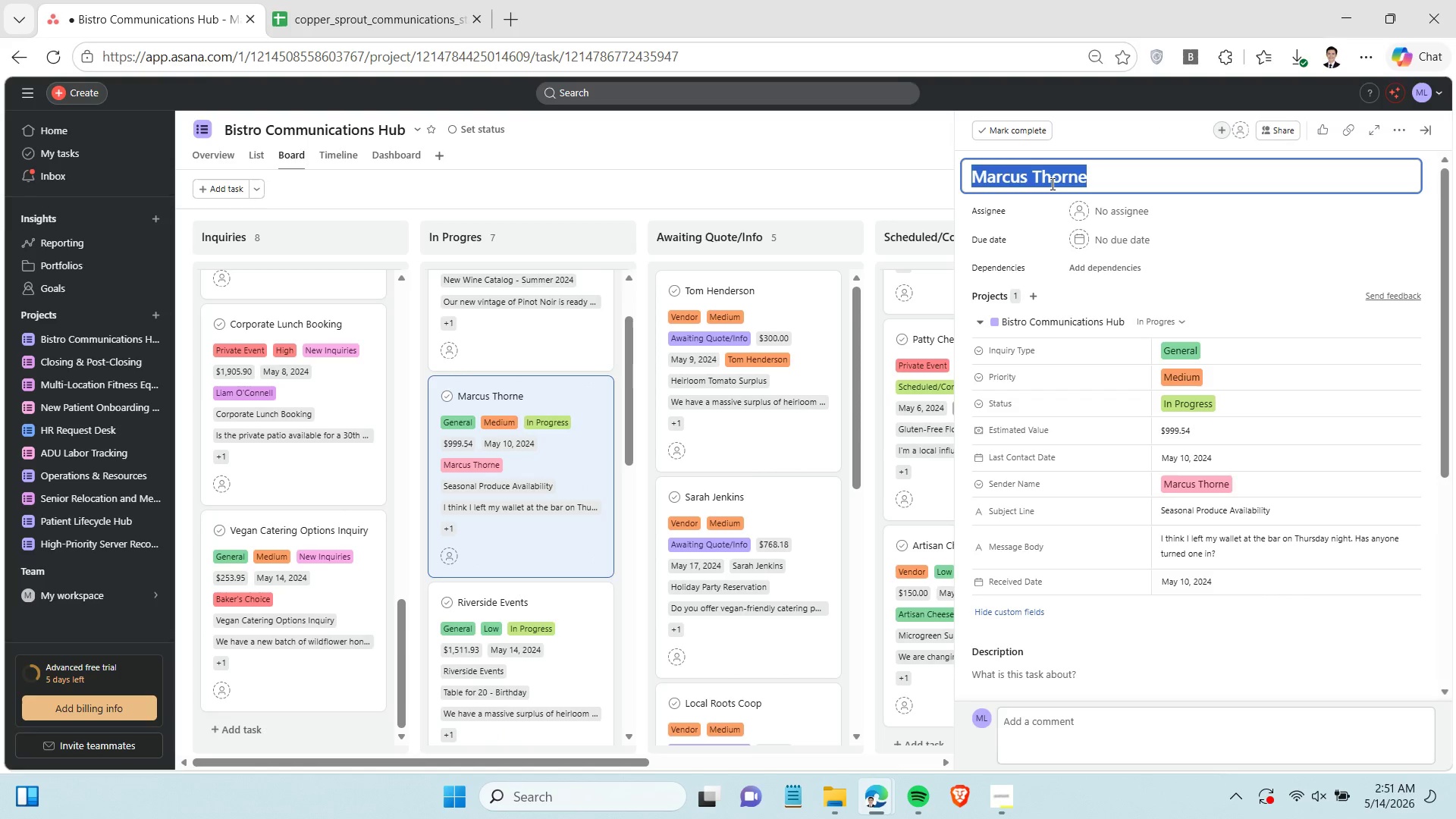 
key(Control+V)
 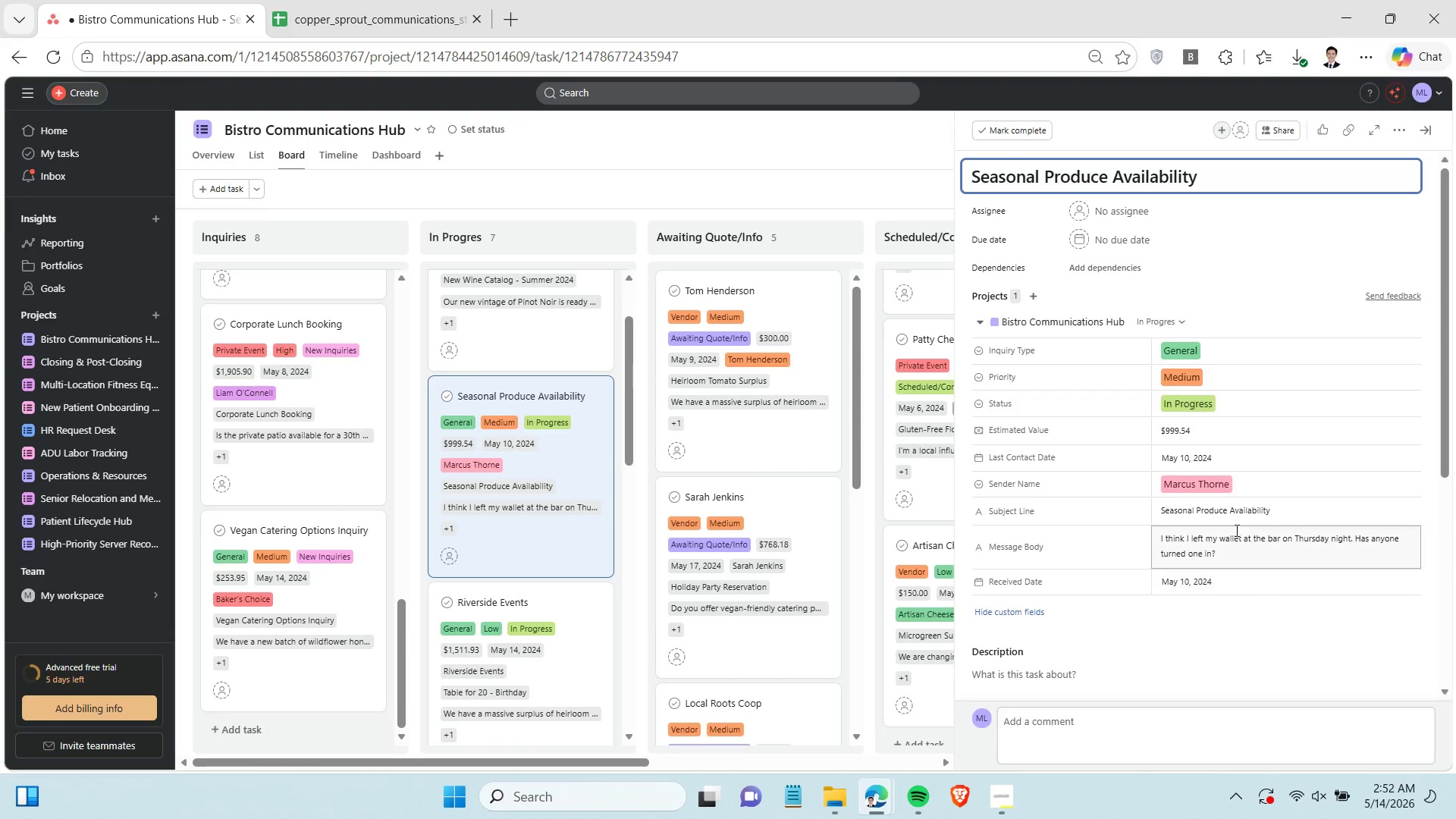 
left_click([1237, 528])
 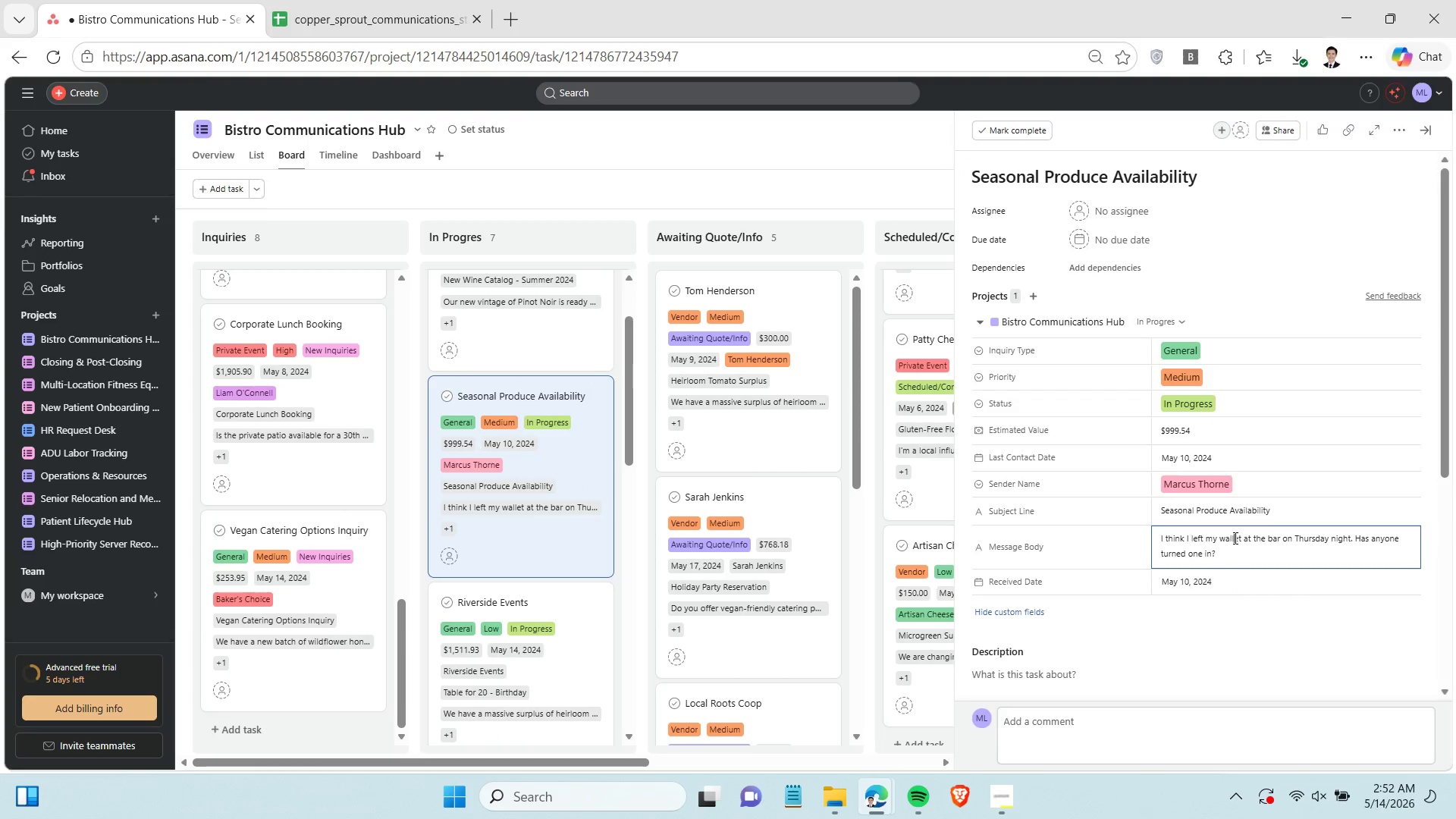 
double_click([1234, 538])
 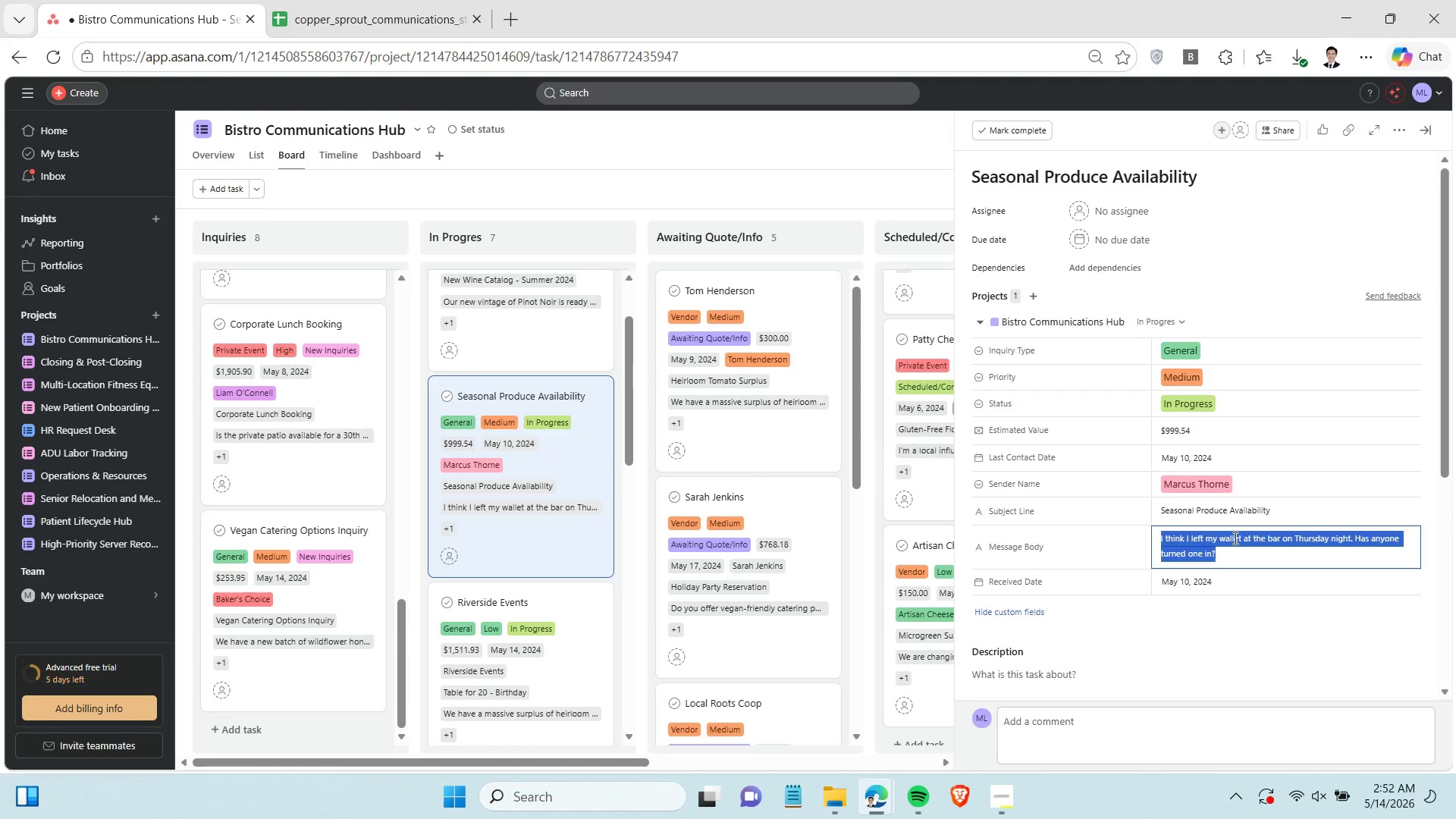 
triple_click([1234, 538])
 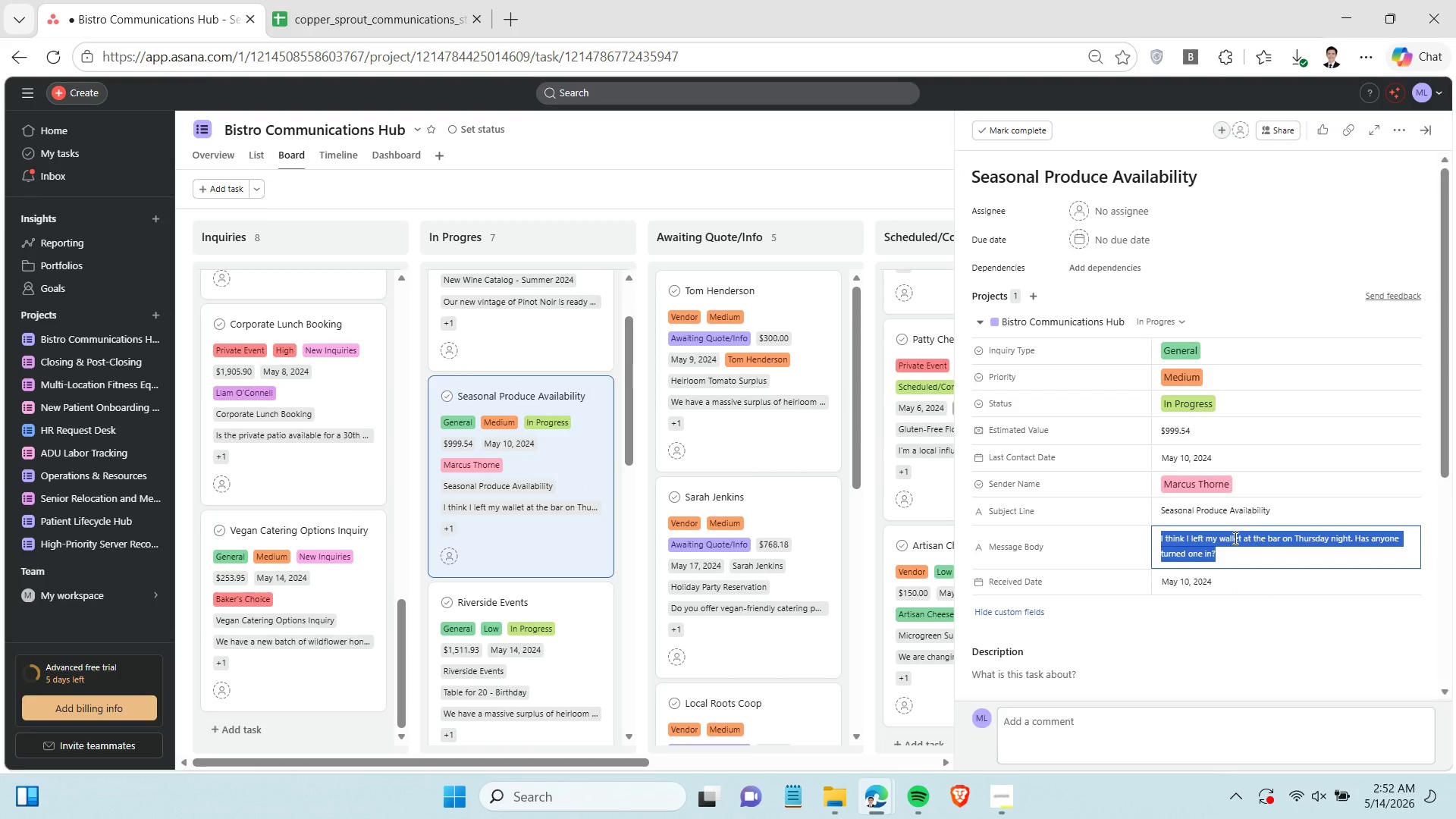 
key(Control+C)
 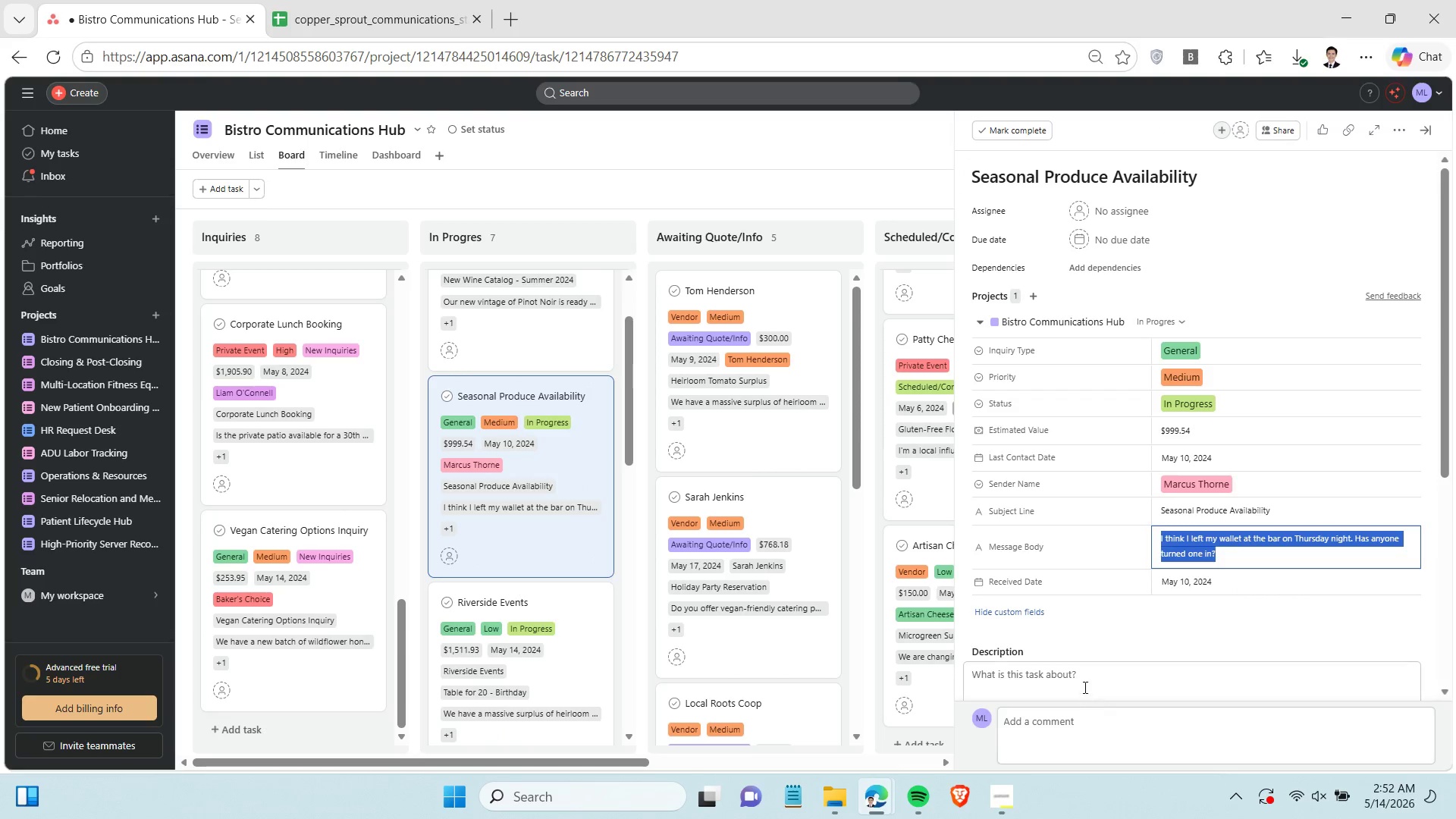 
left_click([1084, 686])
 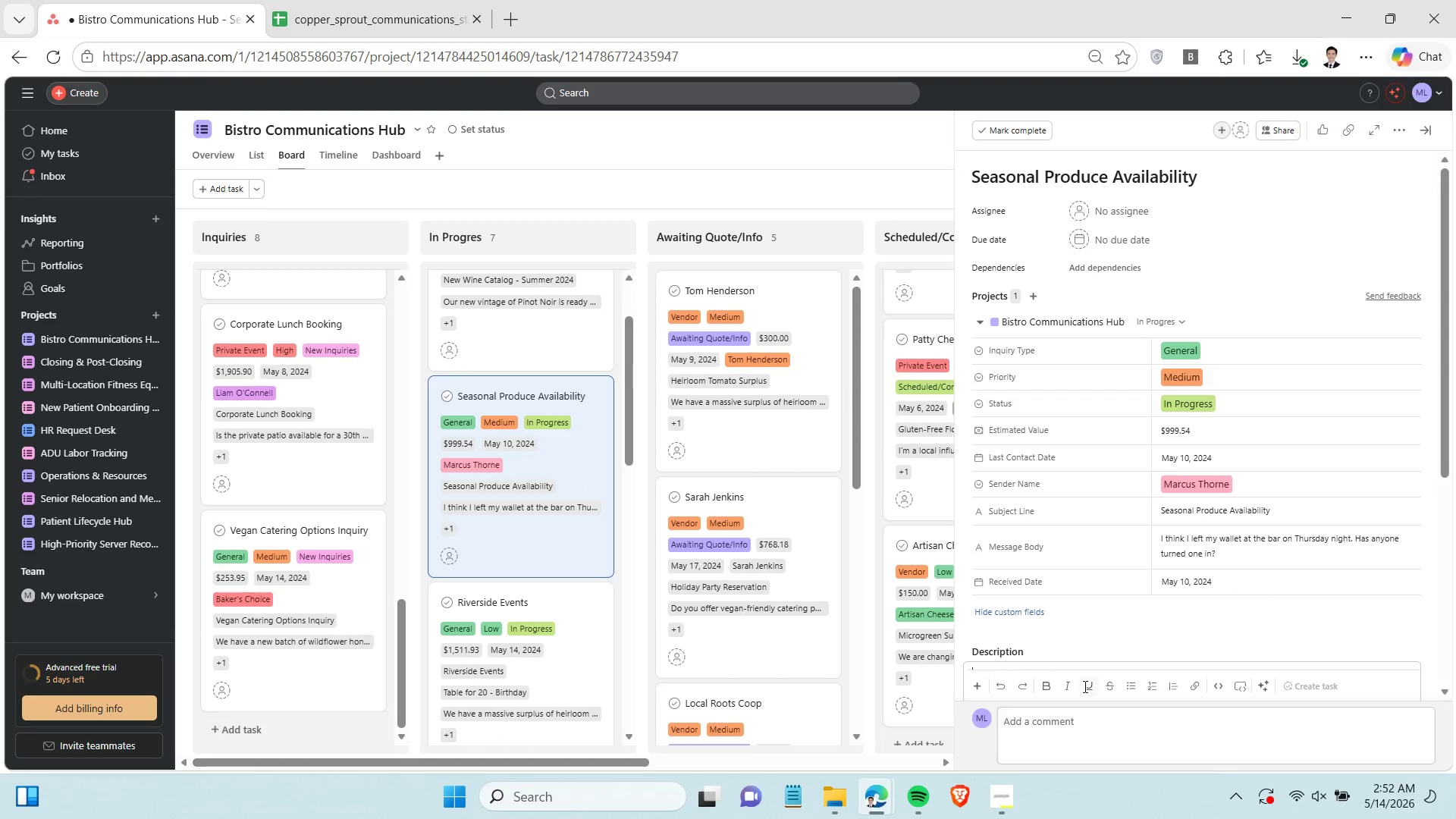 
key(Control+V)
 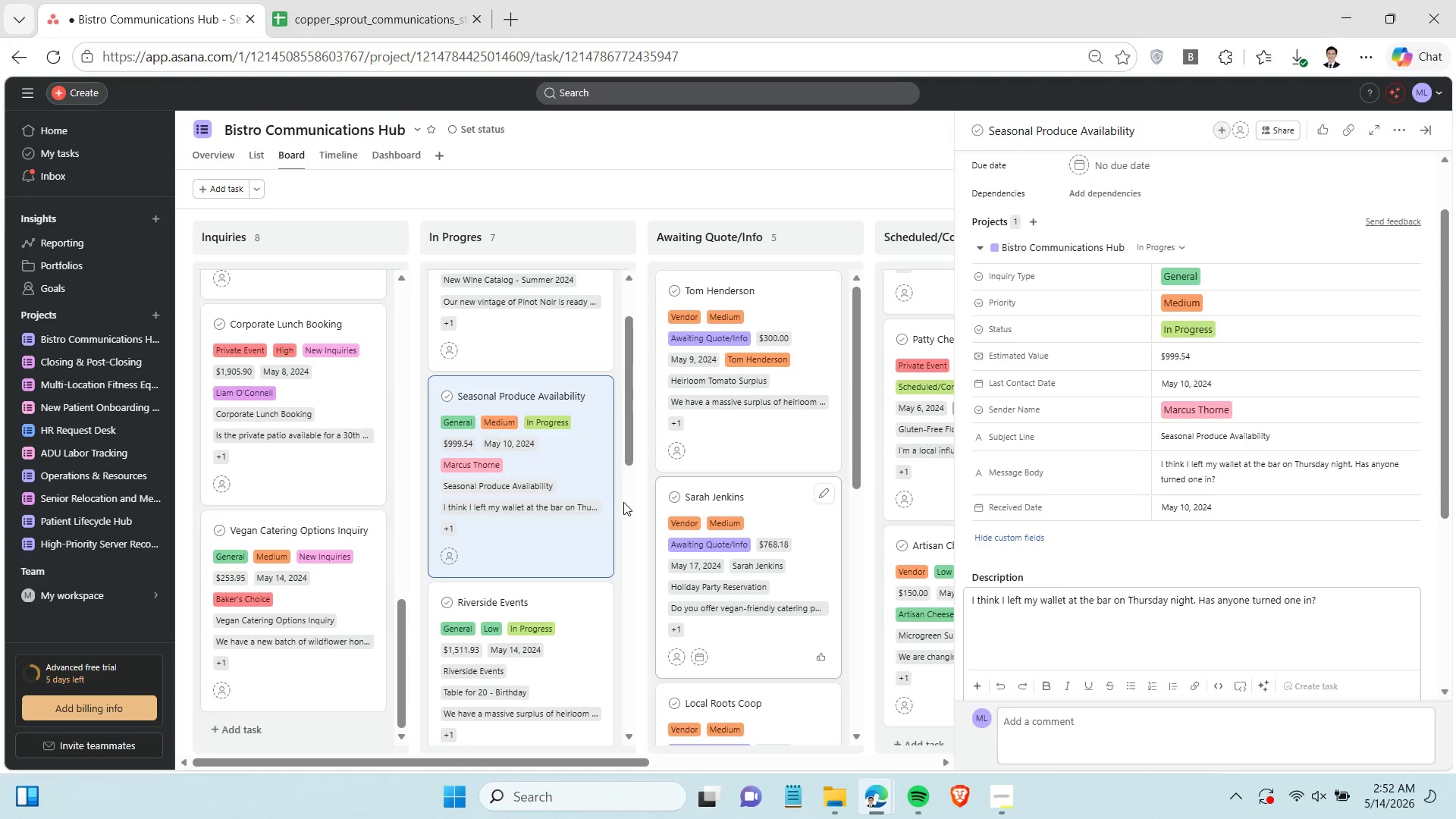 
scroll: coordinate [541, 503], scroll_direction: down, amount: 2.0
 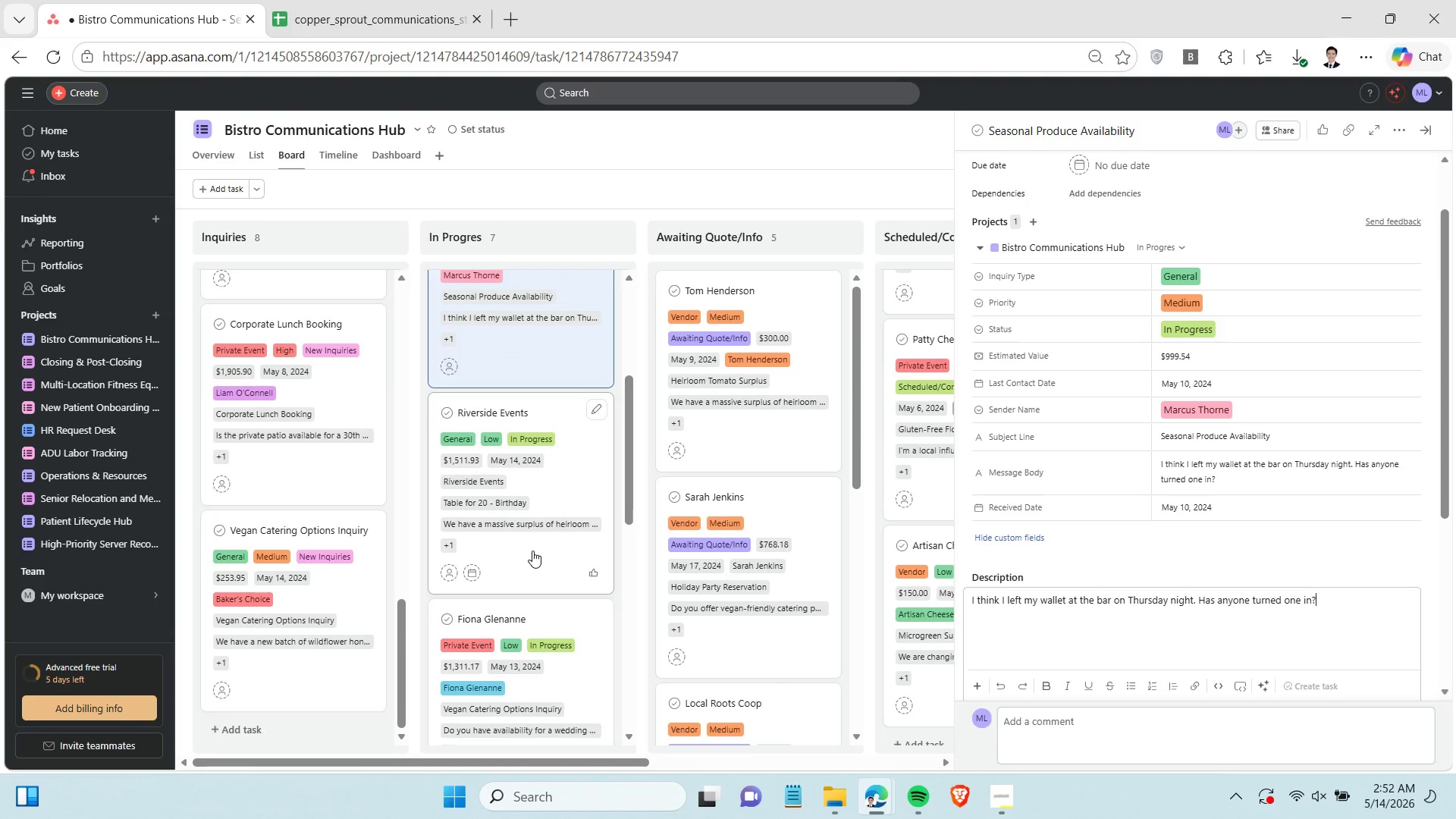 
left_click([532, 551])
 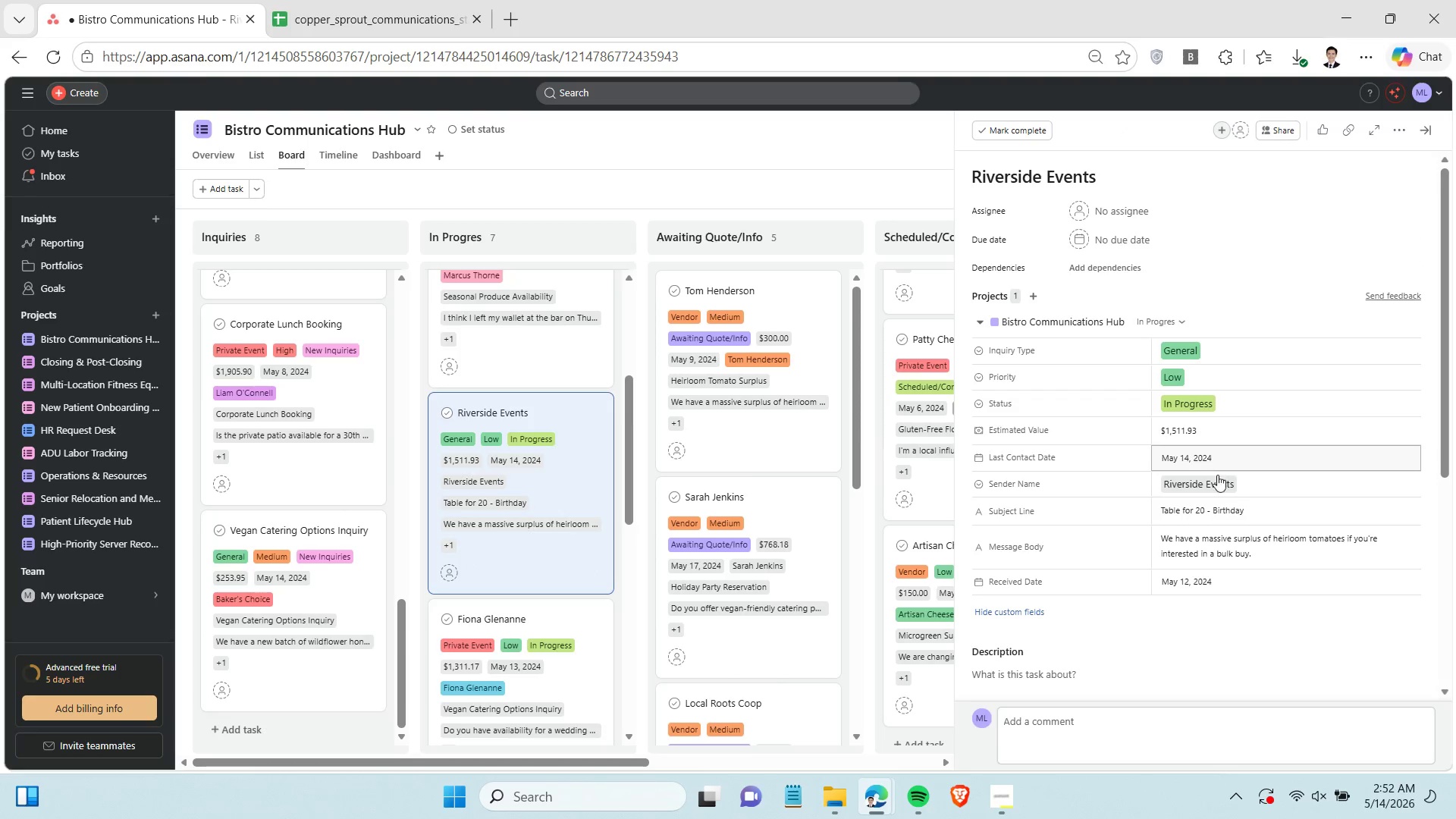 
double_click([1219, 514])
 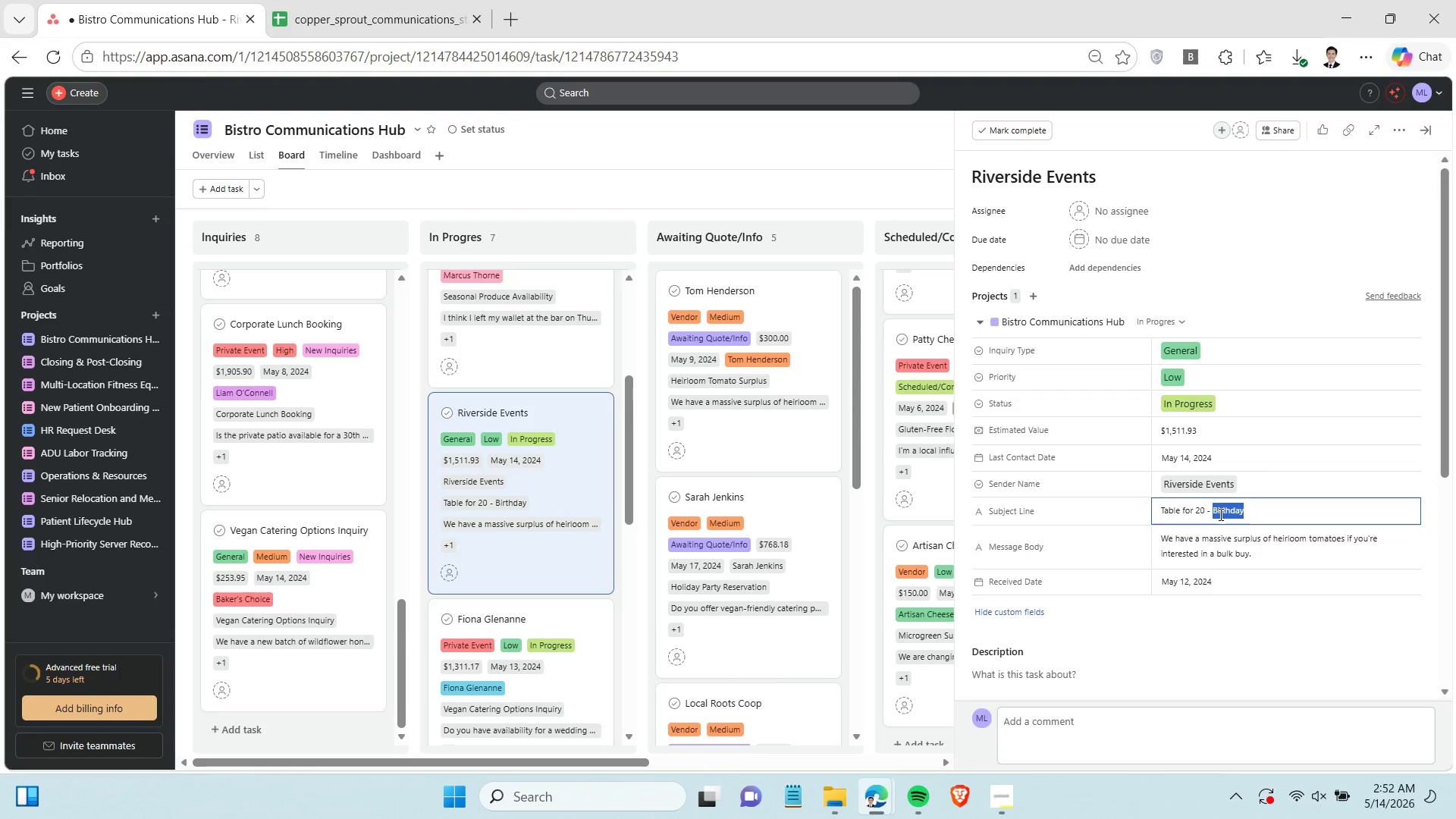 
triple_click([1219, 514])
 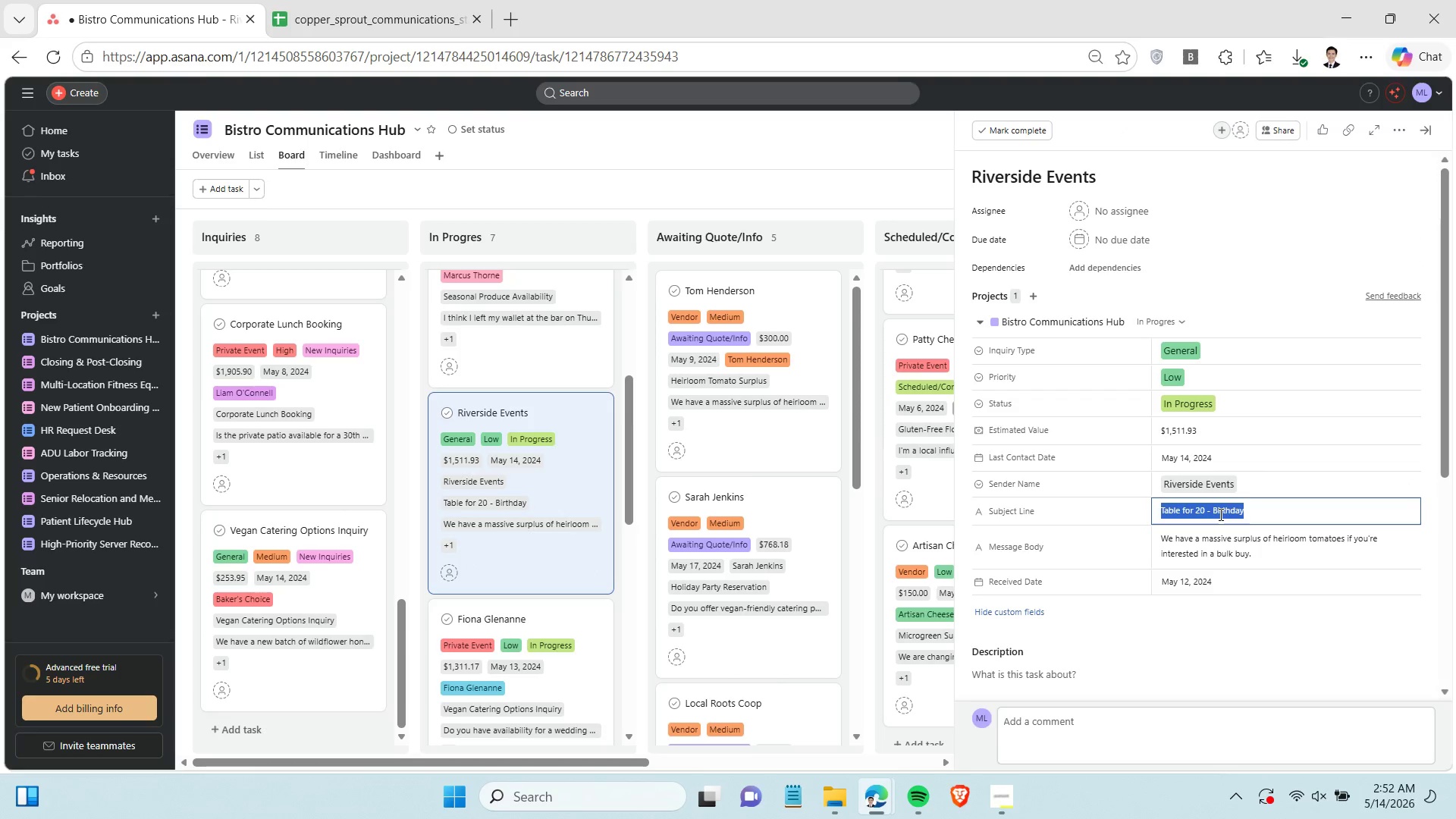 
key(Control+C)
 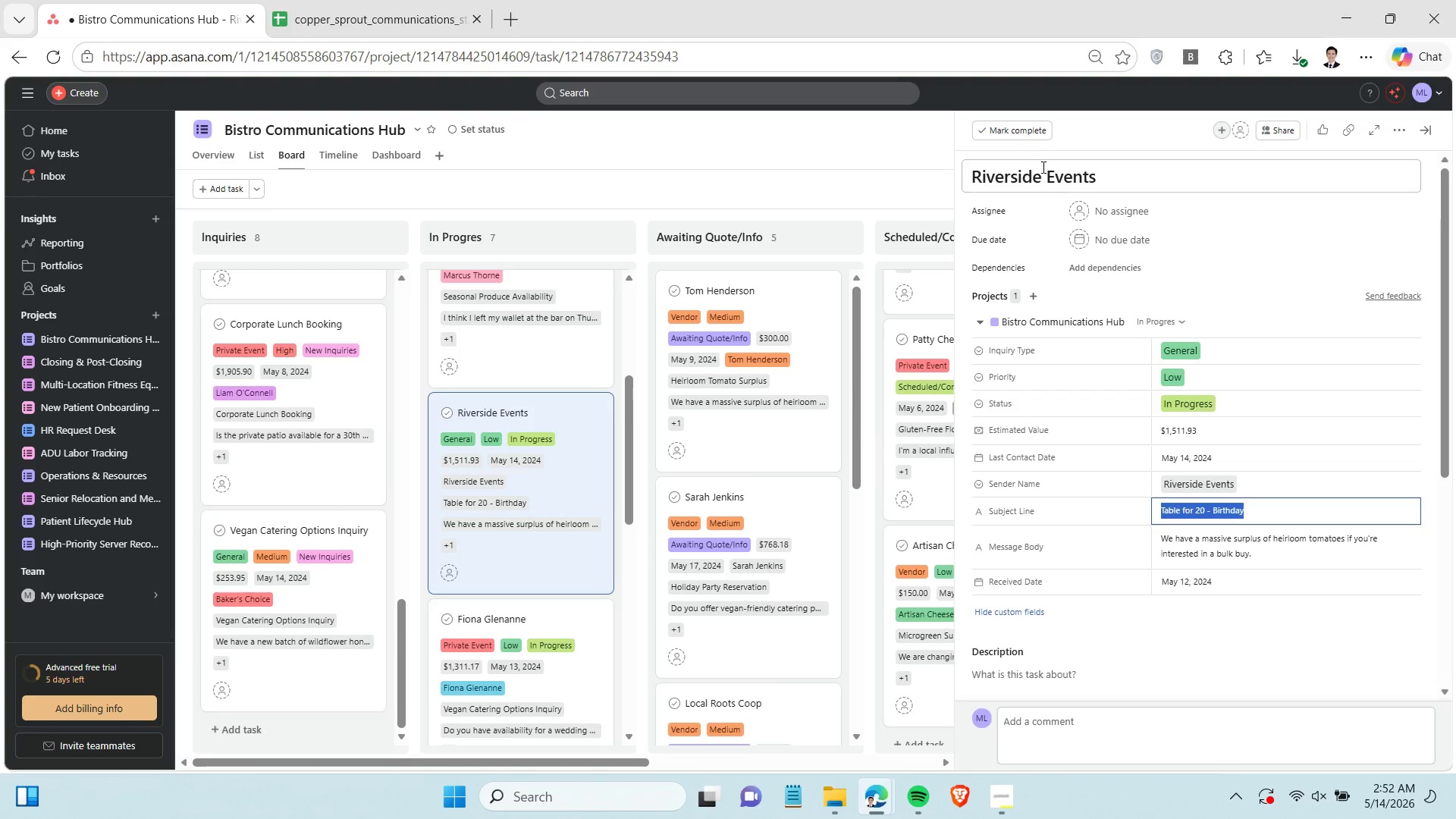 
double_click([1042, 168])
 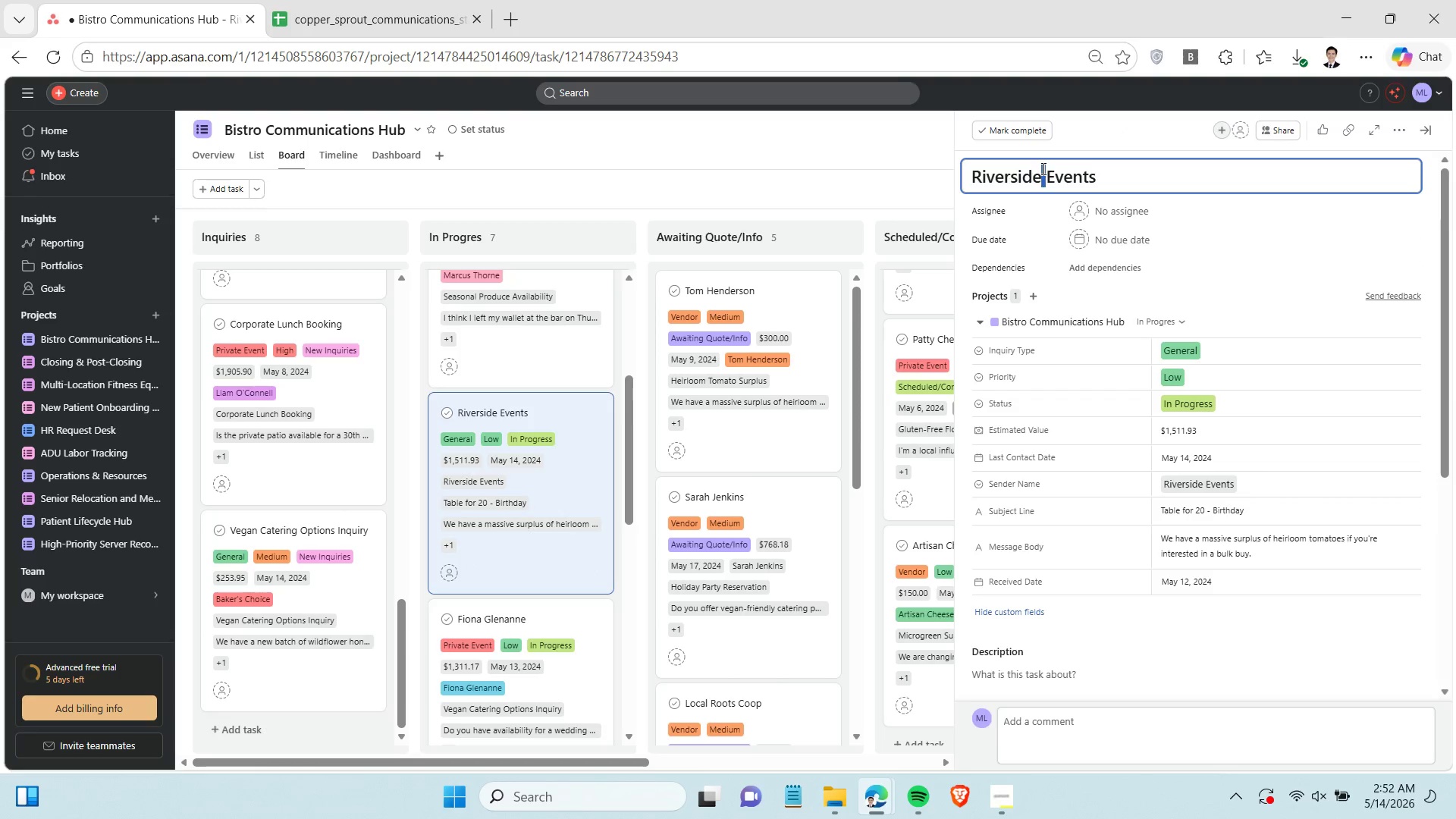 
triple_click([1042, 168])
 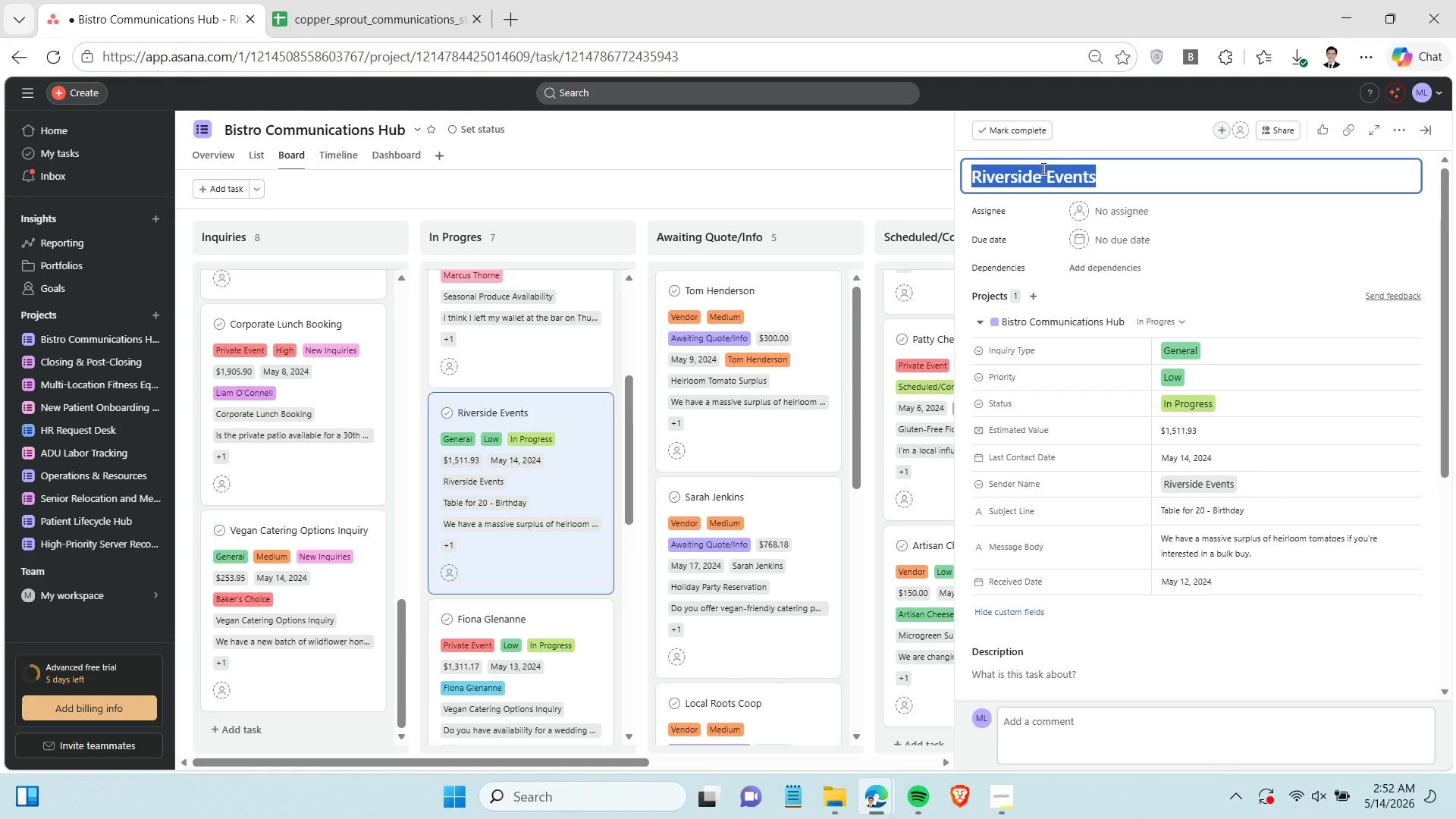 
key(Control+V)
 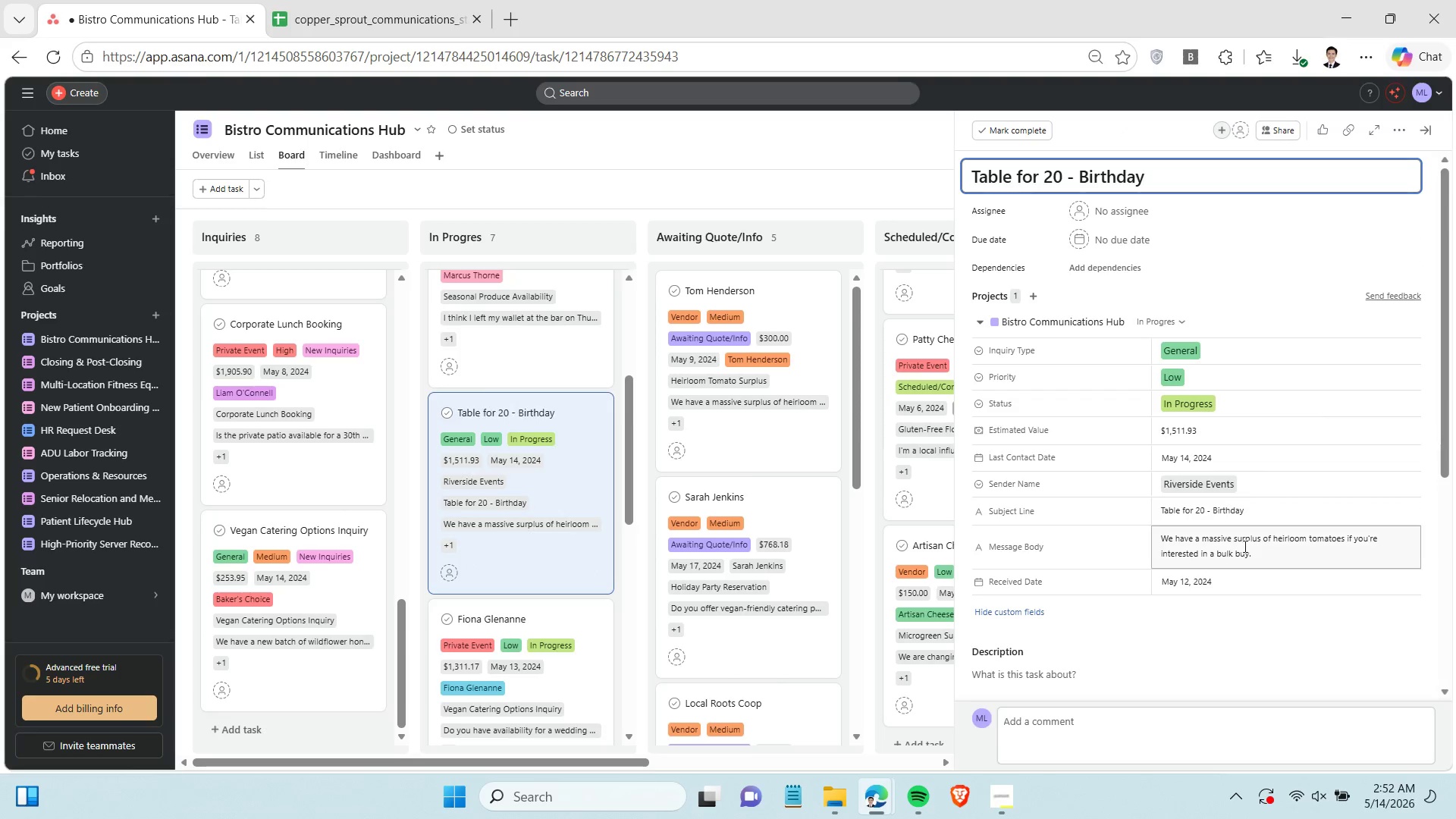 
double_click([1244, 546])
 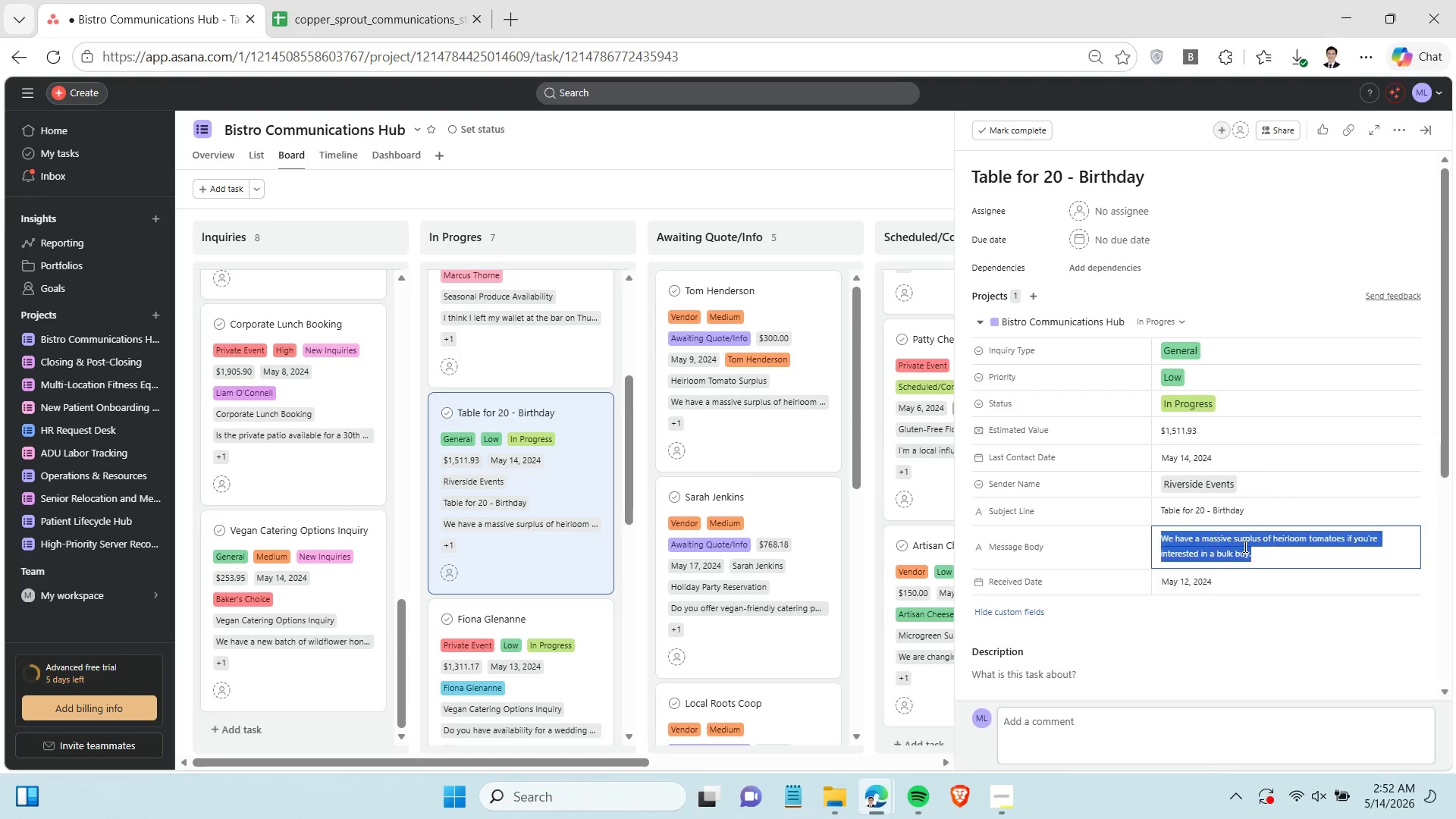 
triple_click([1244, 546])
 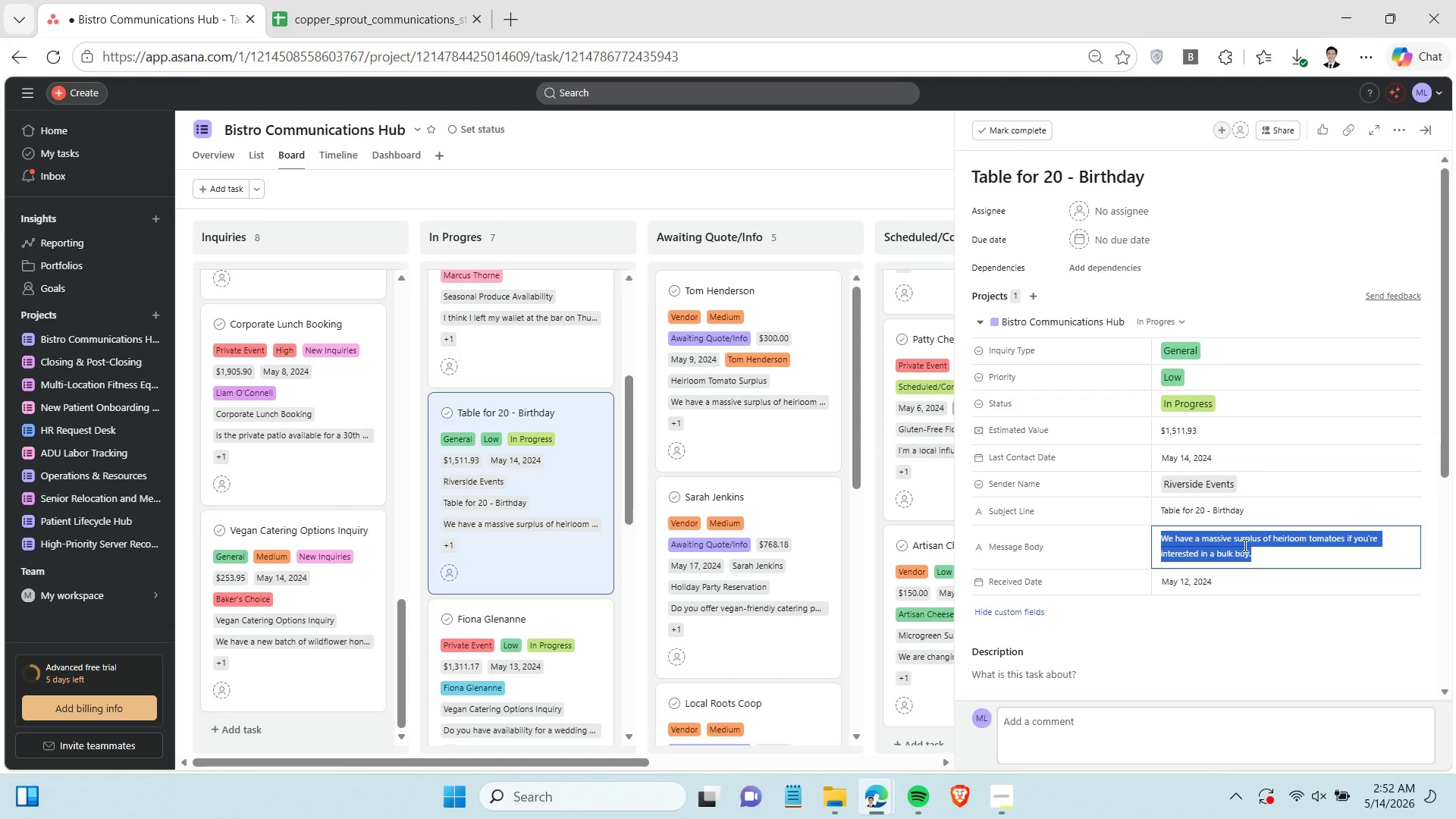 
key(Control+V)
 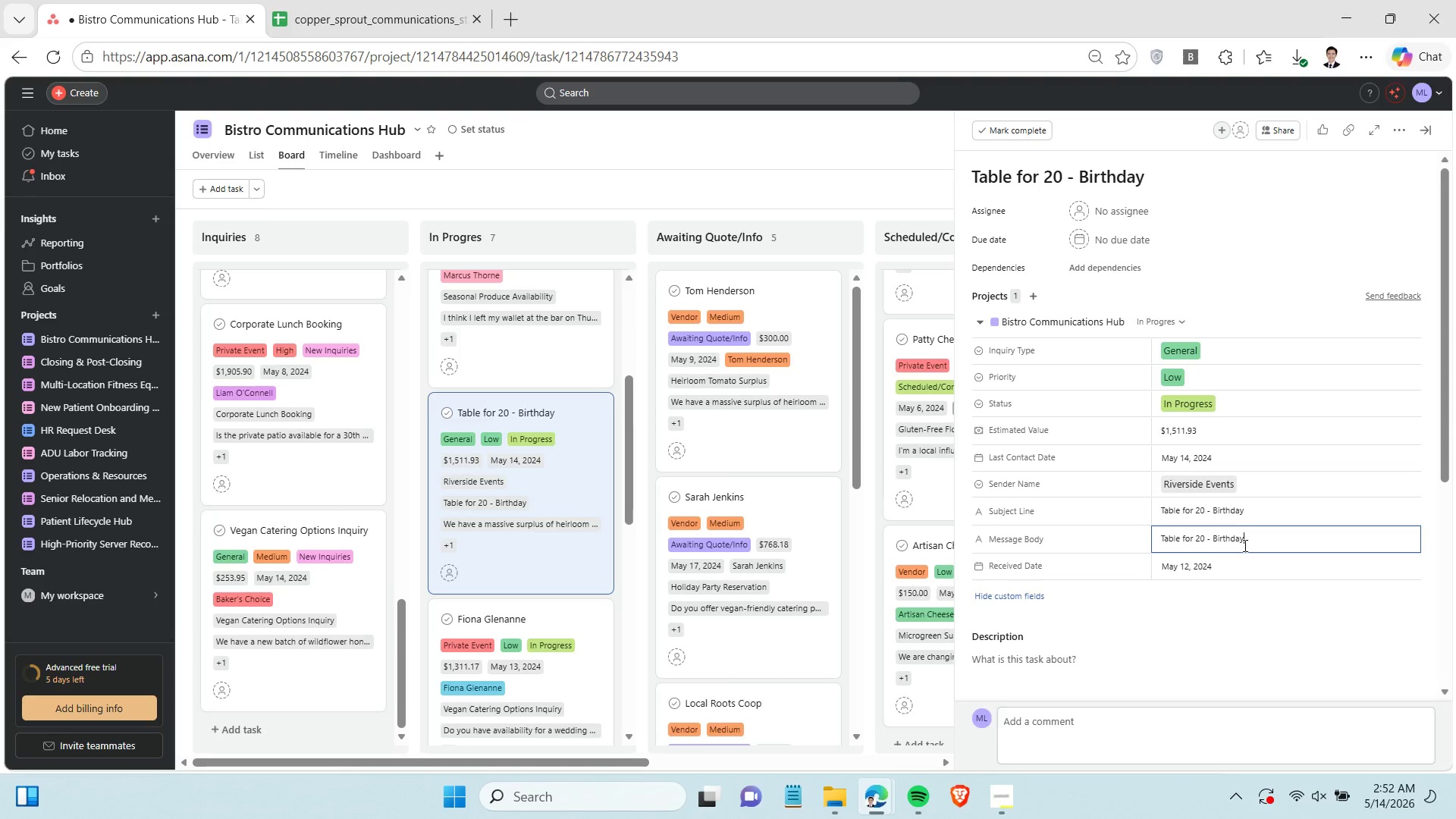 
key(Control+ControlLeft)
 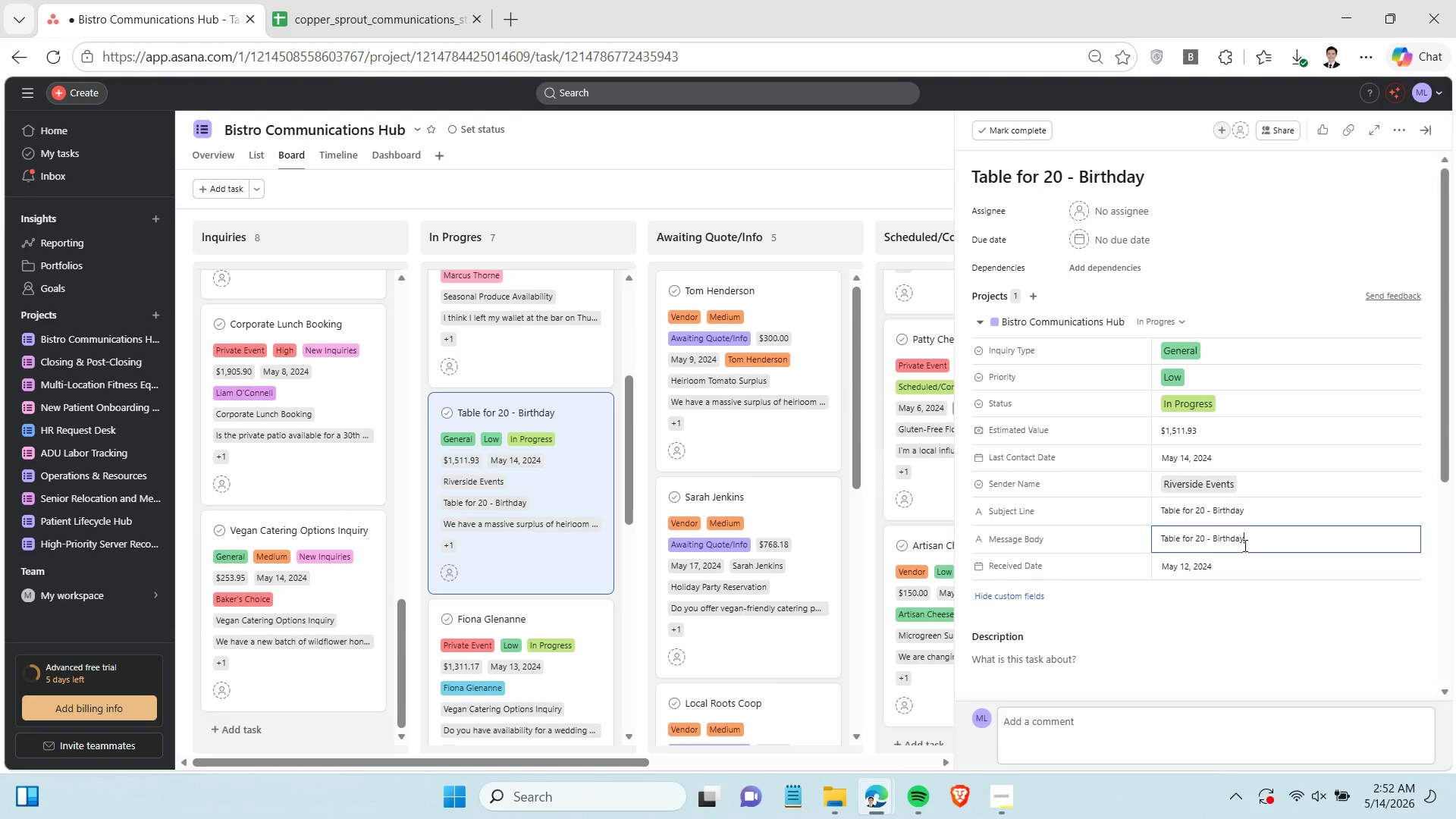 
key(Control+Z)
 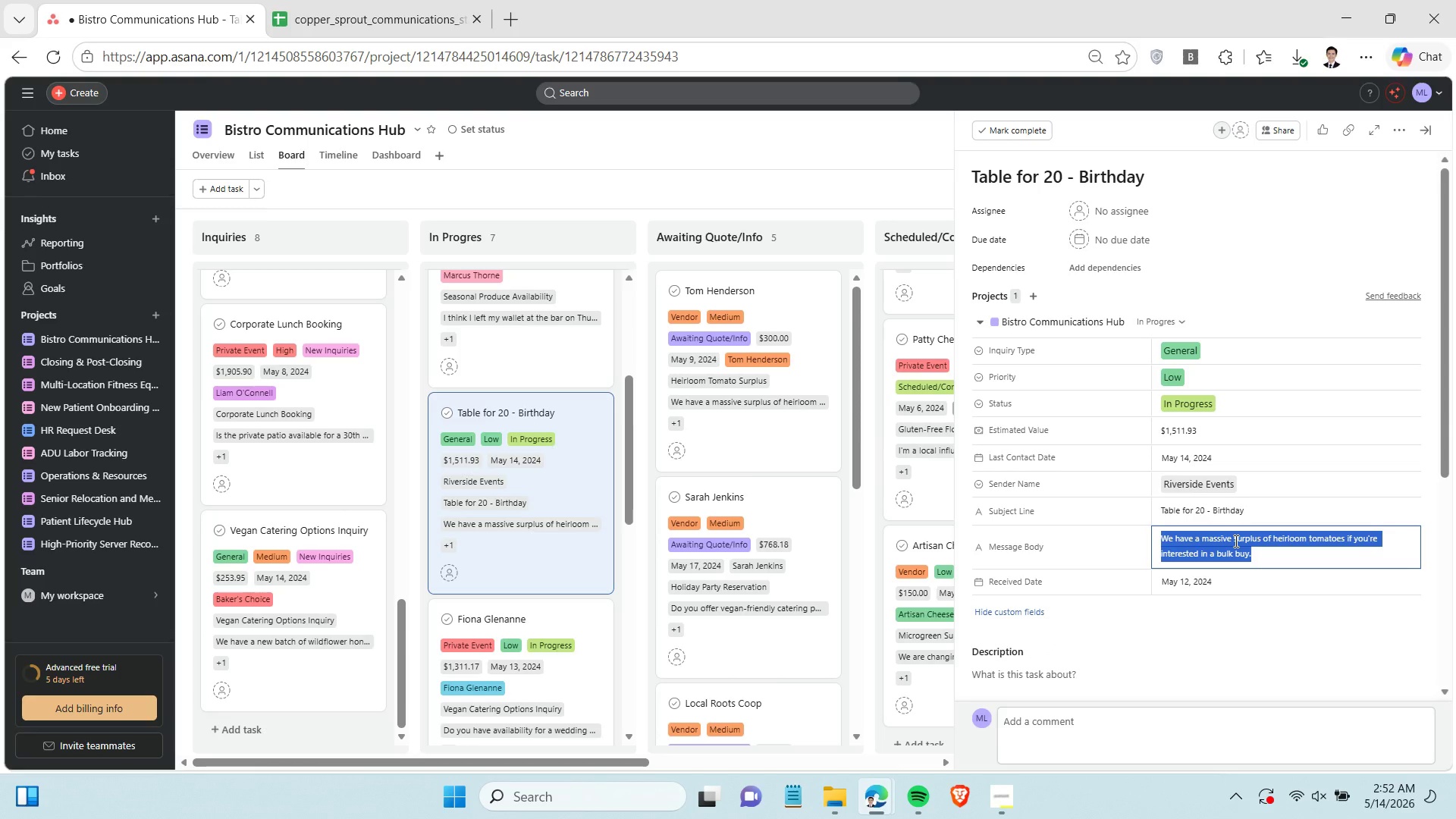 
key(Control+C)
 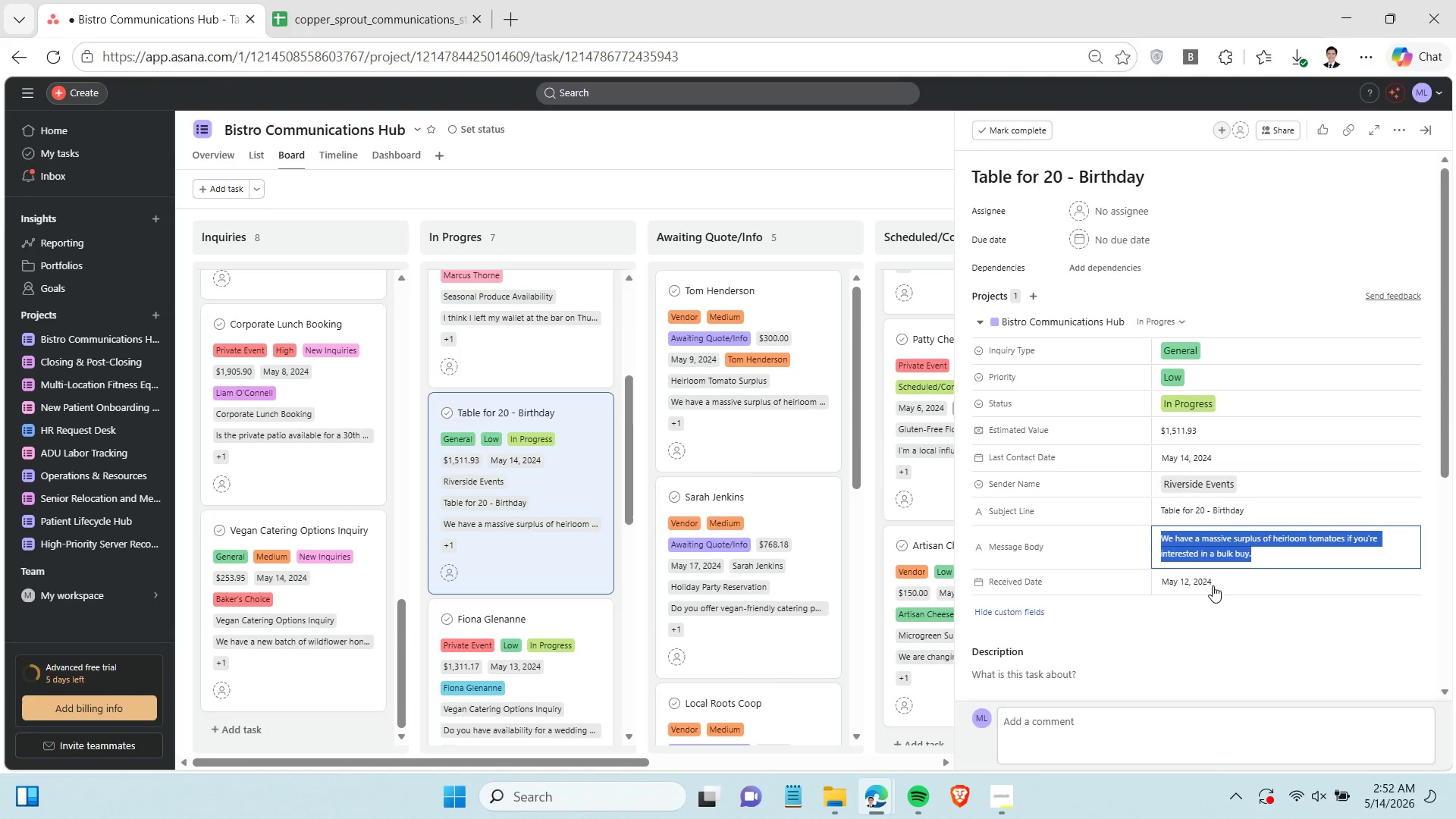 
left_click([1086, 588])
 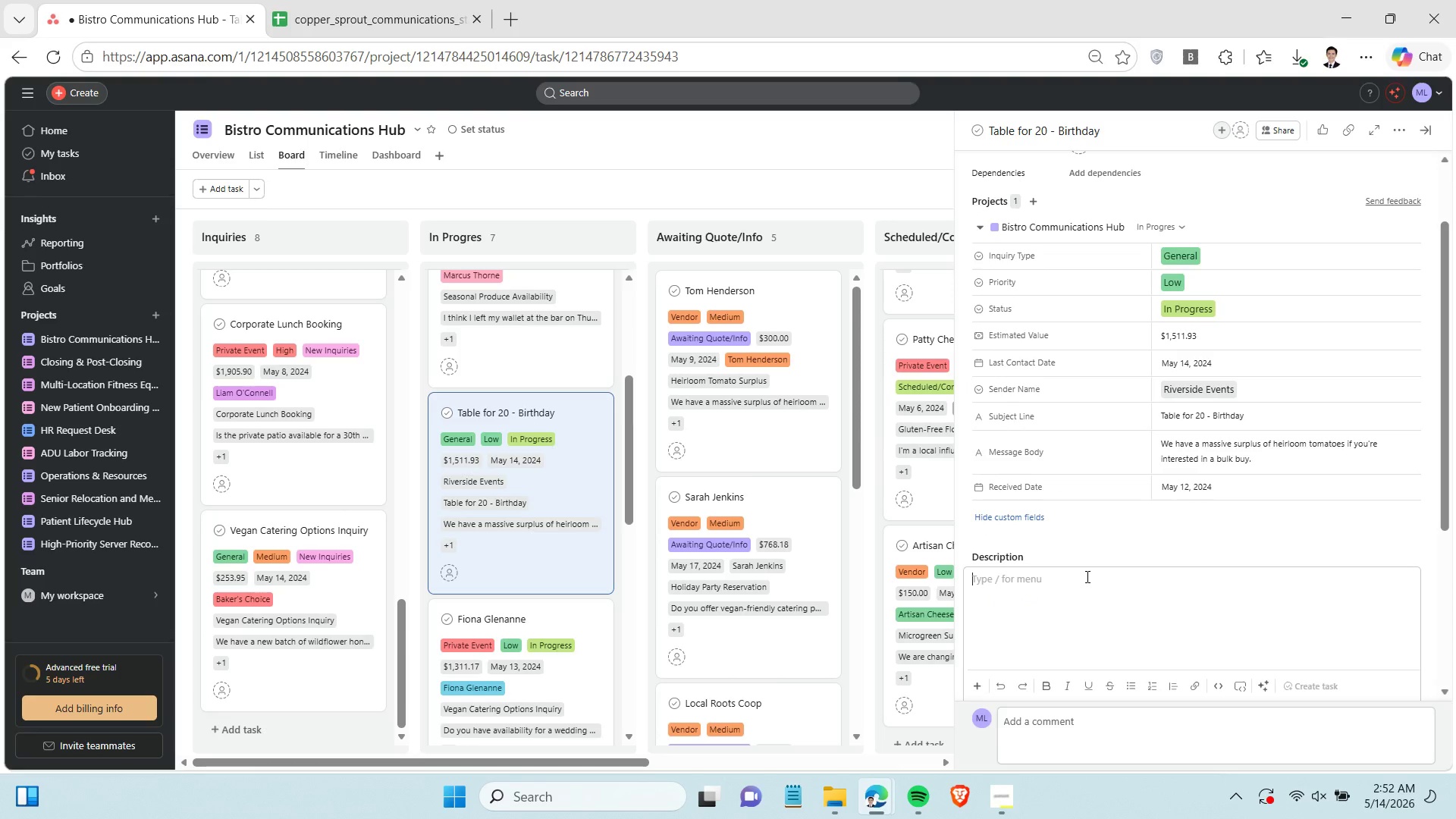 
scroll: coordinate [1144, 625], scroll_direction: down, amount: 1.0
 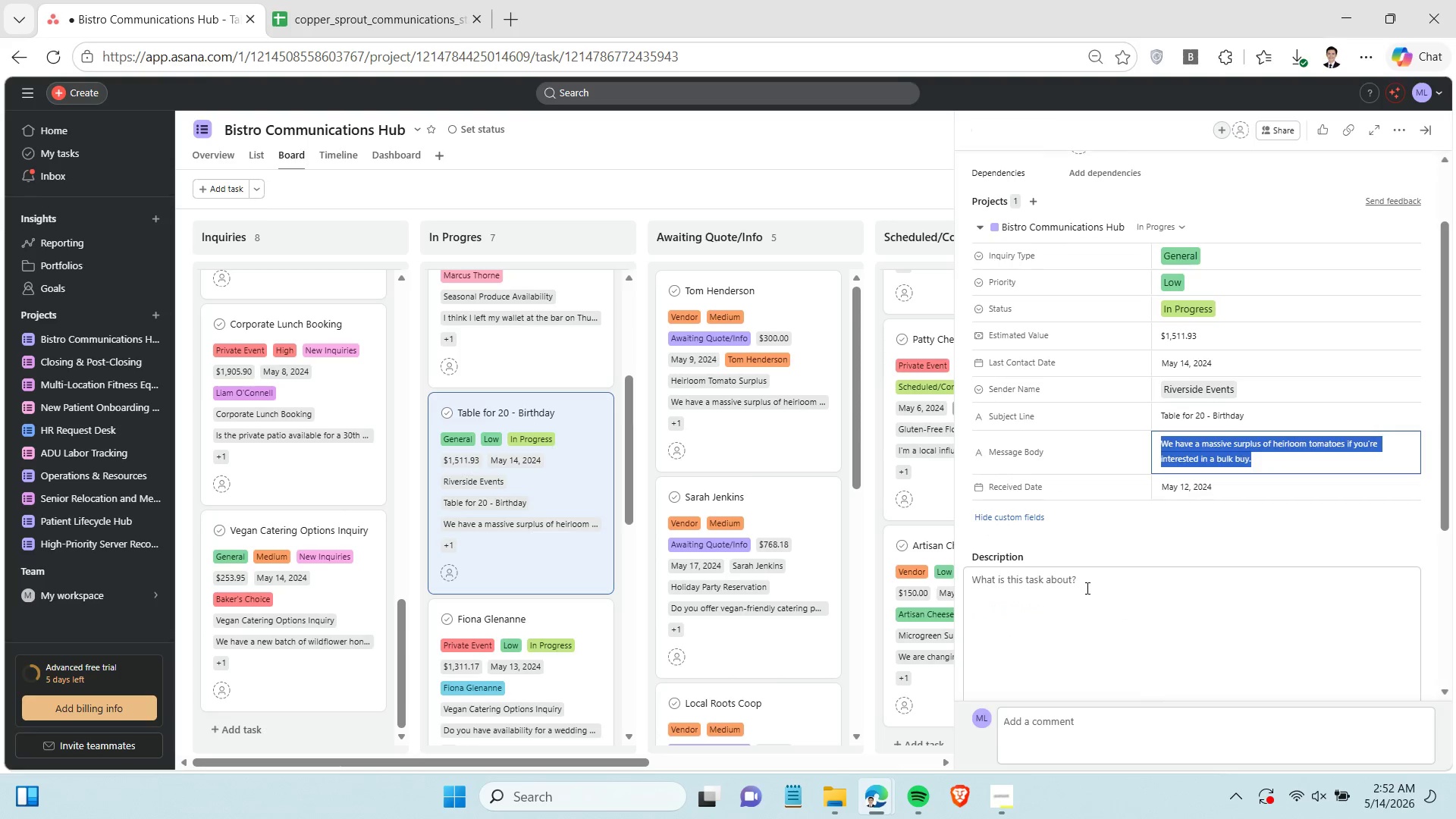 
key(Control+V)
 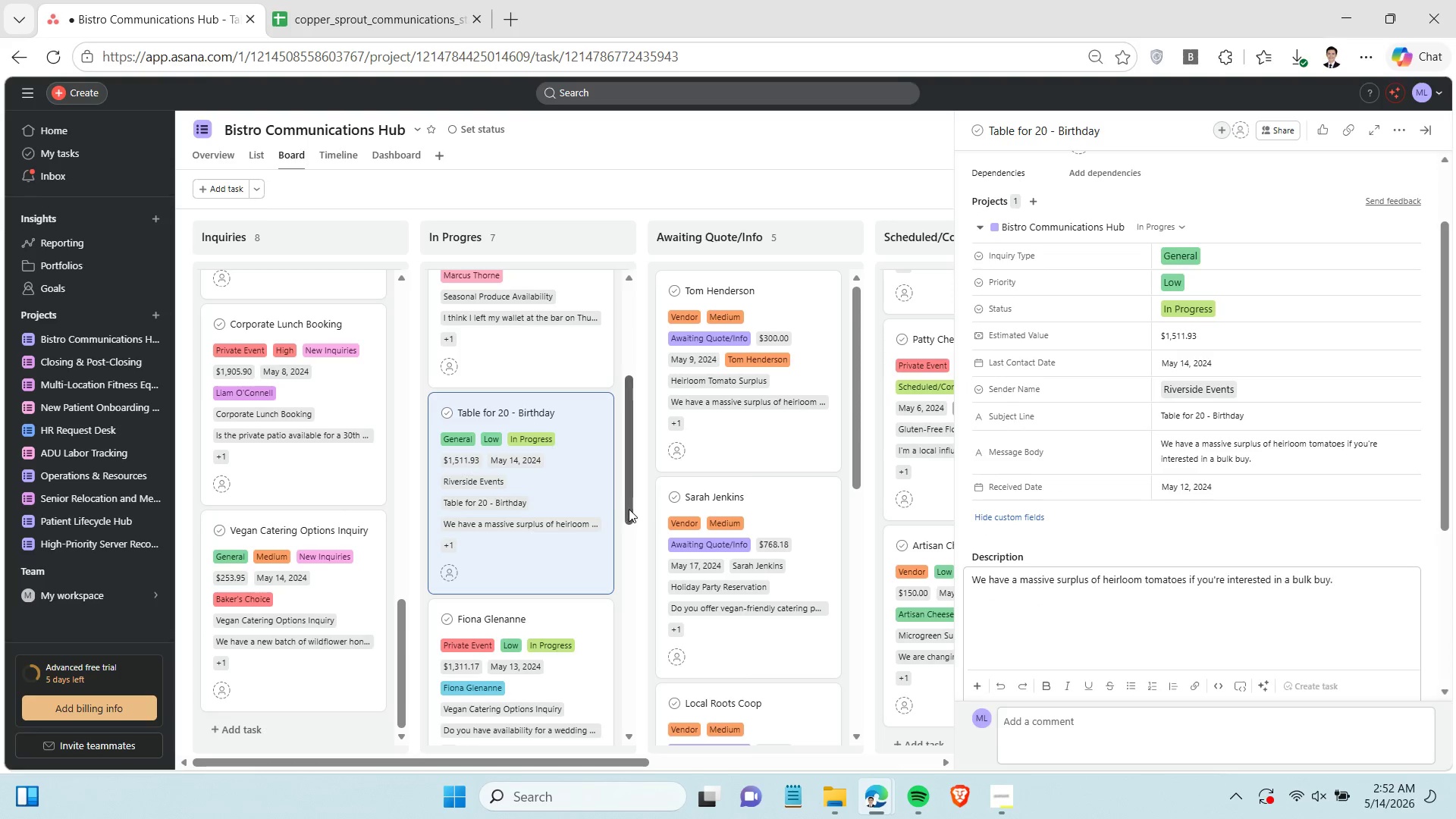 
scroll: coordinate [563, 537], scroll_direction: down, amount: 2.0
 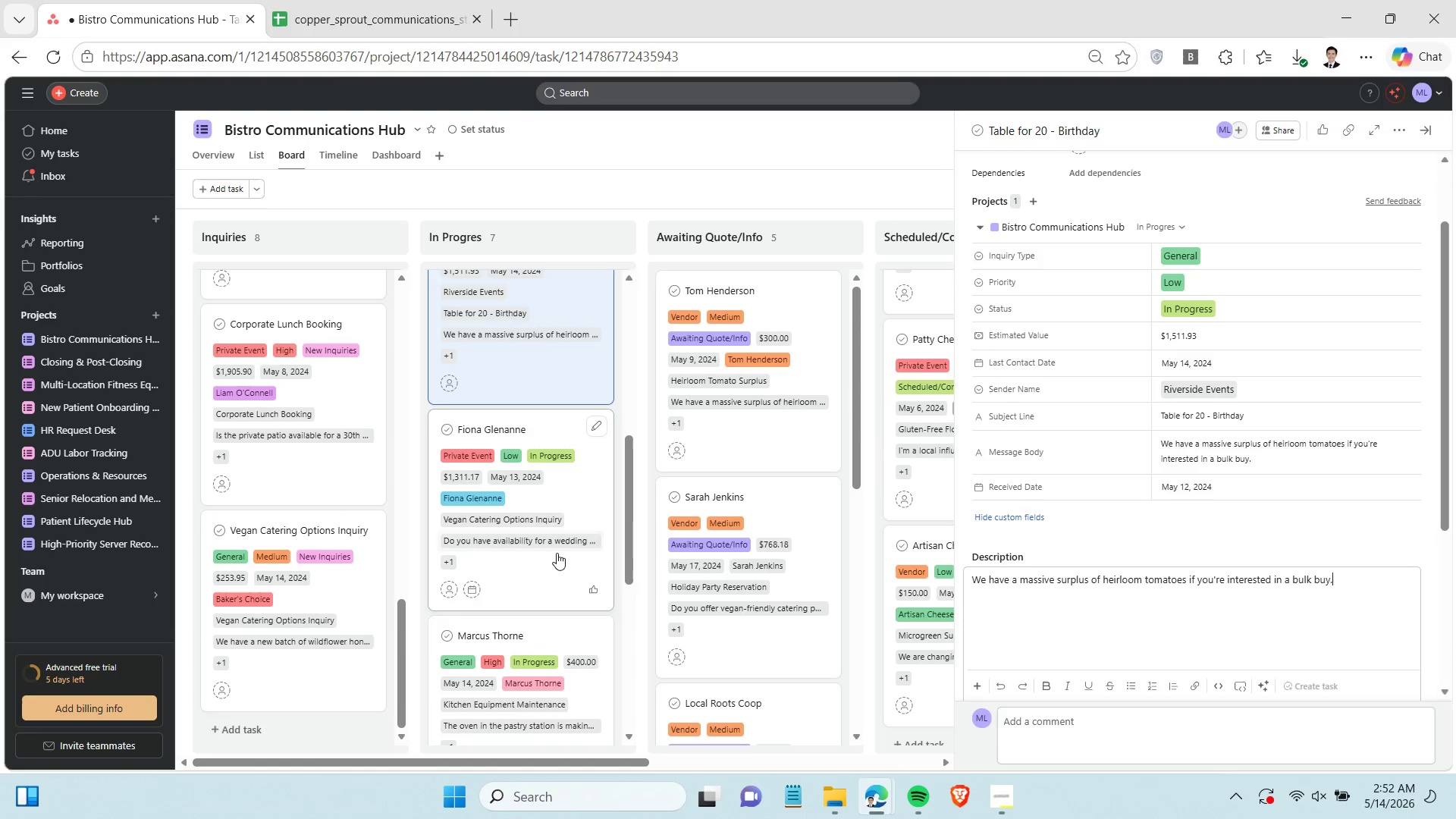 
left_click([555, 560])
 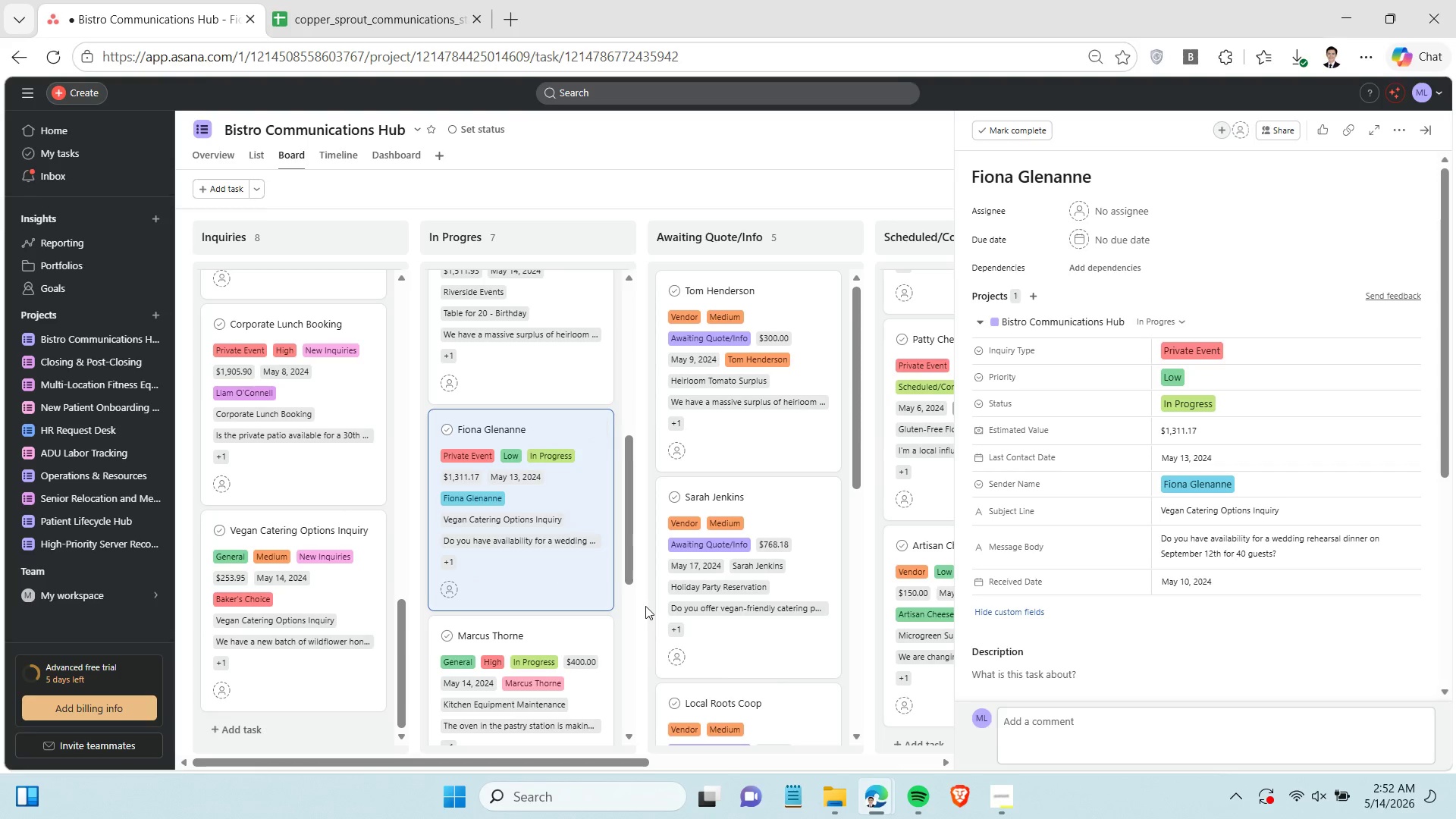 
wait(6.73)
 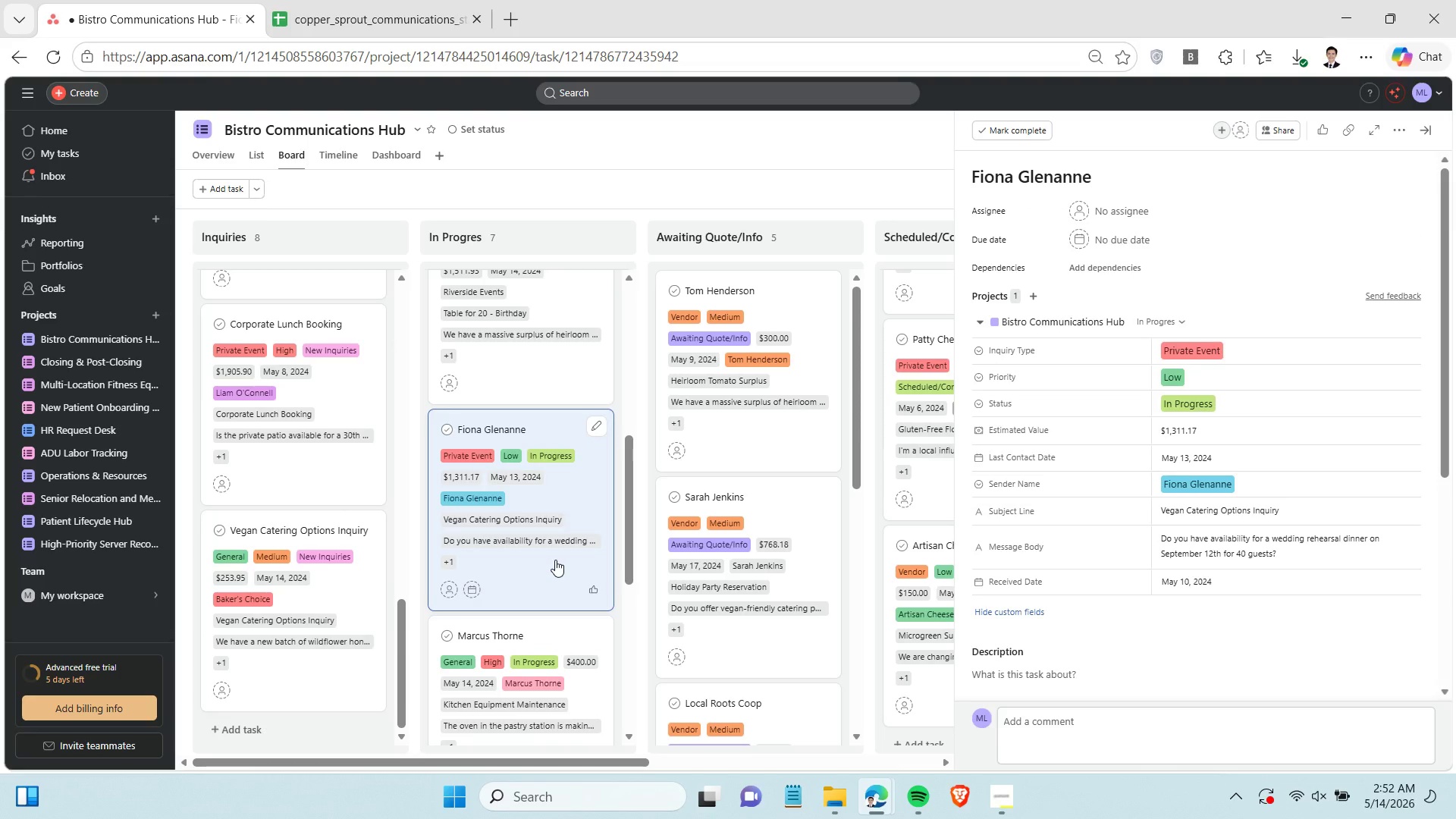 
double_click([1190, 514])
 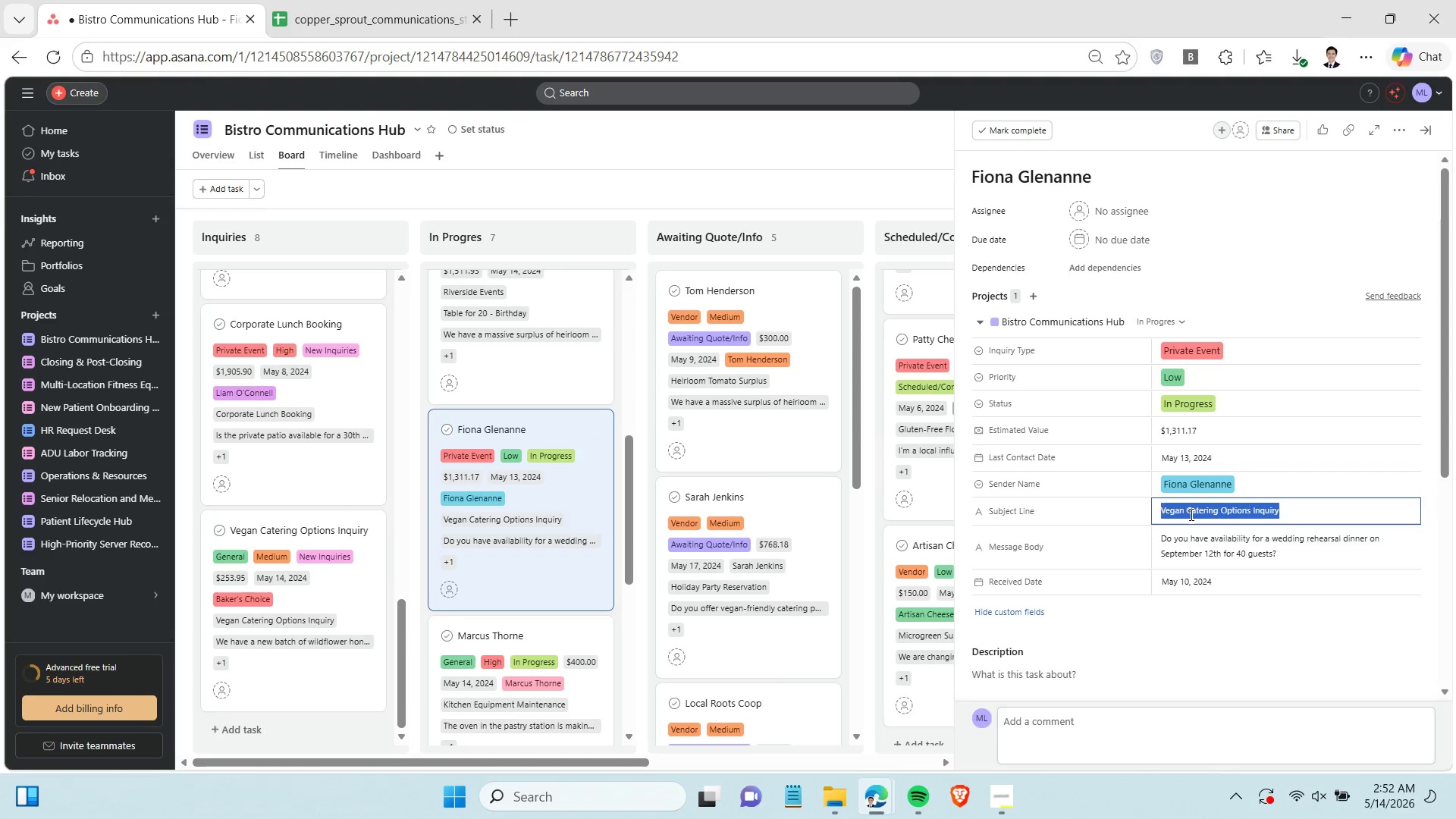 
triple_click([1190, 514])
 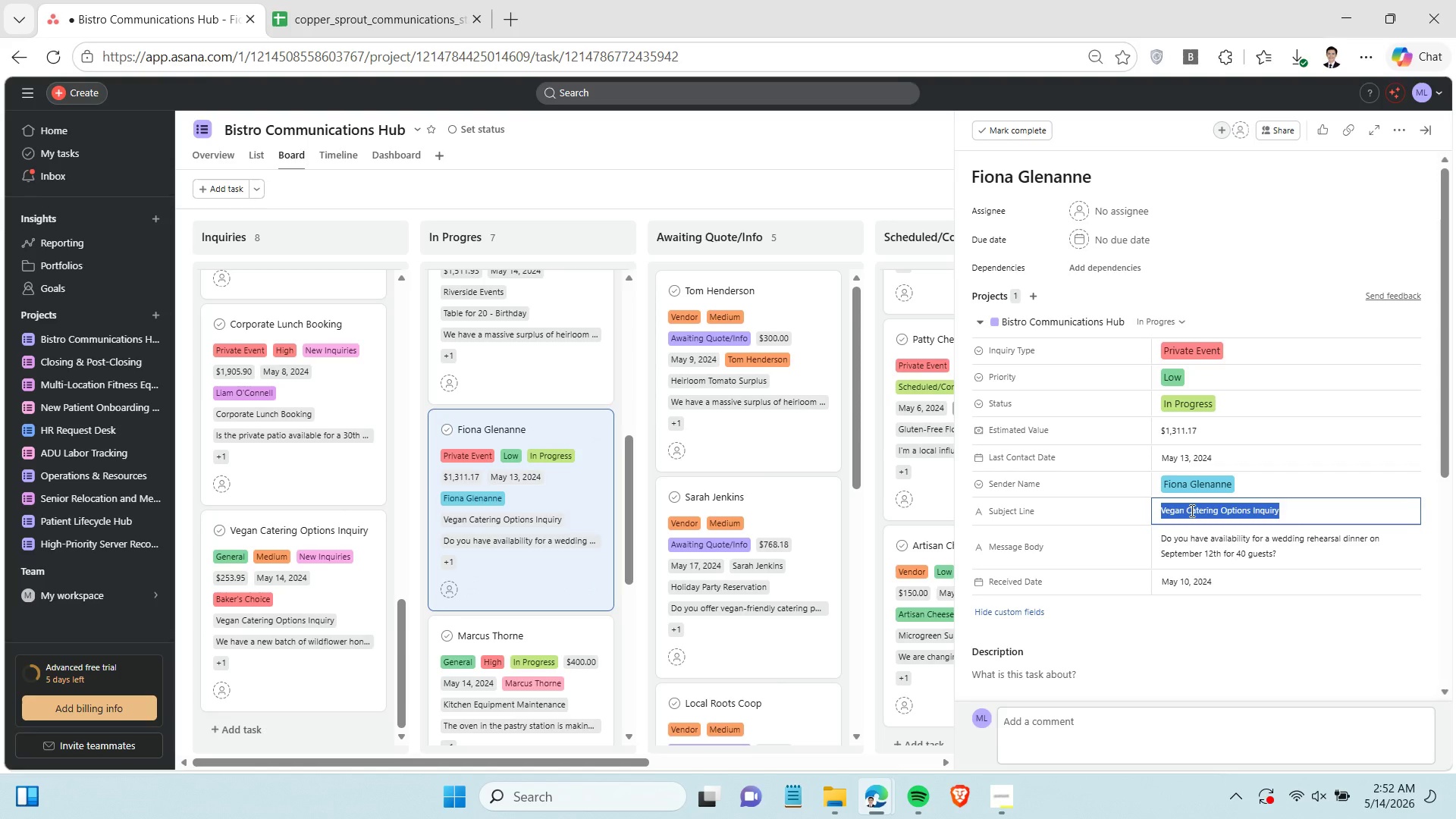 
key(Control+C)
 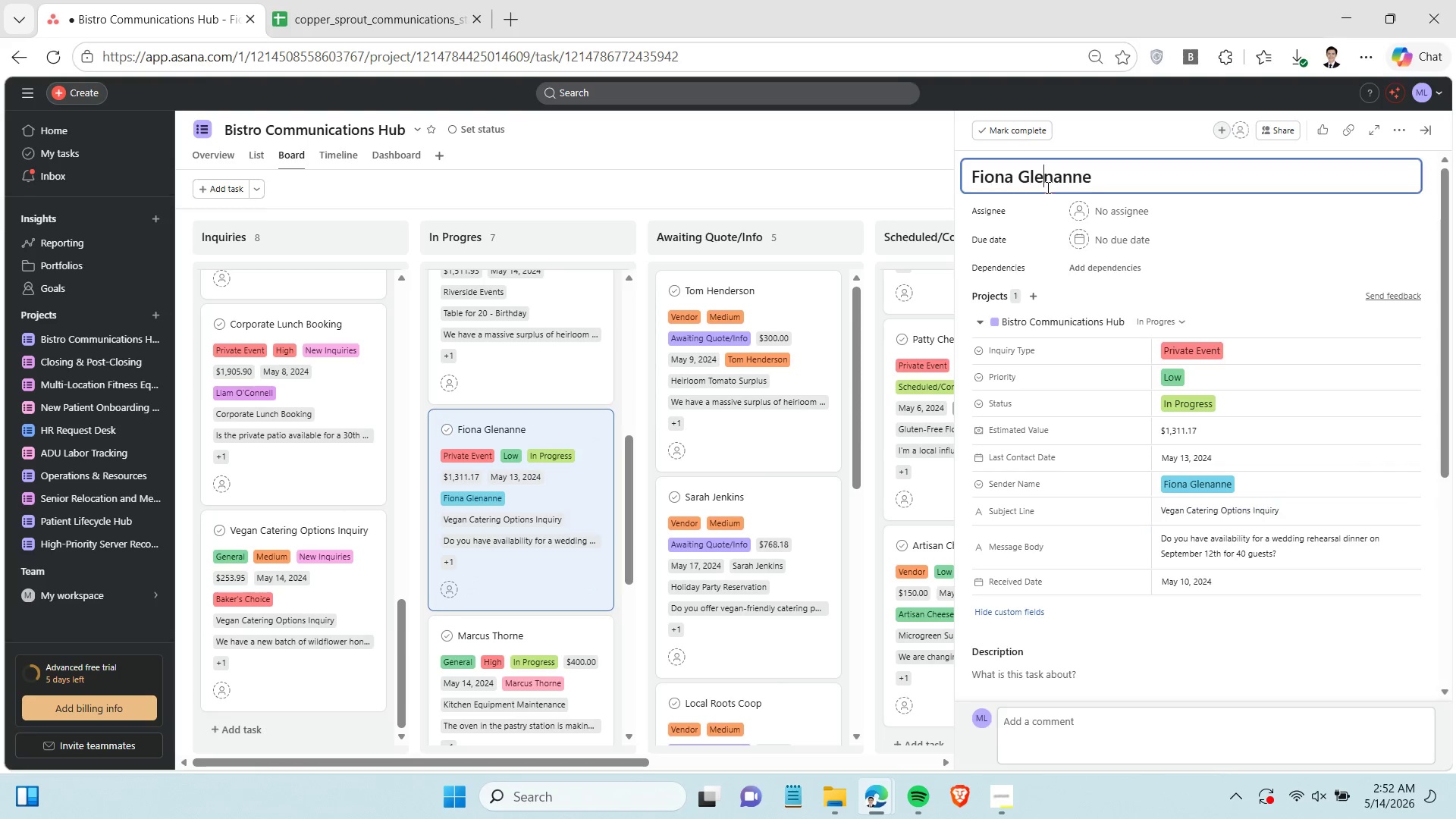 
double_click([1046, 187])
 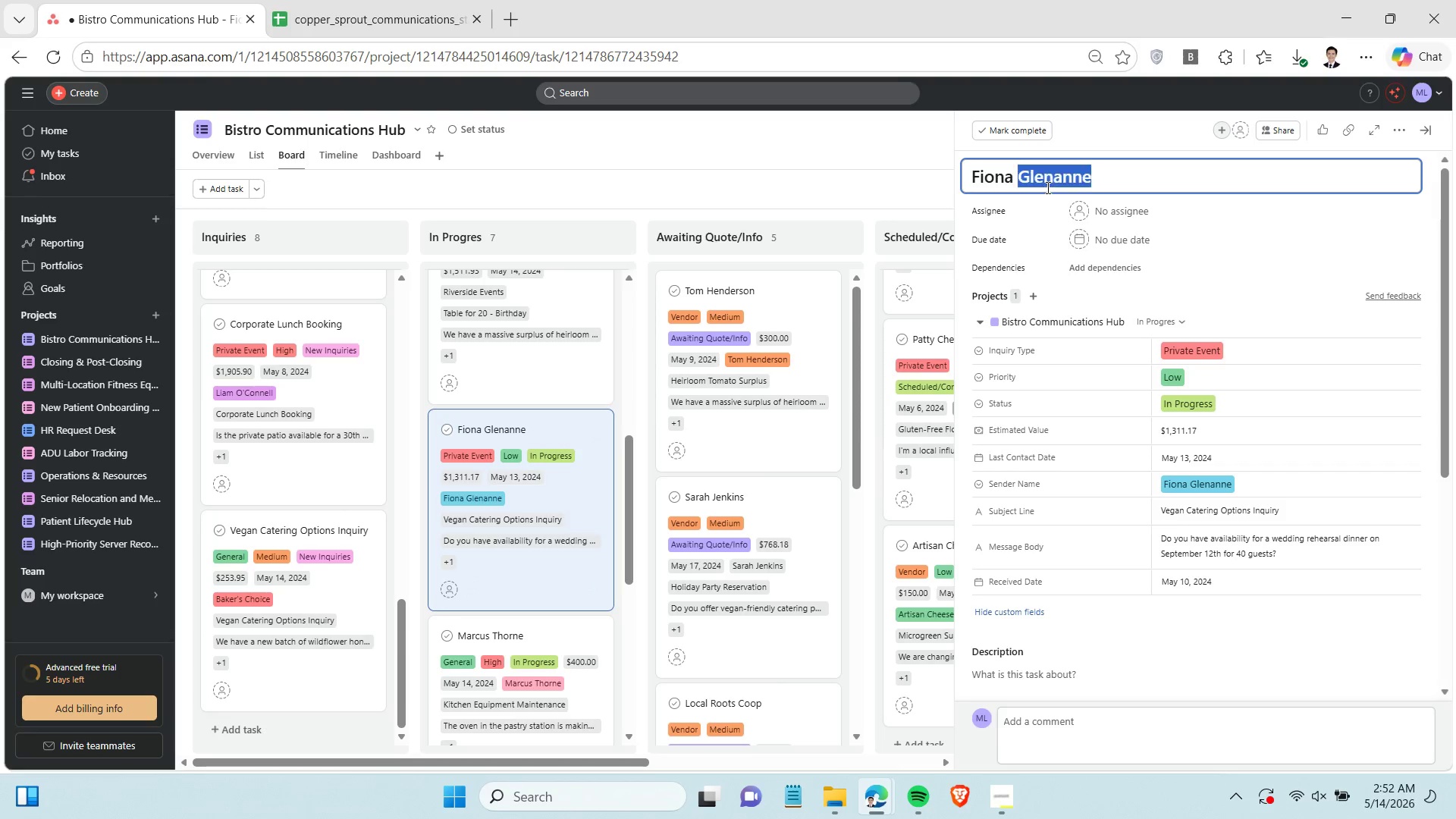 
triple_click([1046, 187])
 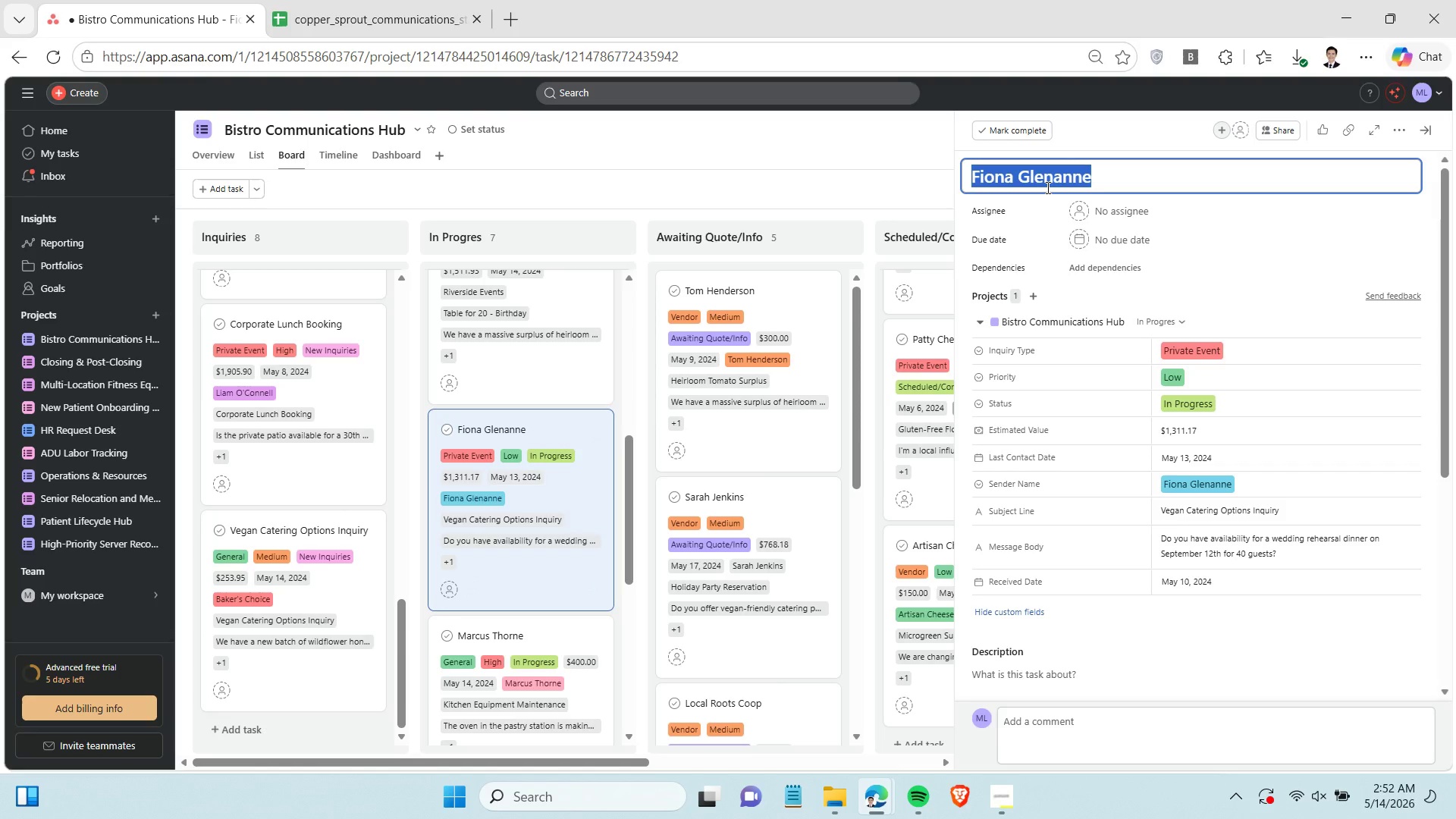 
key(Control+V)
 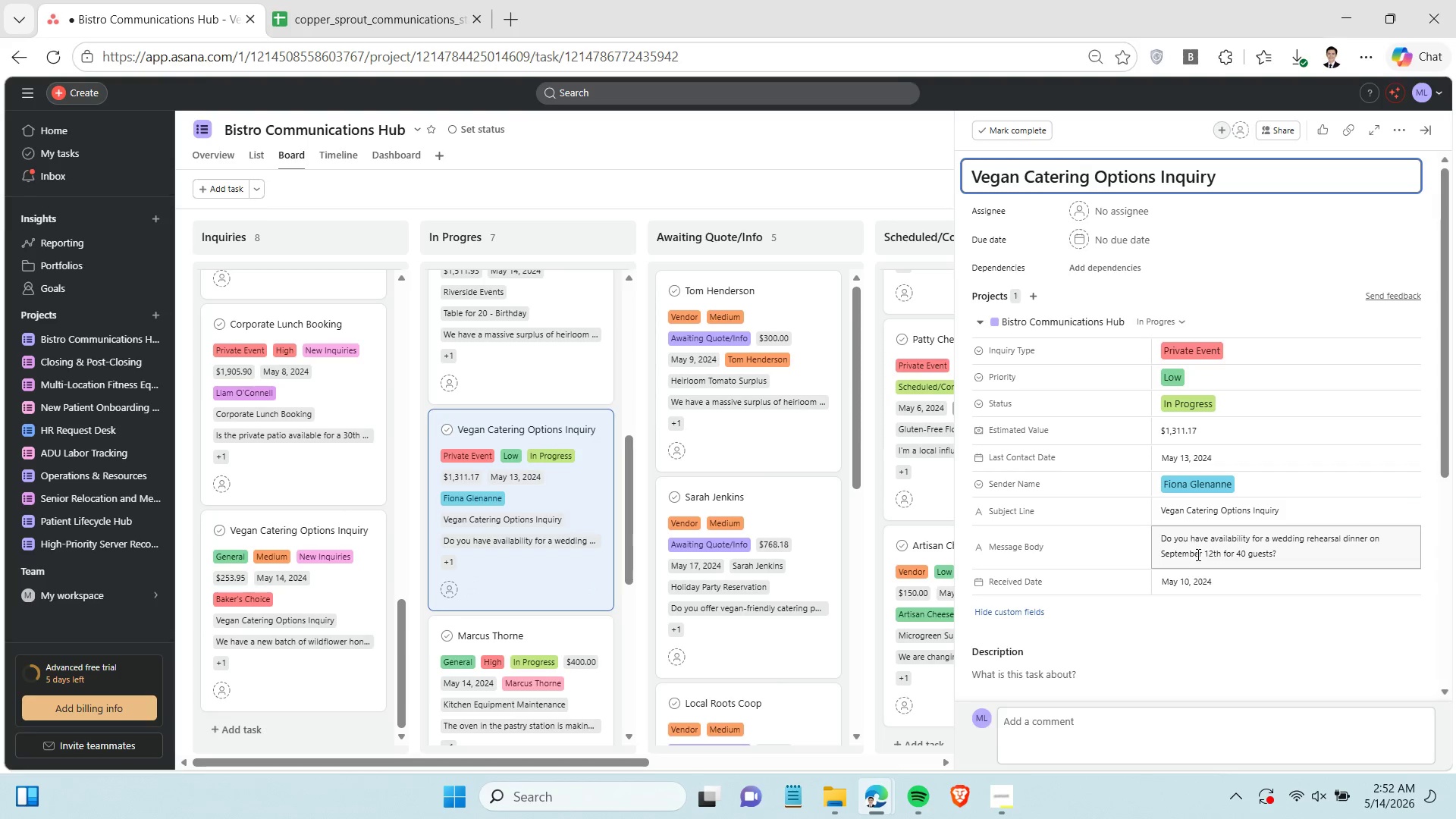 
double_click([1197, 554])
 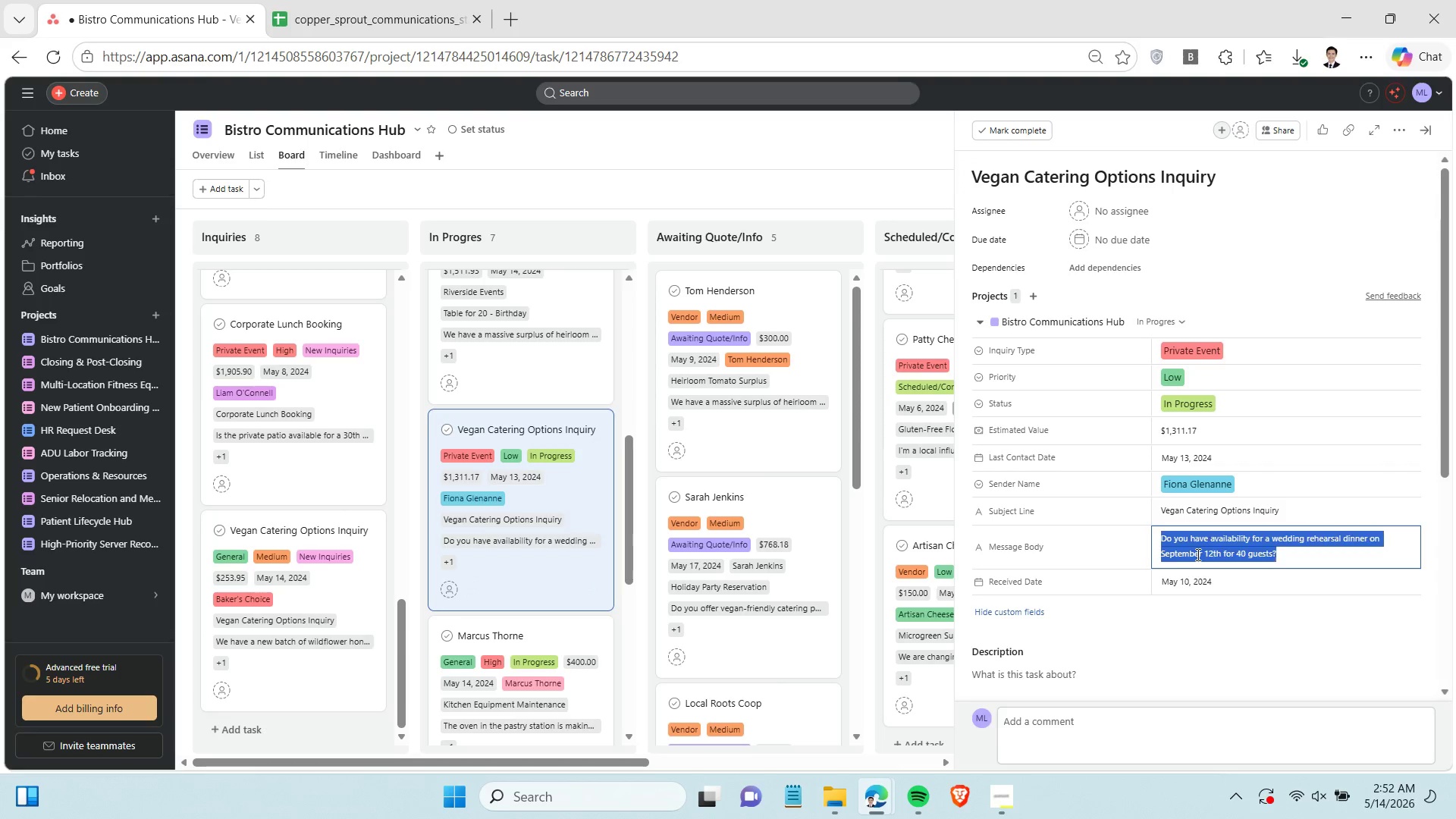 
triple_click([1197, 554])
 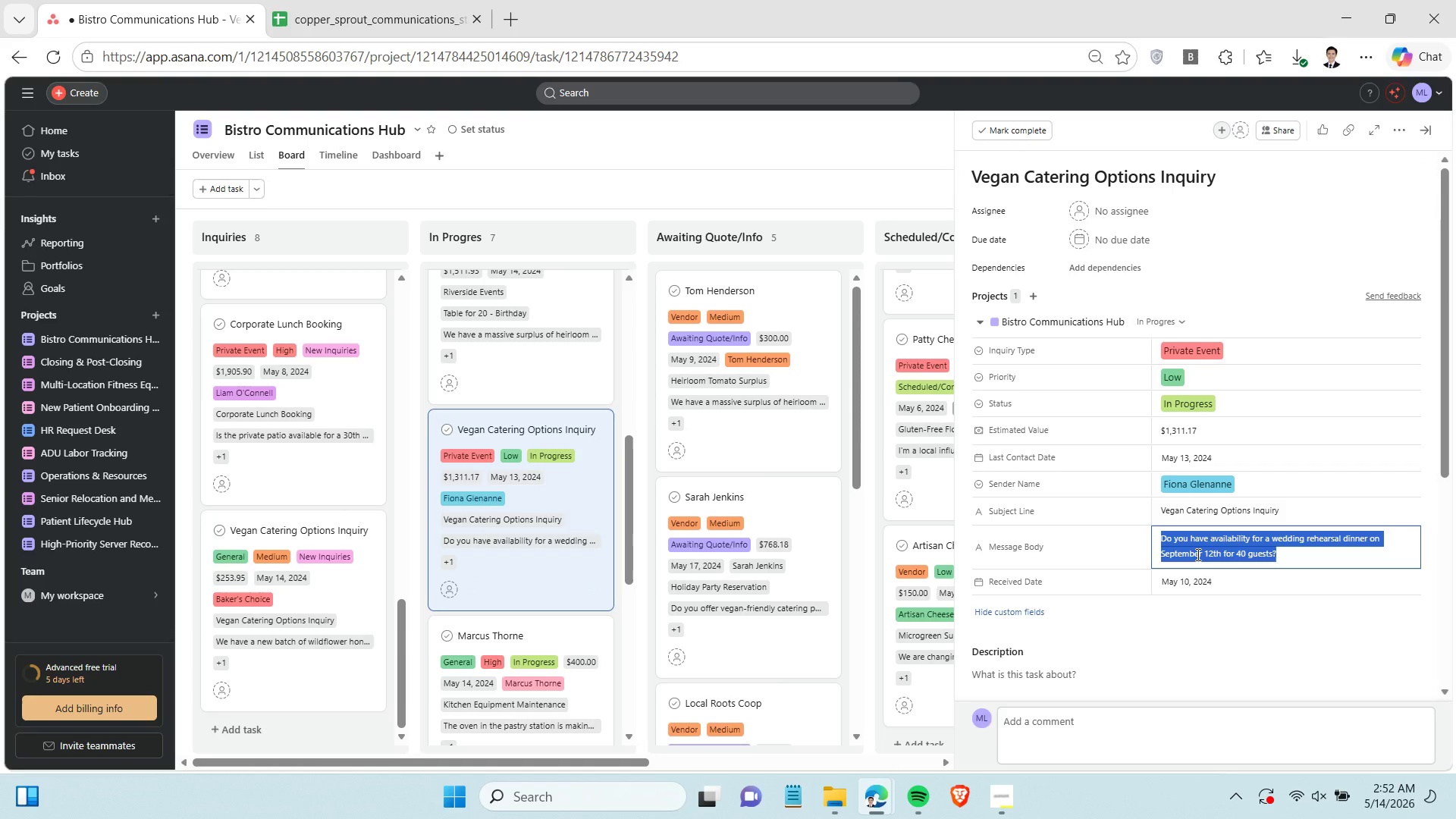 
key(Control+C)
 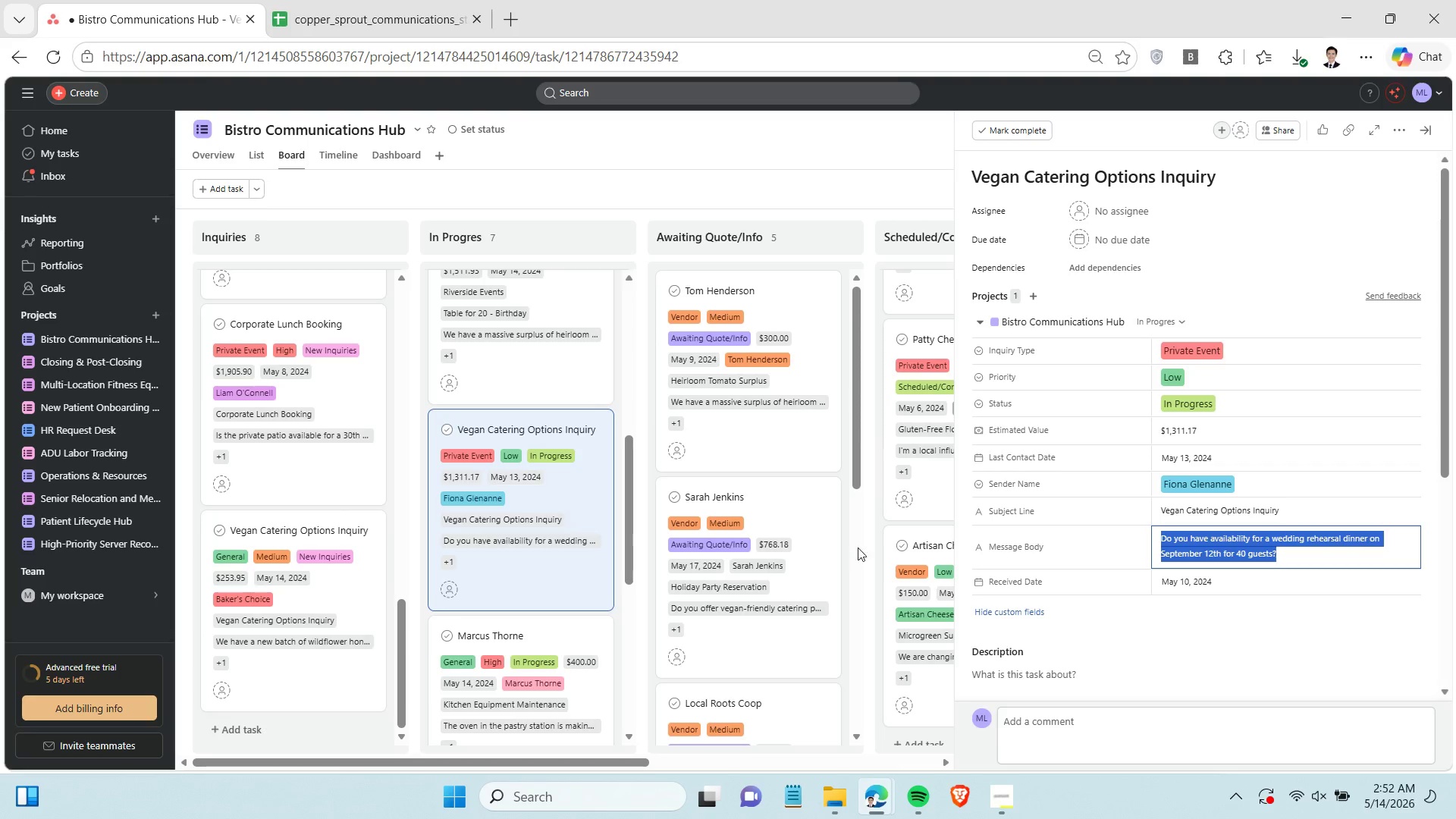 
wait(5.56)
 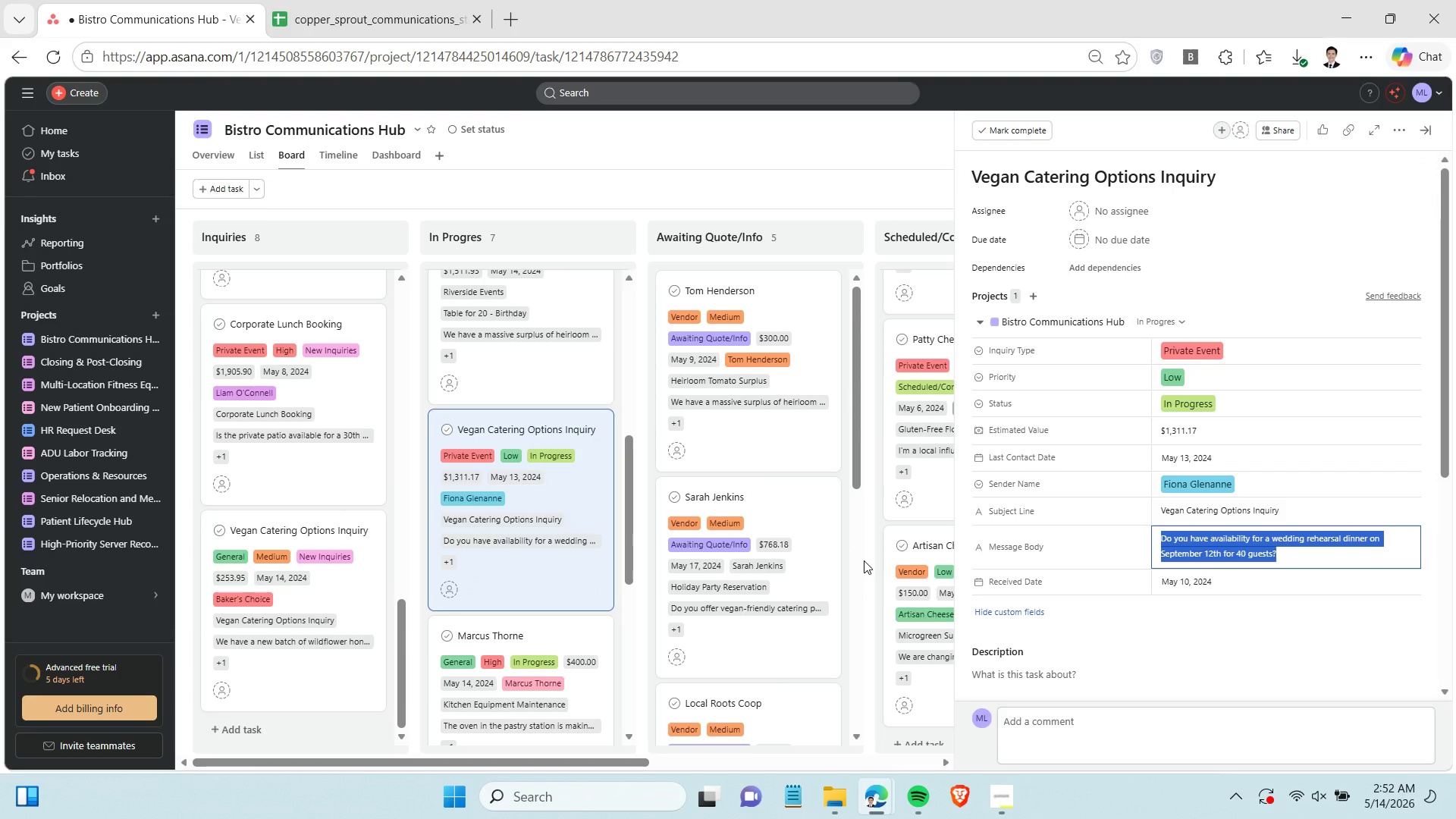 
left_click([1085, 673])
 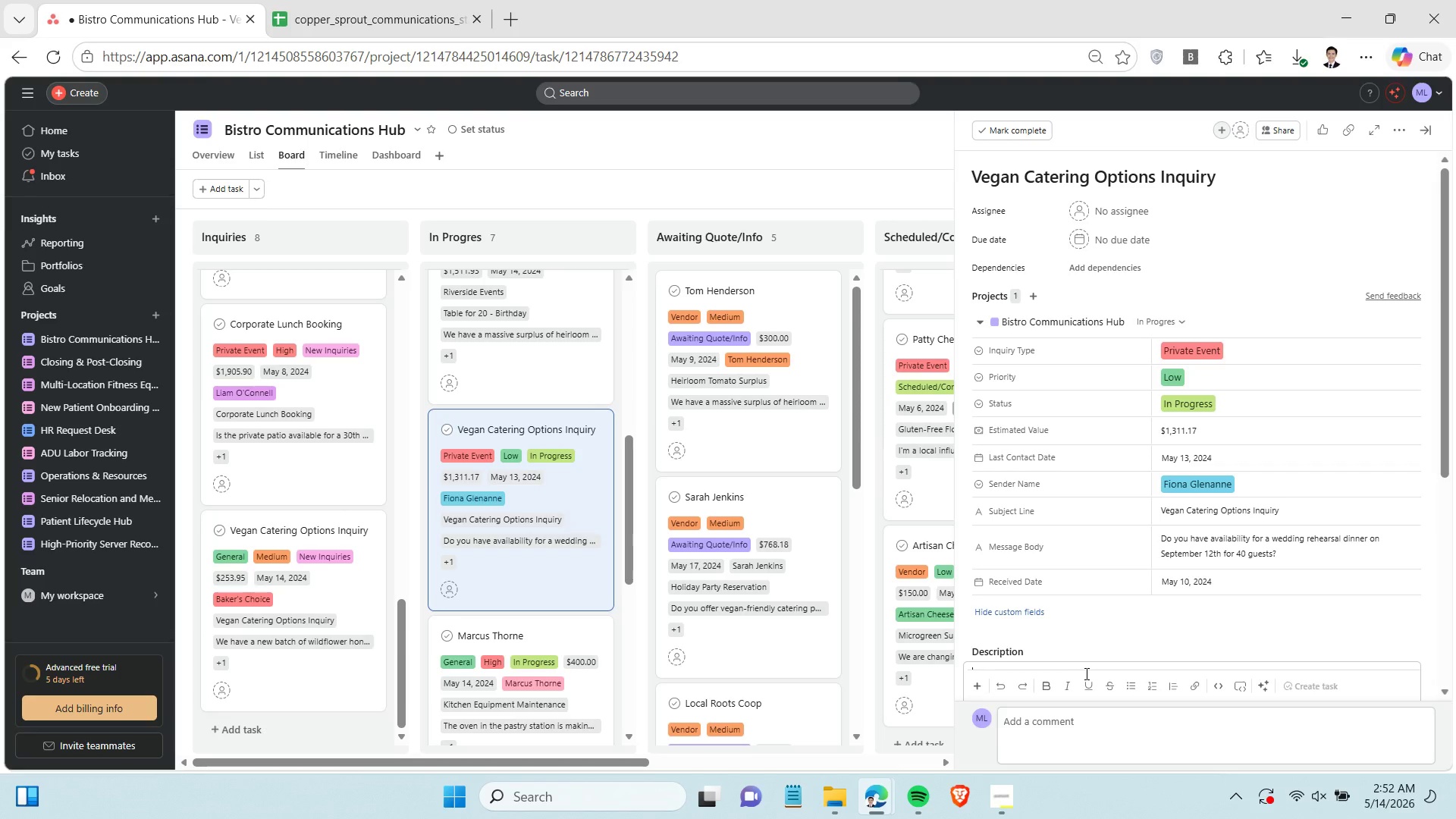 
key(Control+V)
 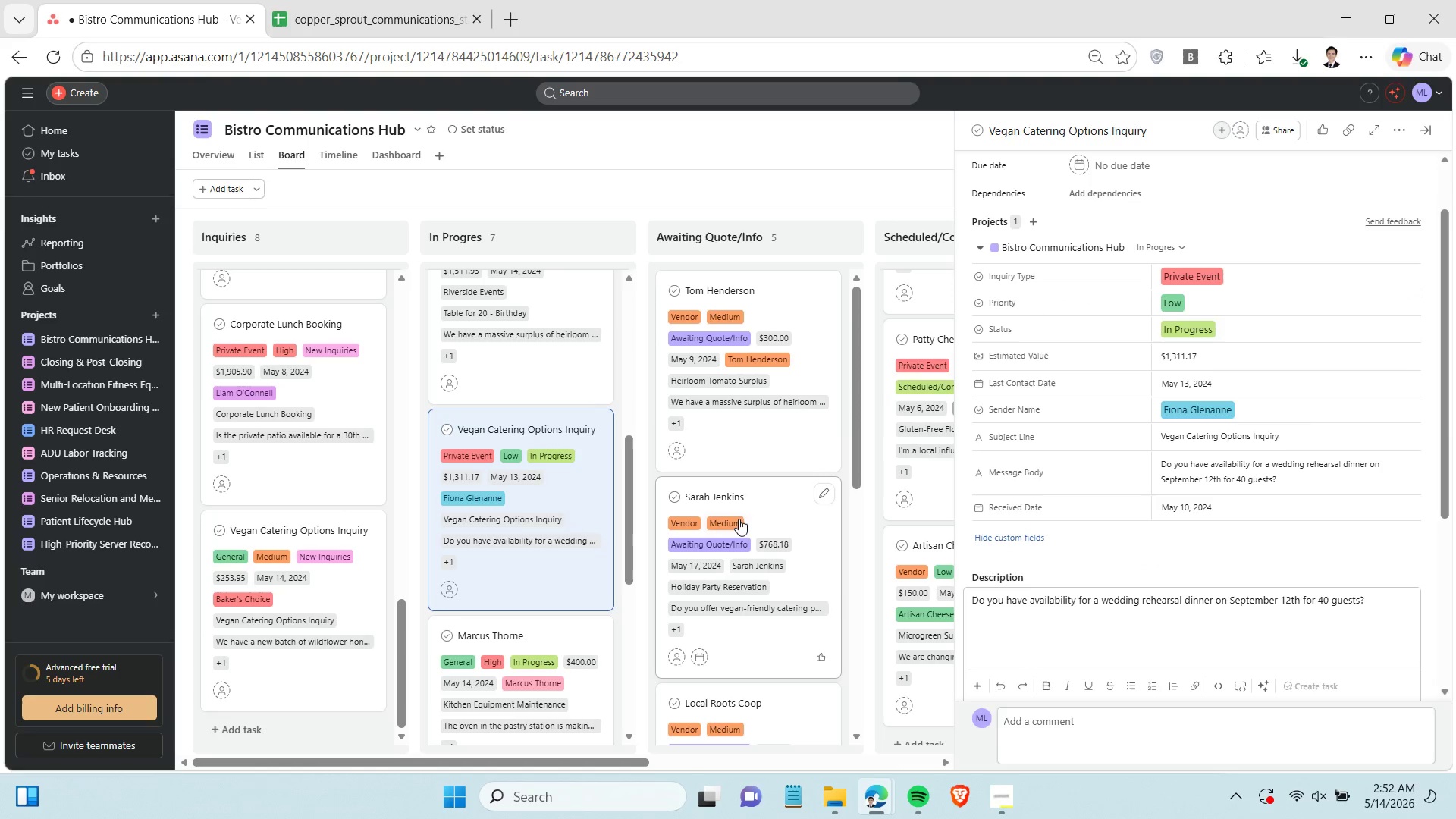 
scroll: coordinate [554, 561], scroll_direction: down, amount: 4.0
 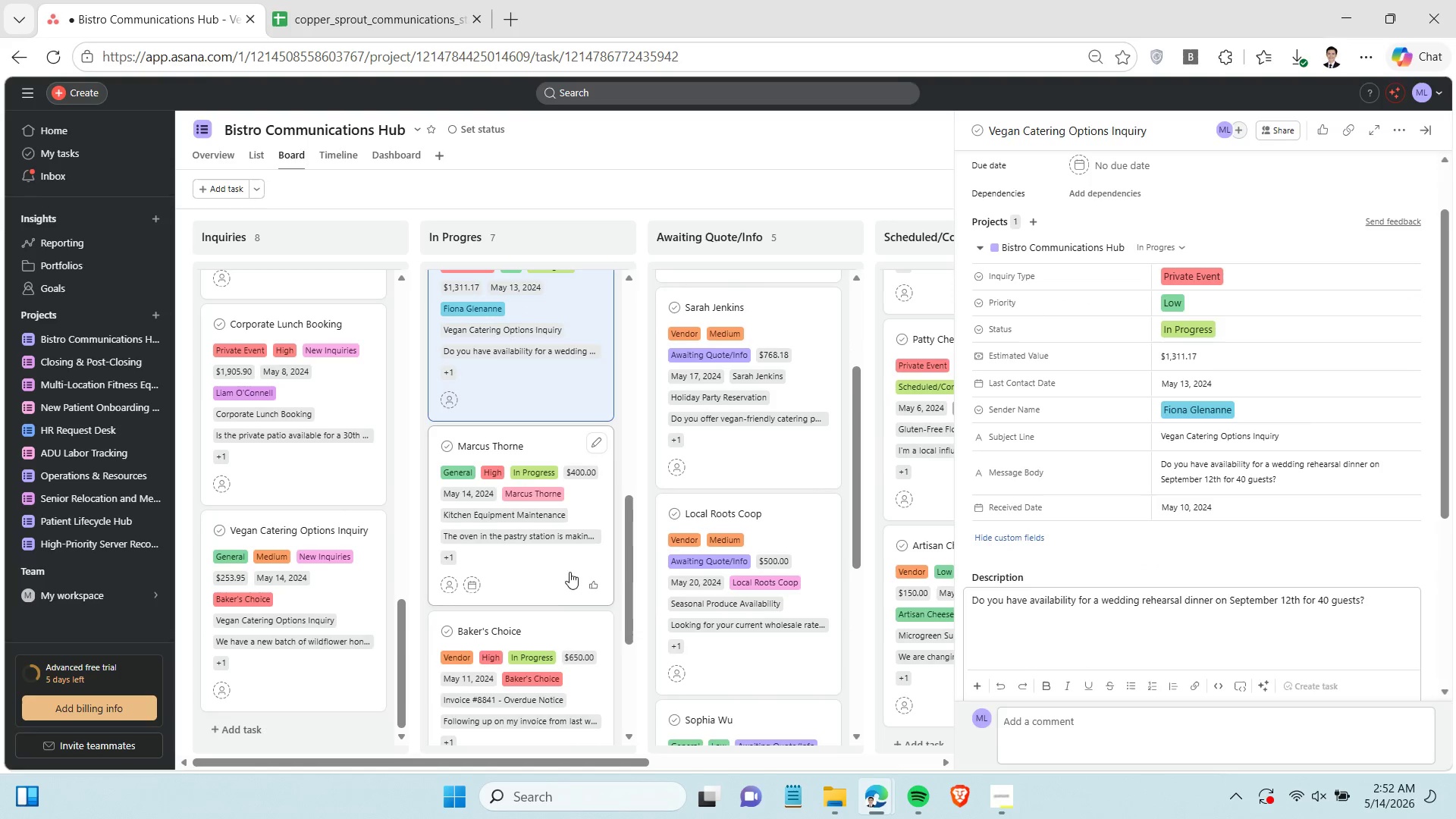 
left_click([551, 579])
 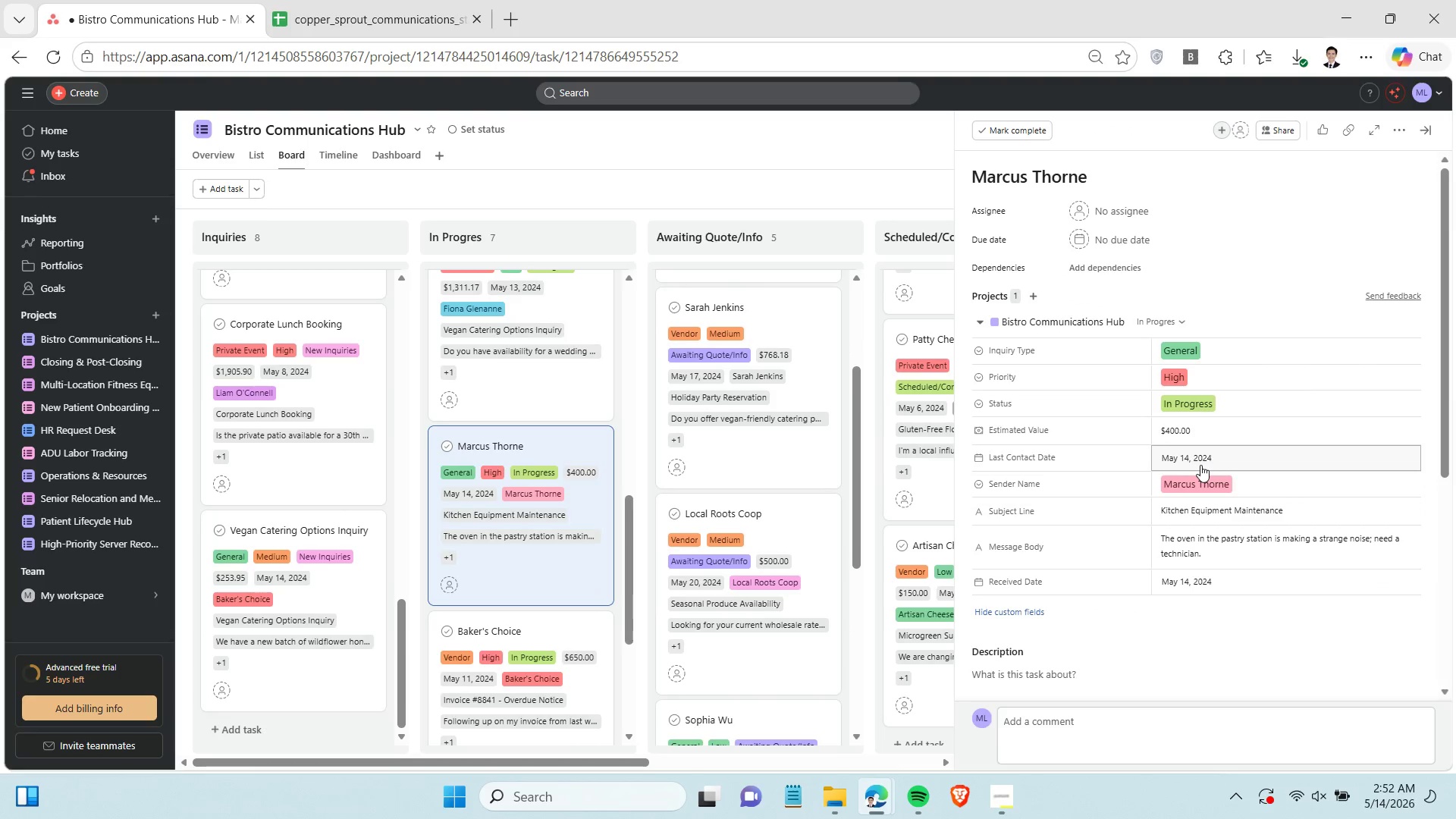 
double_click([1207, 505])
 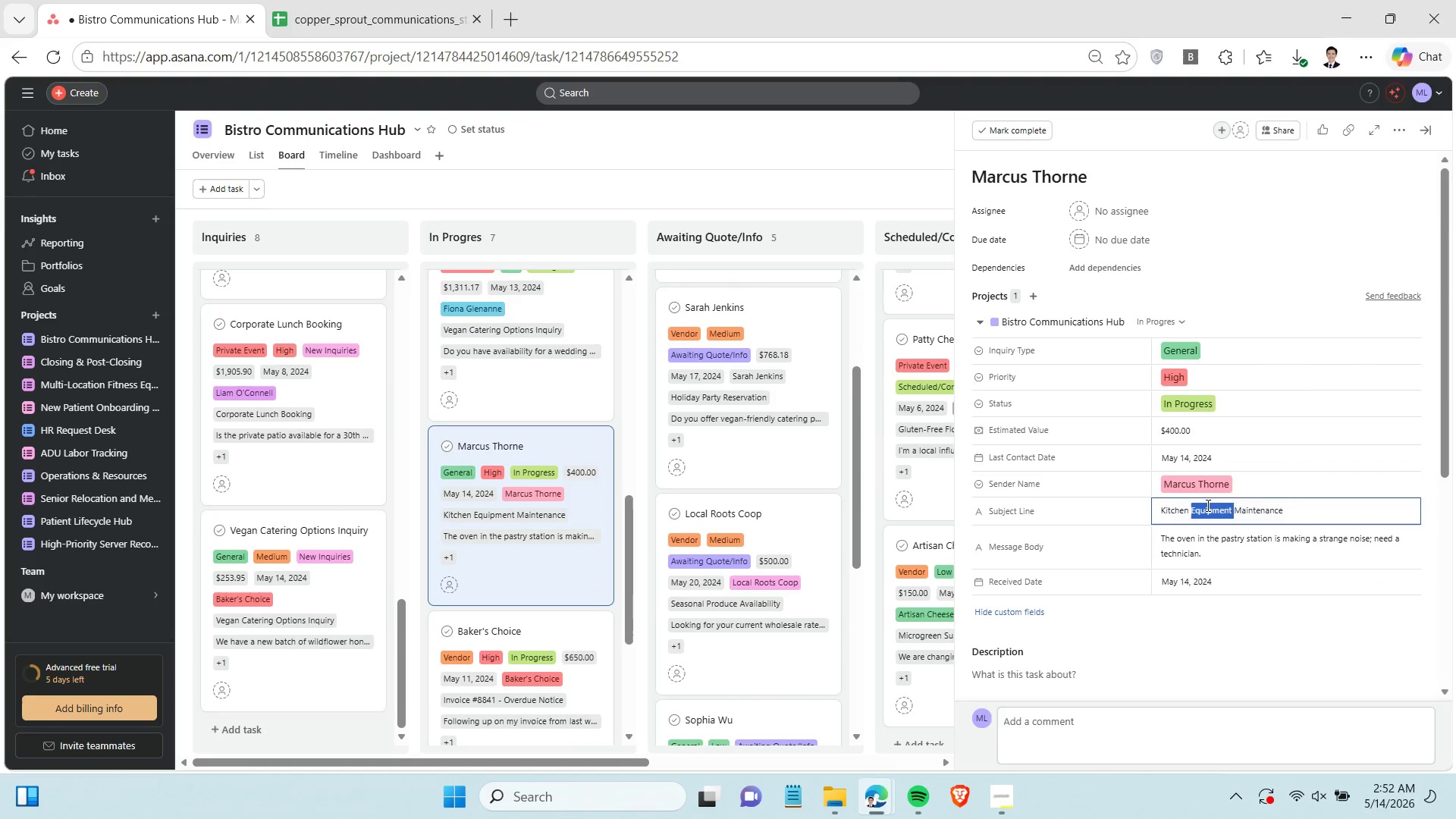 
triple_click([1207, 505])
 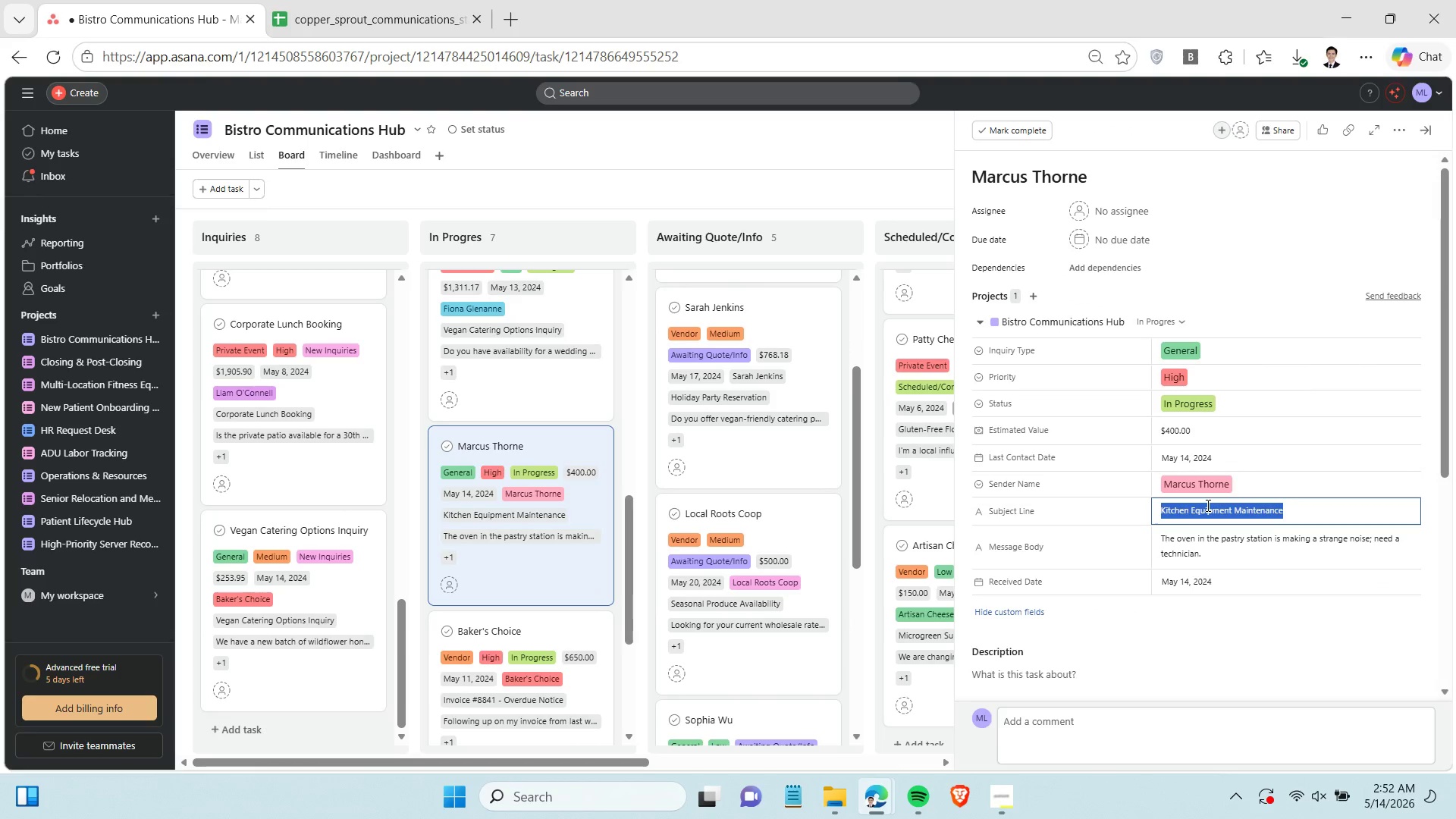 
key(Control+C)
 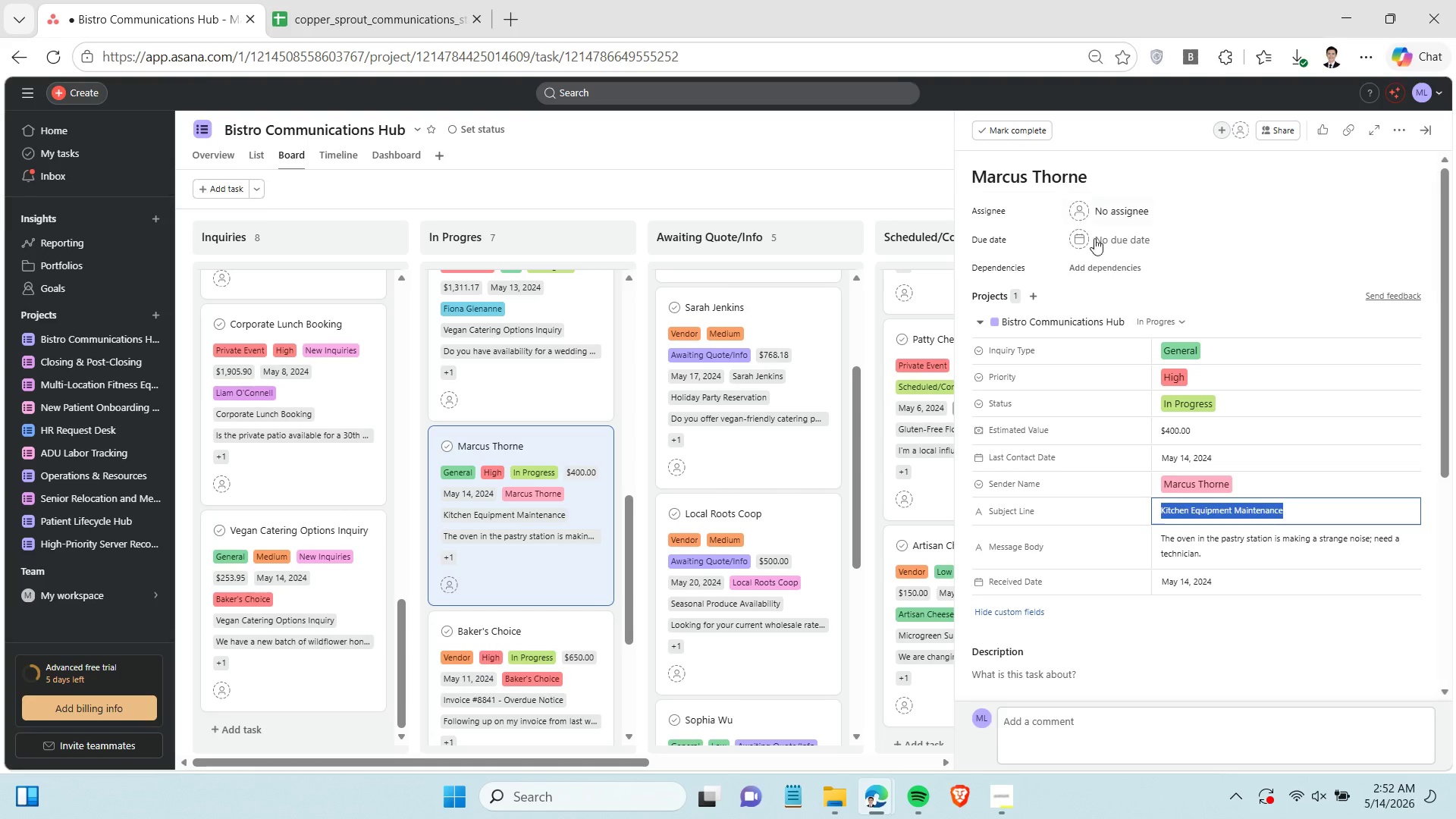 
key(Control+C)
 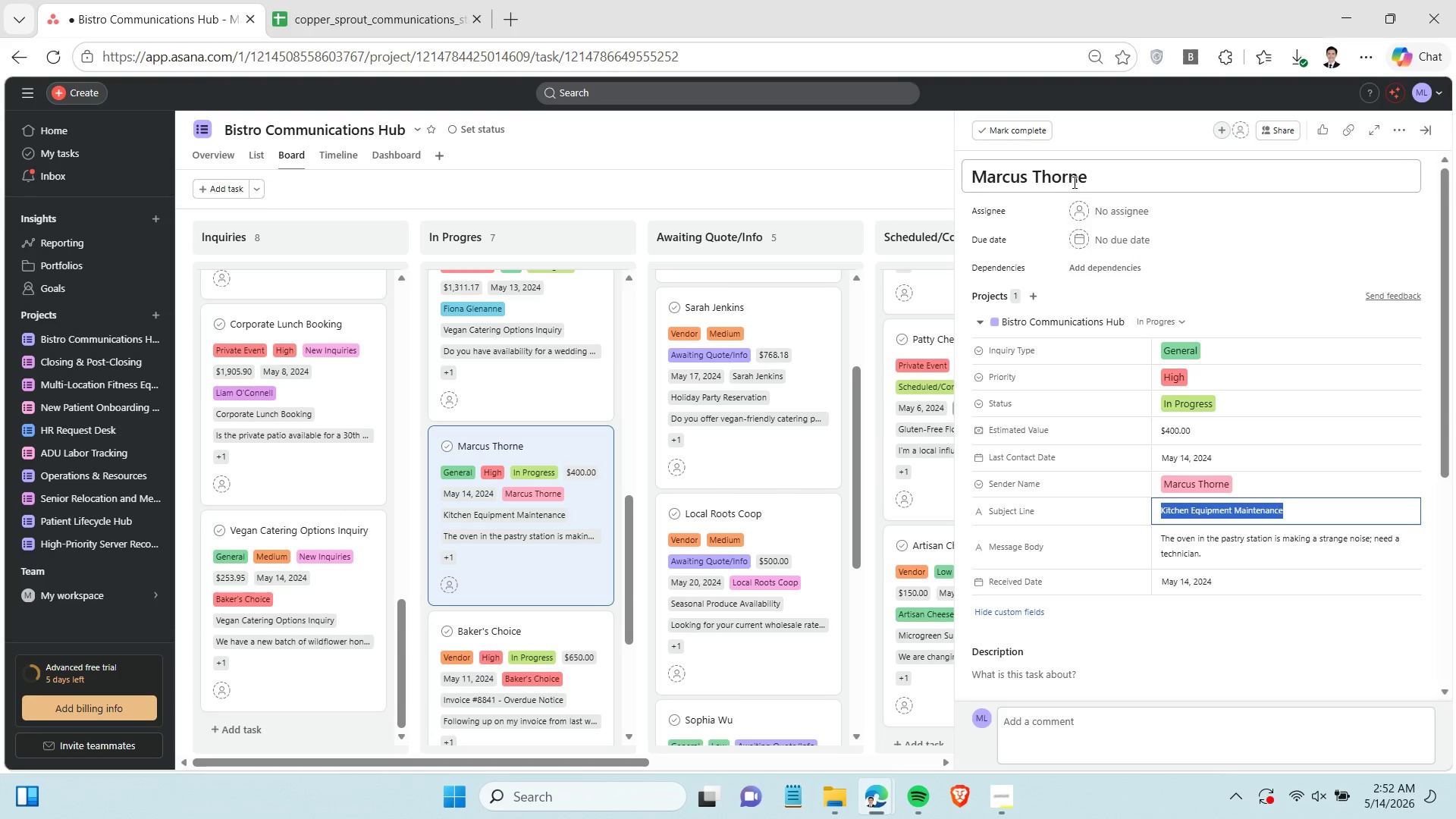 
double_click([1073, 182])
 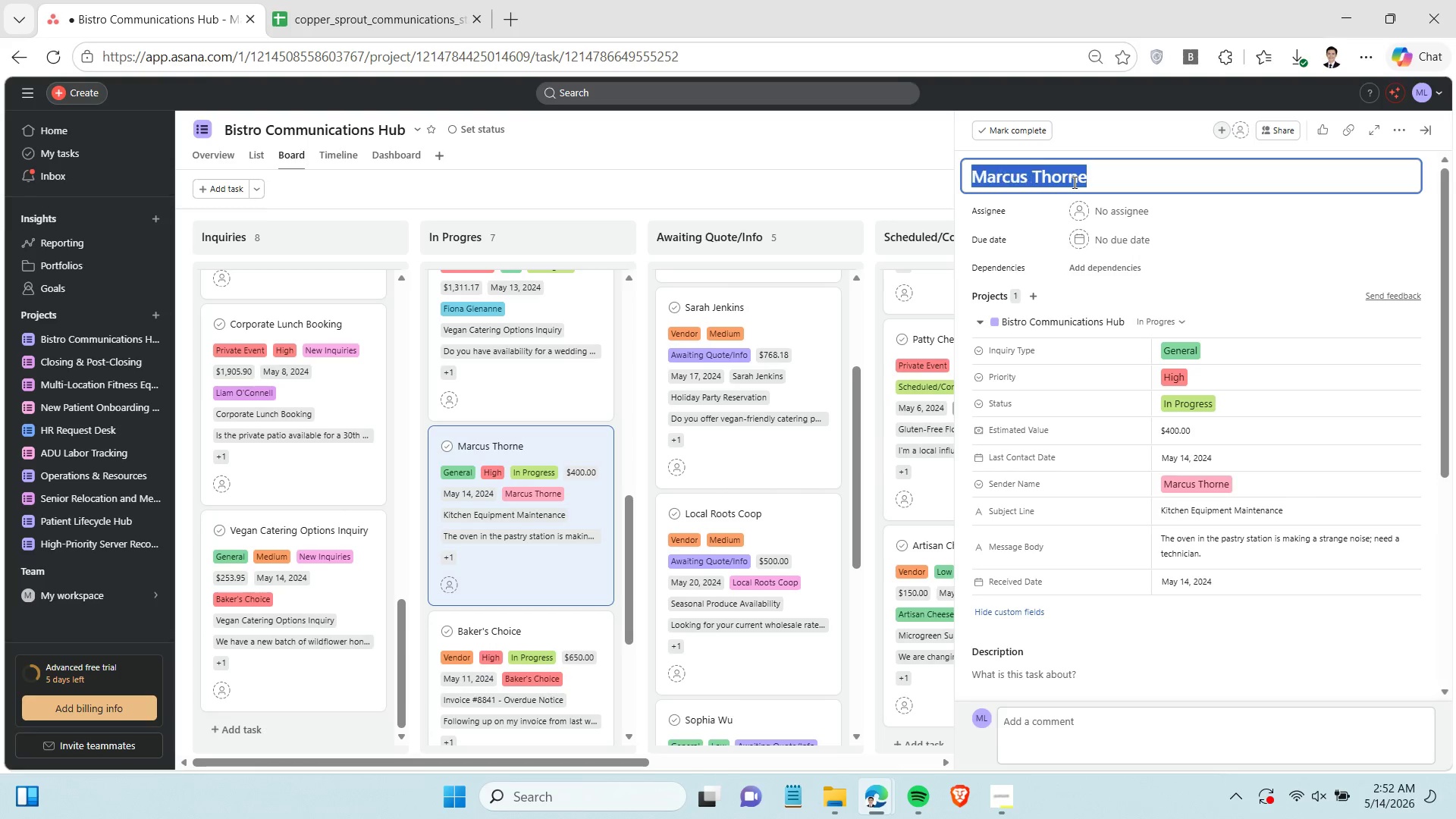 
triple_click([1073, 182])
 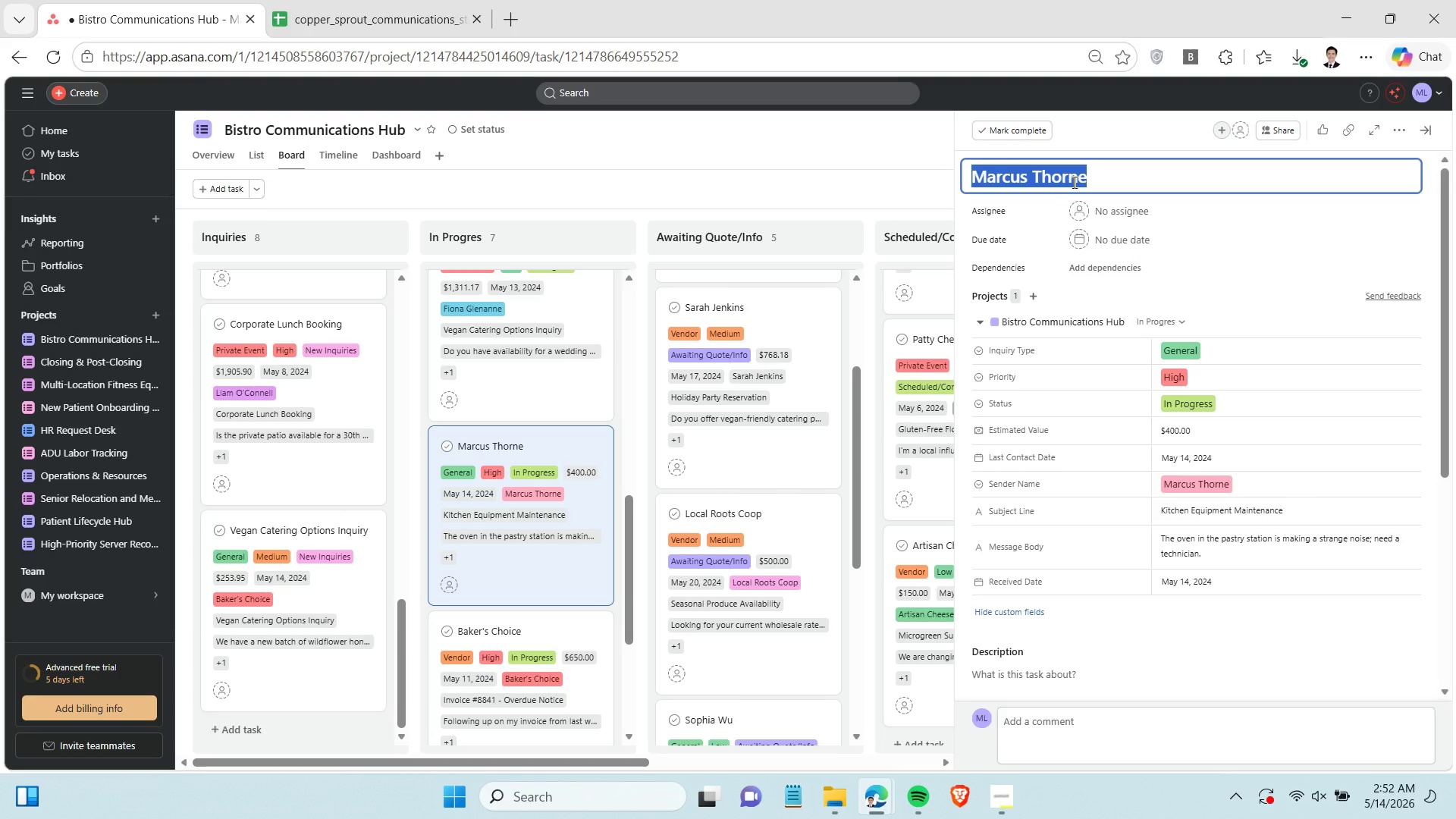 
key(Control+V)
 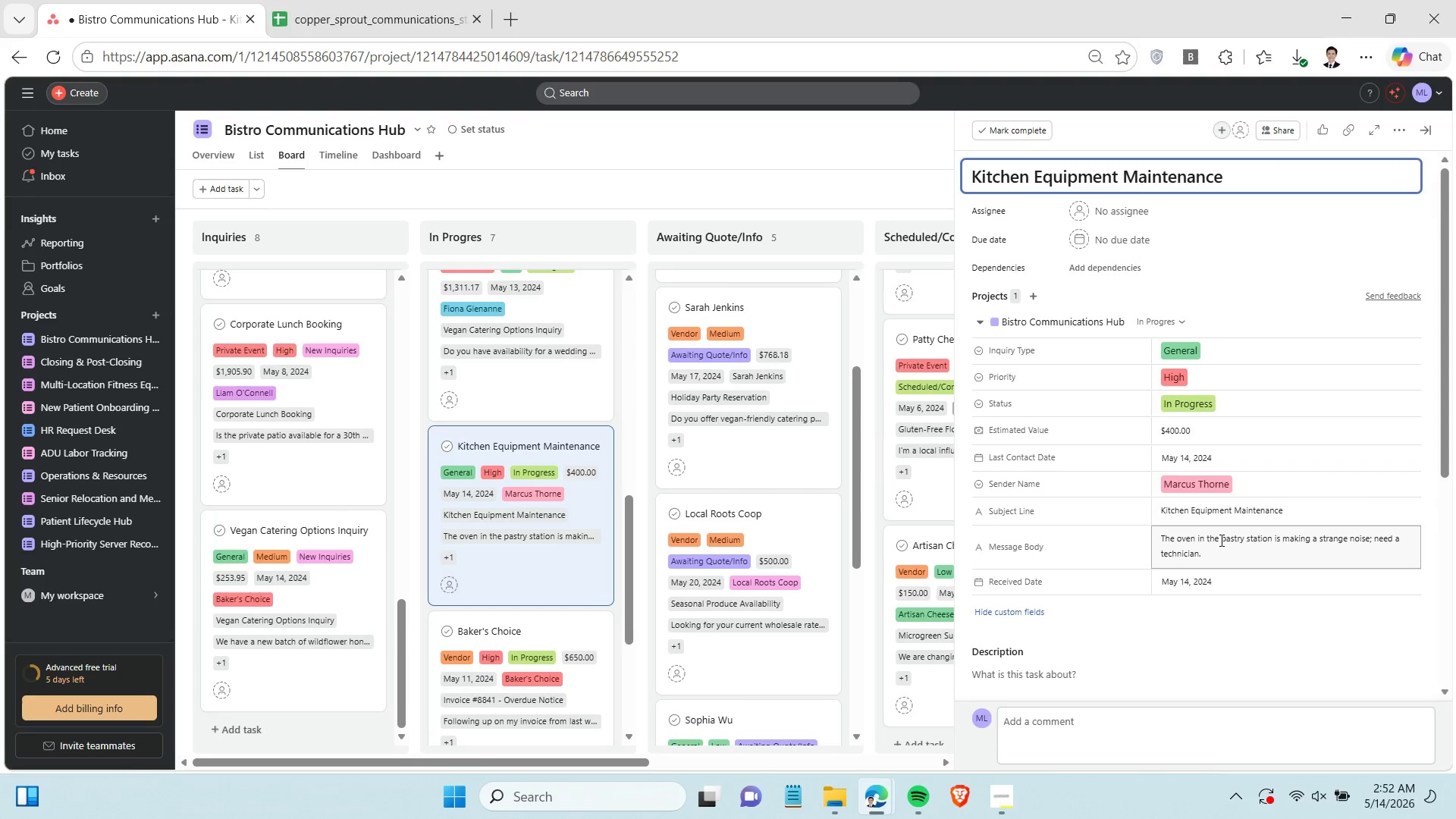 
double_click([1220, 540])
 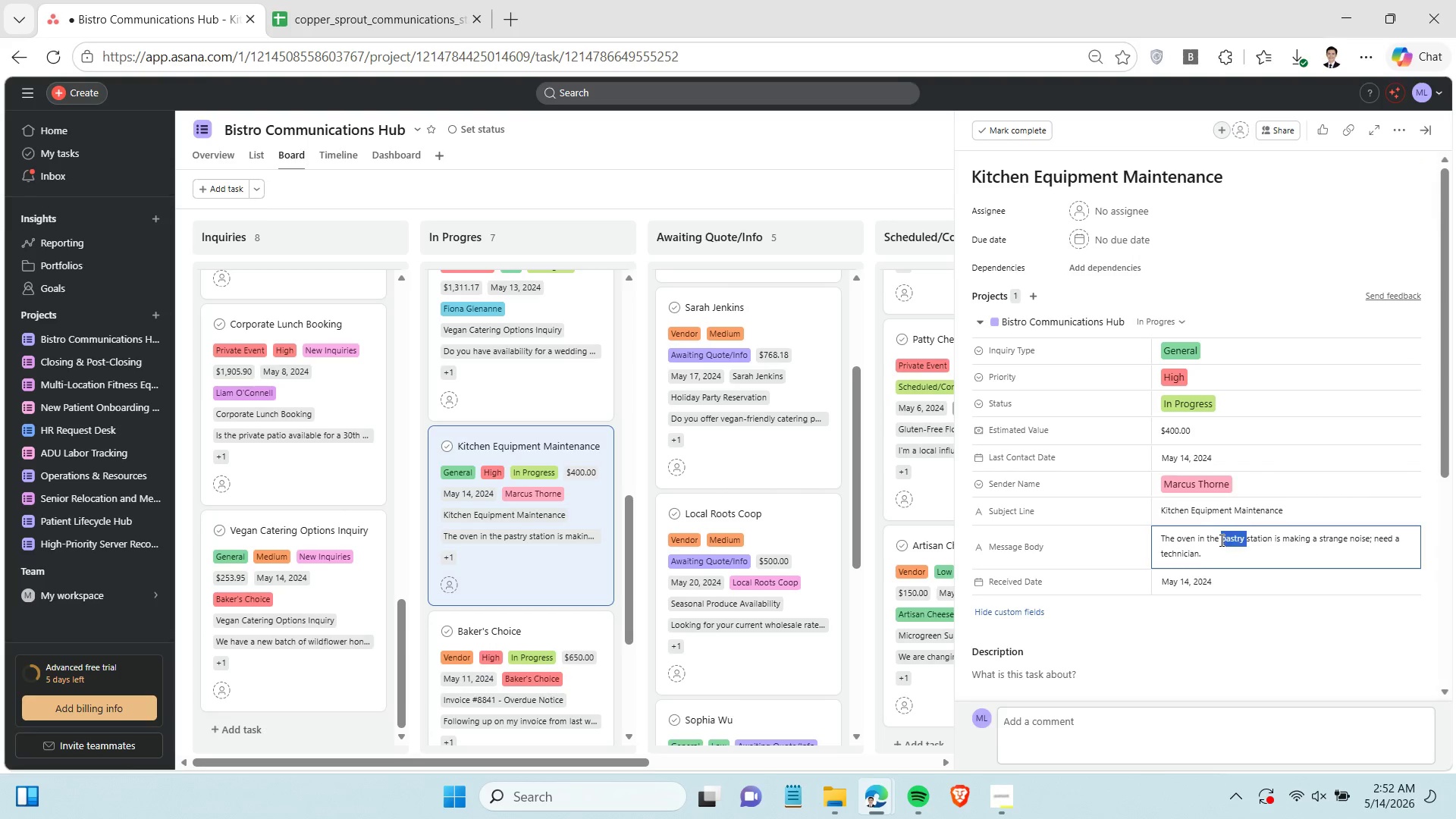 
triple_click([1220, 540])
 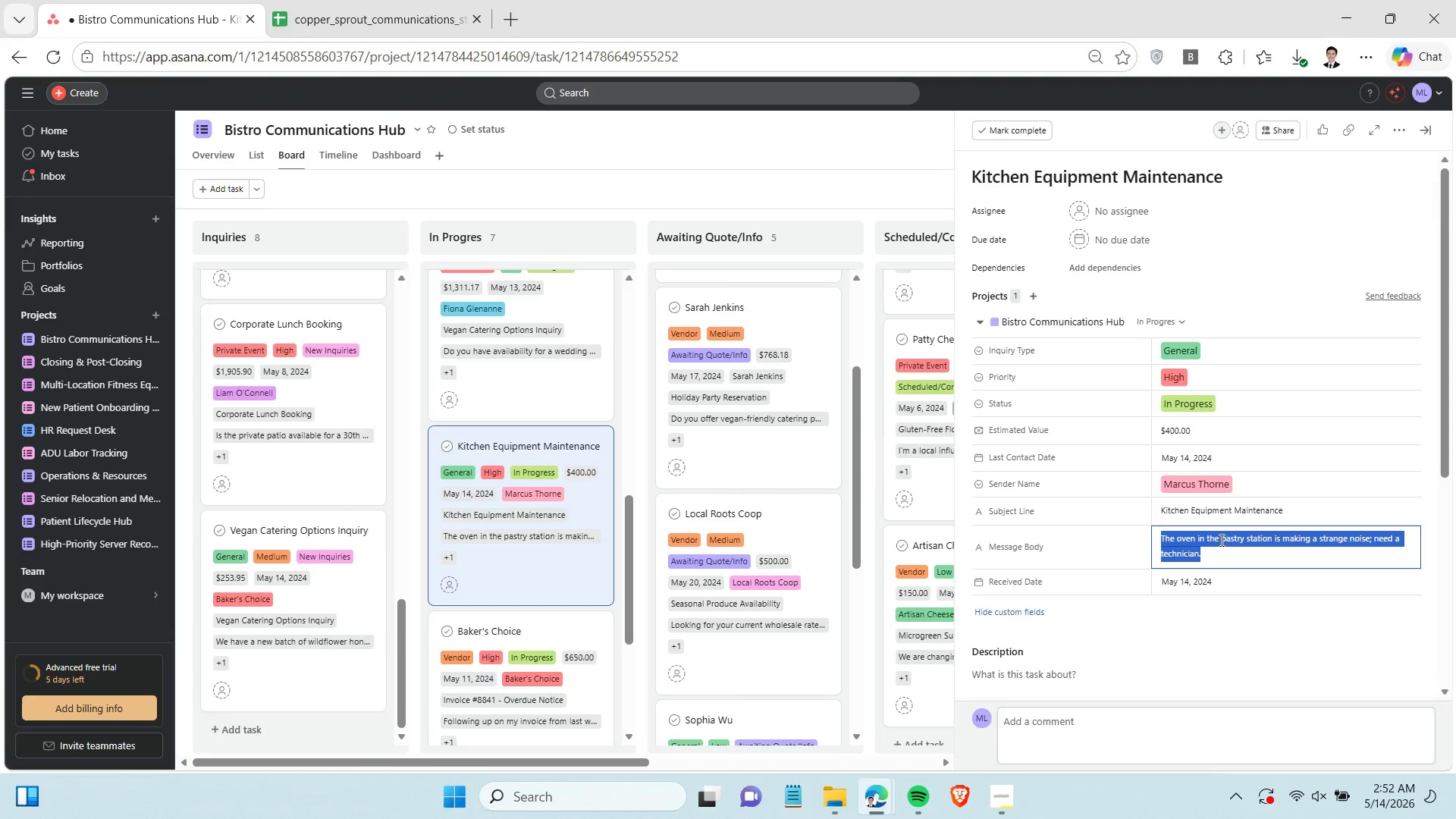 
key(Control+C)
 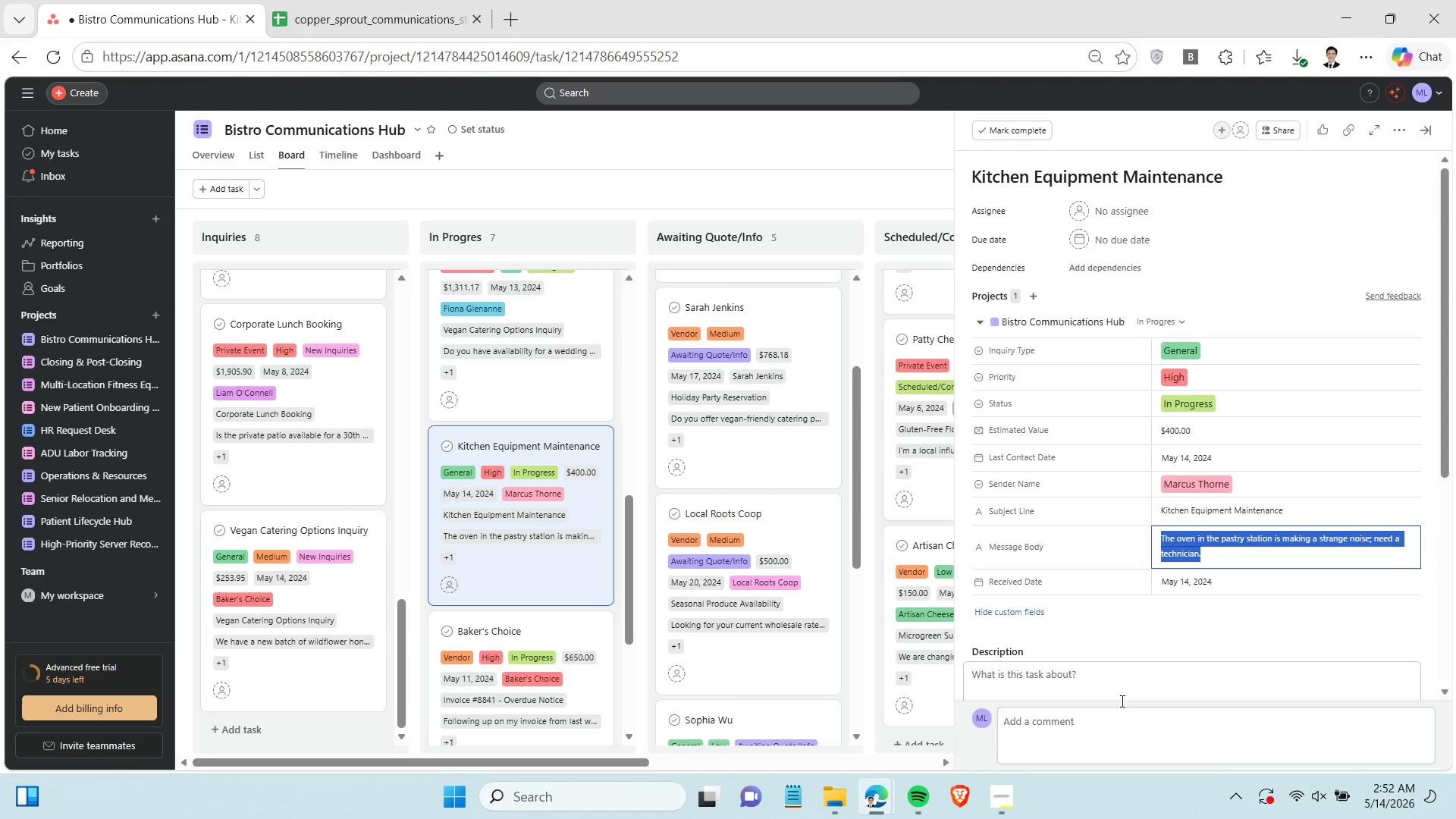 
left_click([1125, 682])
 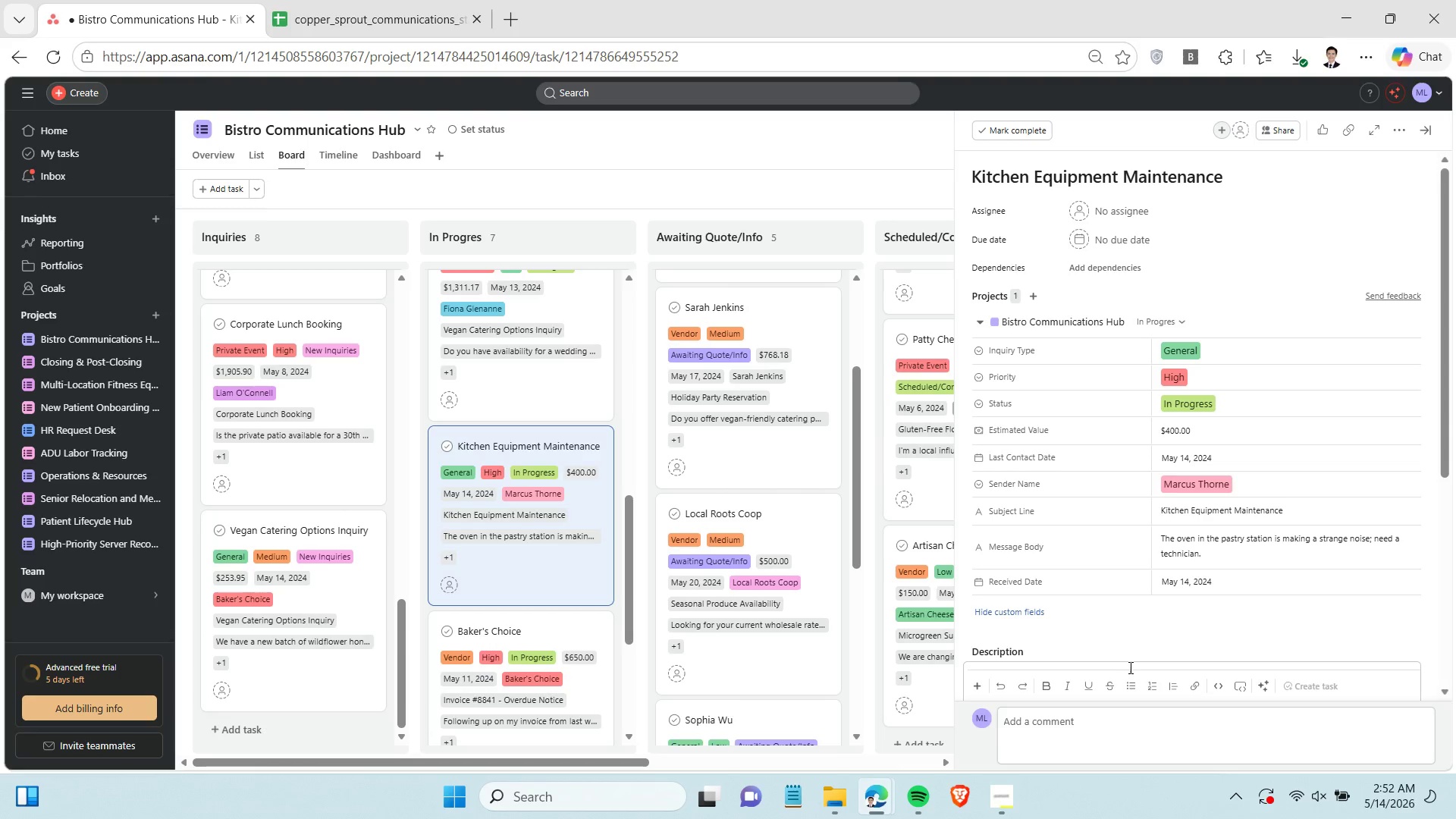 
key(Control+V)
 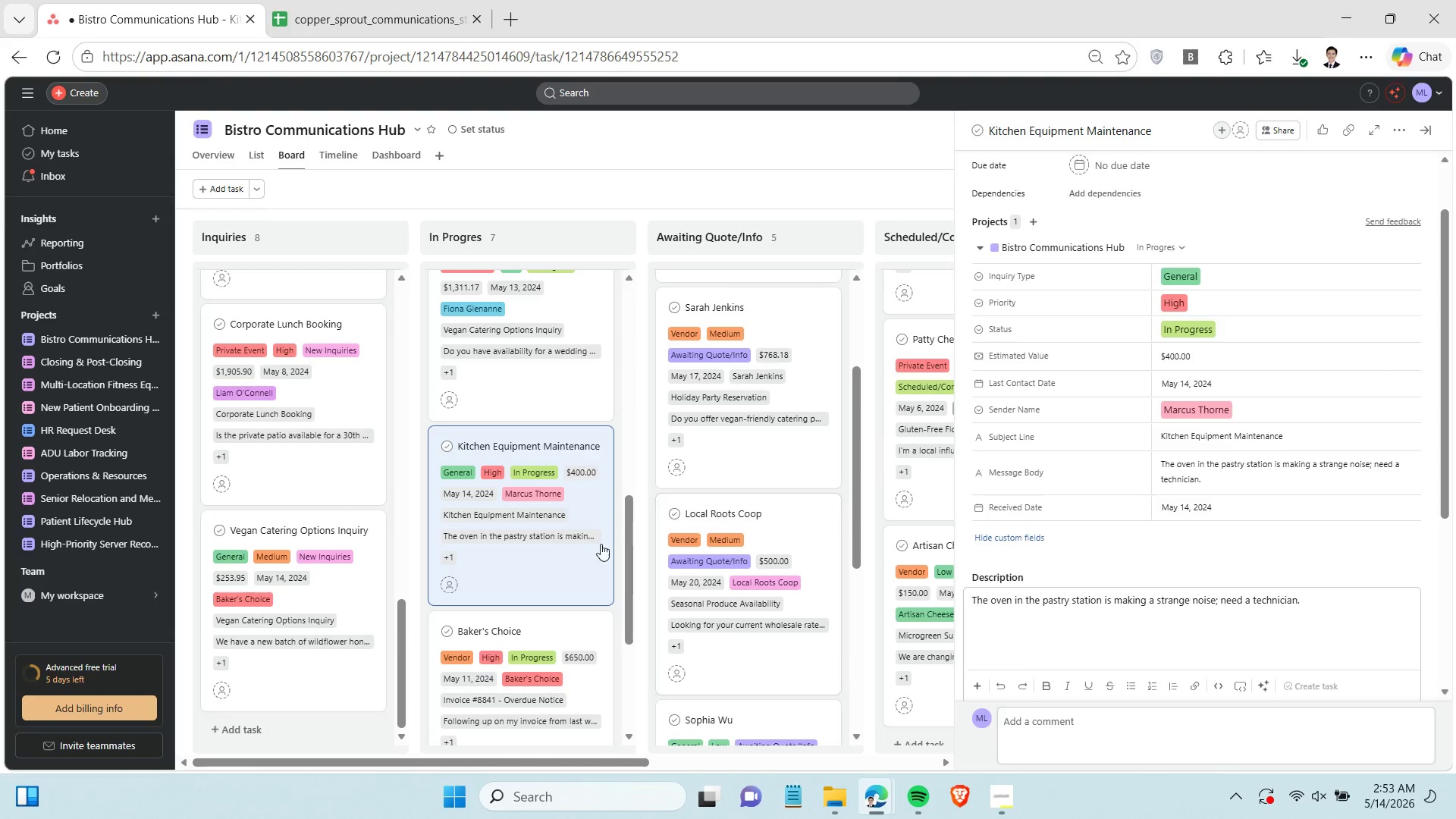 
scroll: coordinate [563, 550], scroll_direction: down, amount: 3.0
 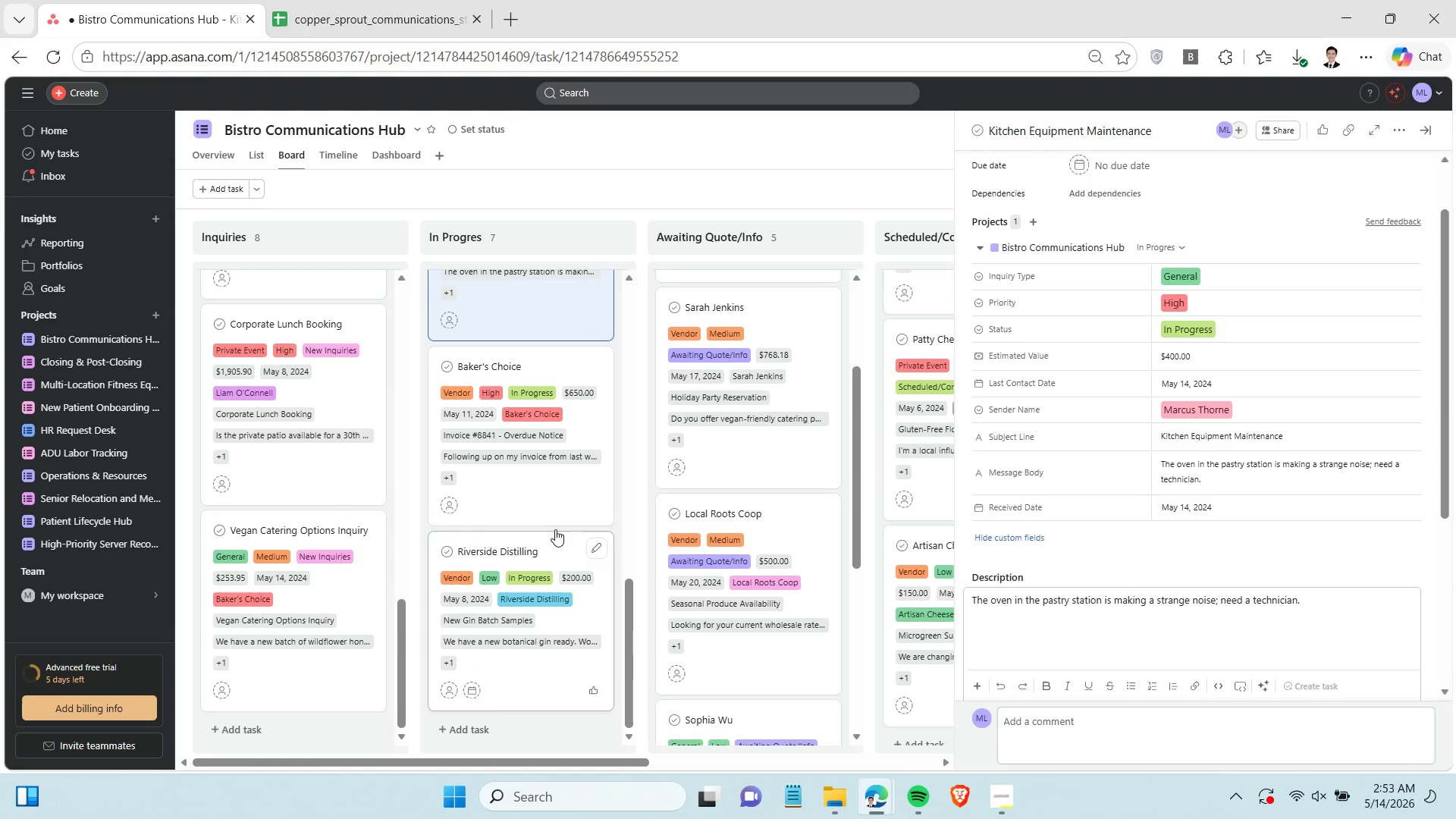 
mouse_move([568, 522])
 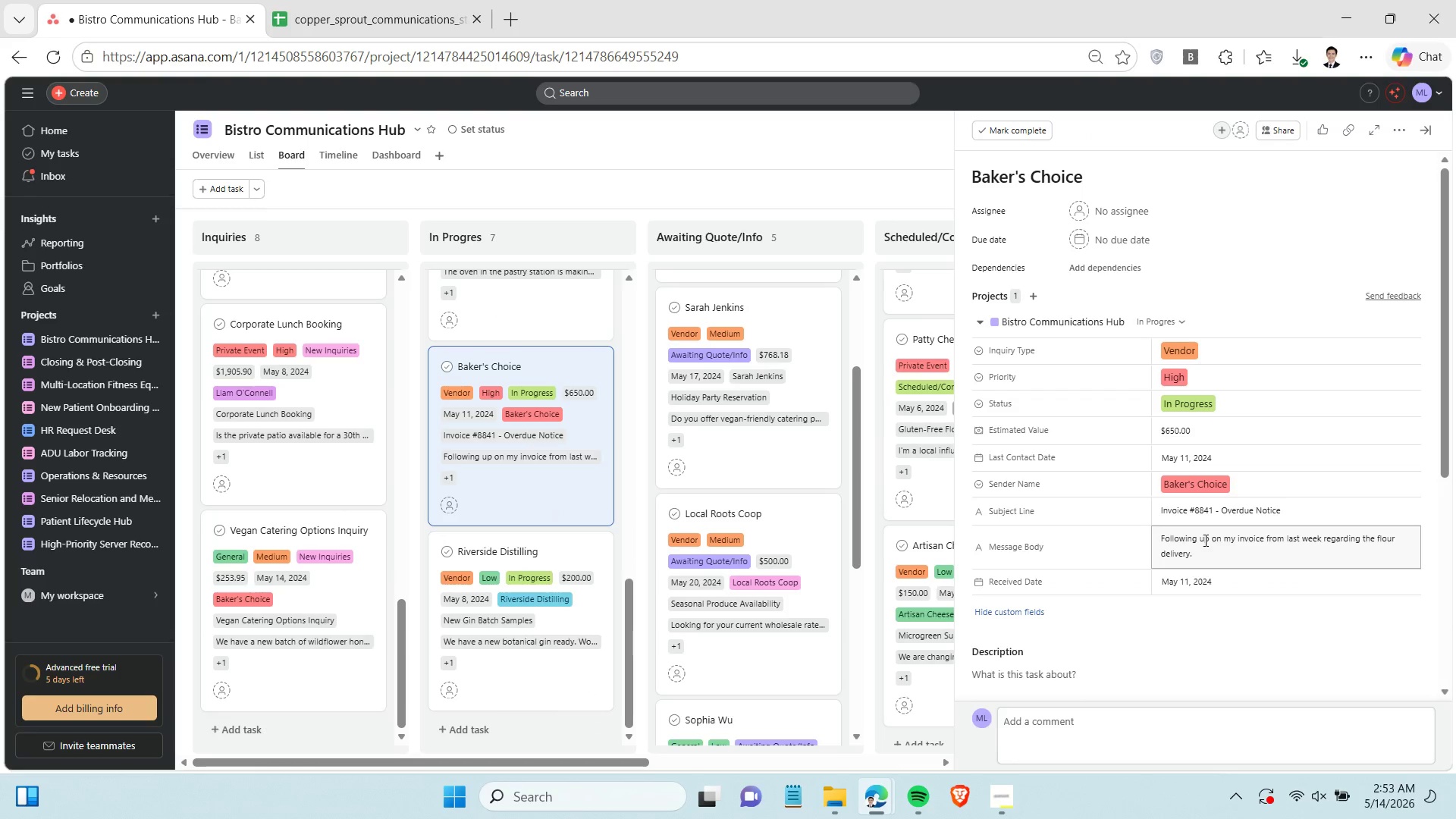 
double_click([1203, 512])
 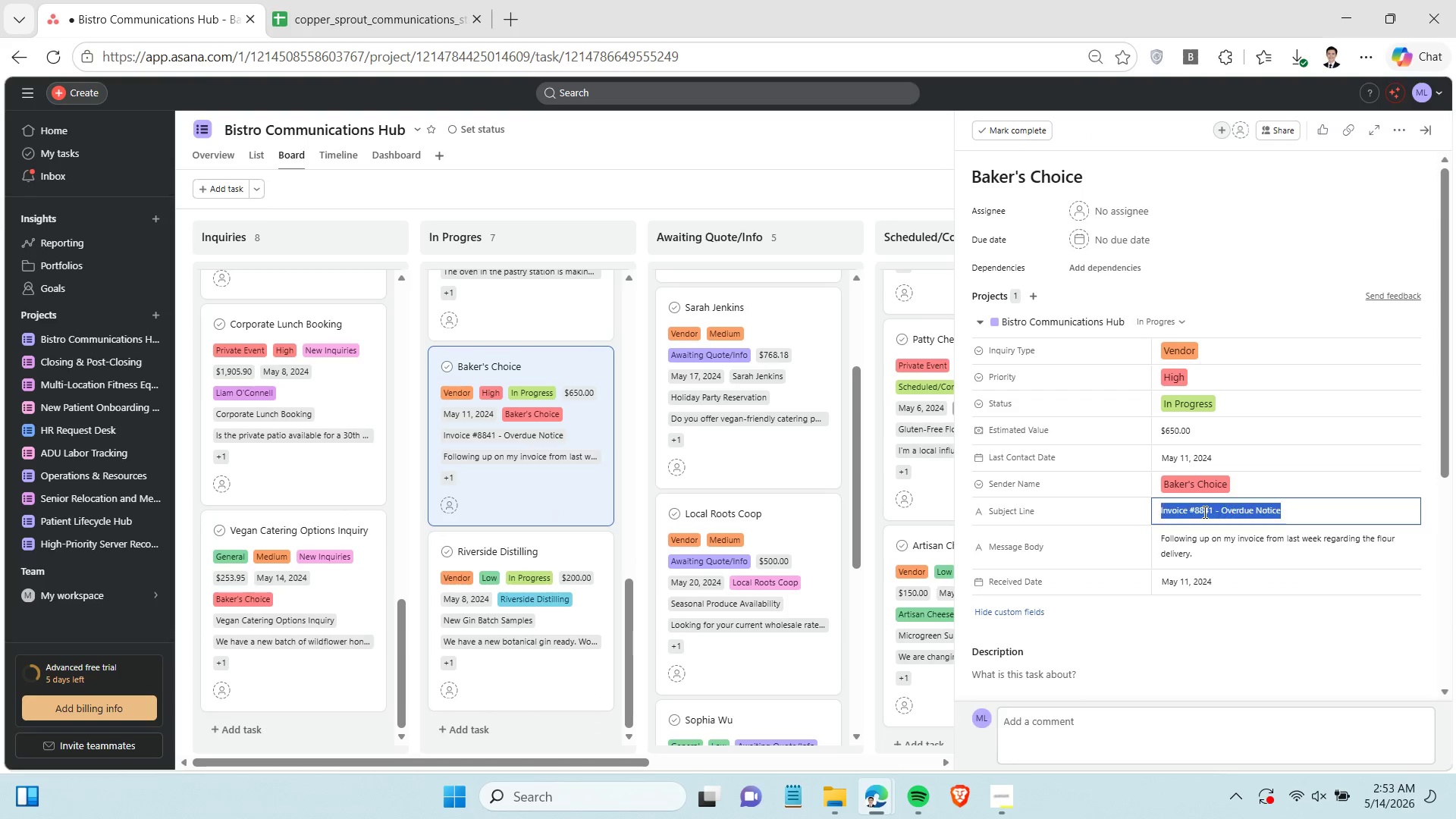 
triple_click([1203, 512])
 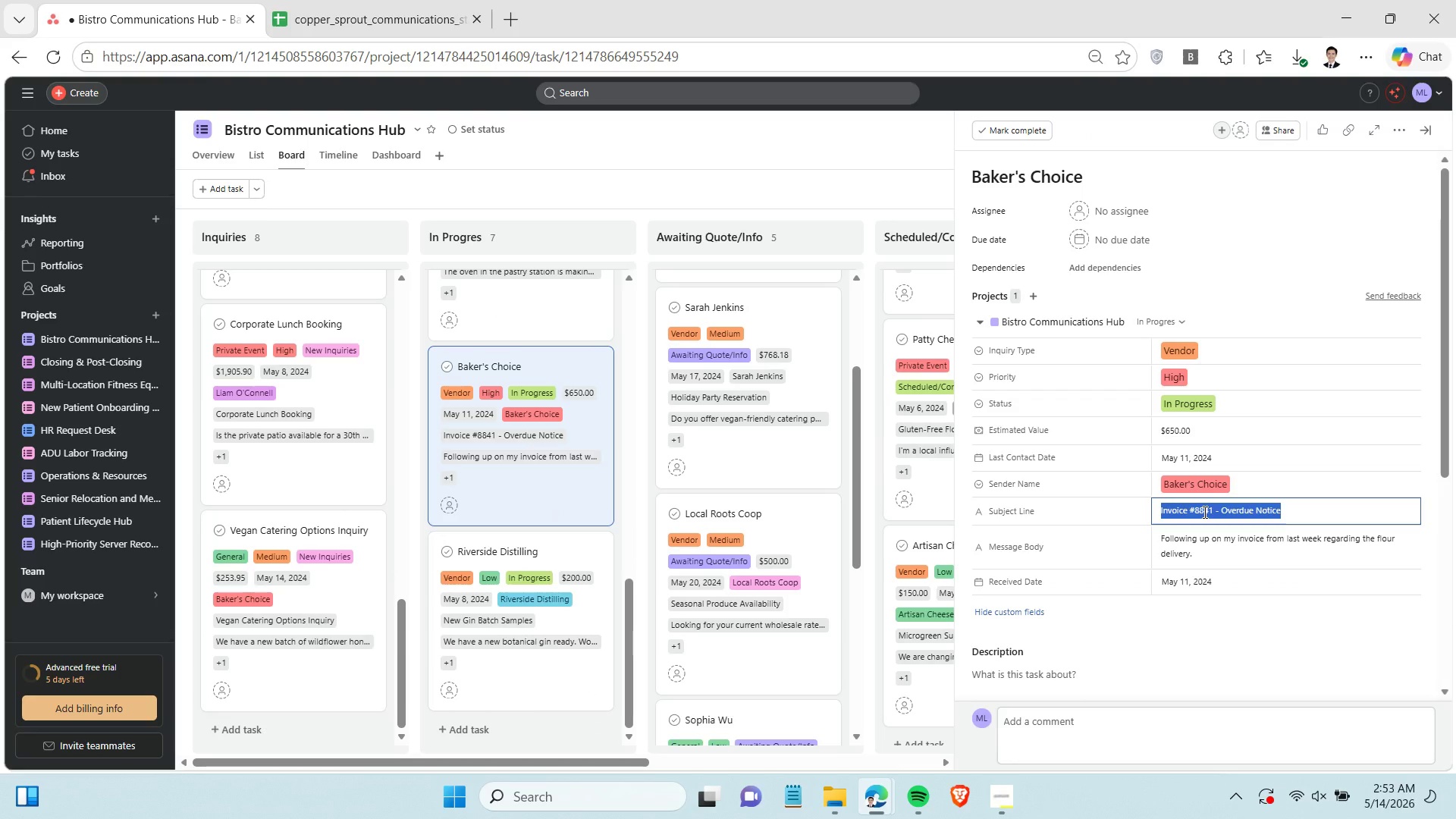 
key(Control+C)
 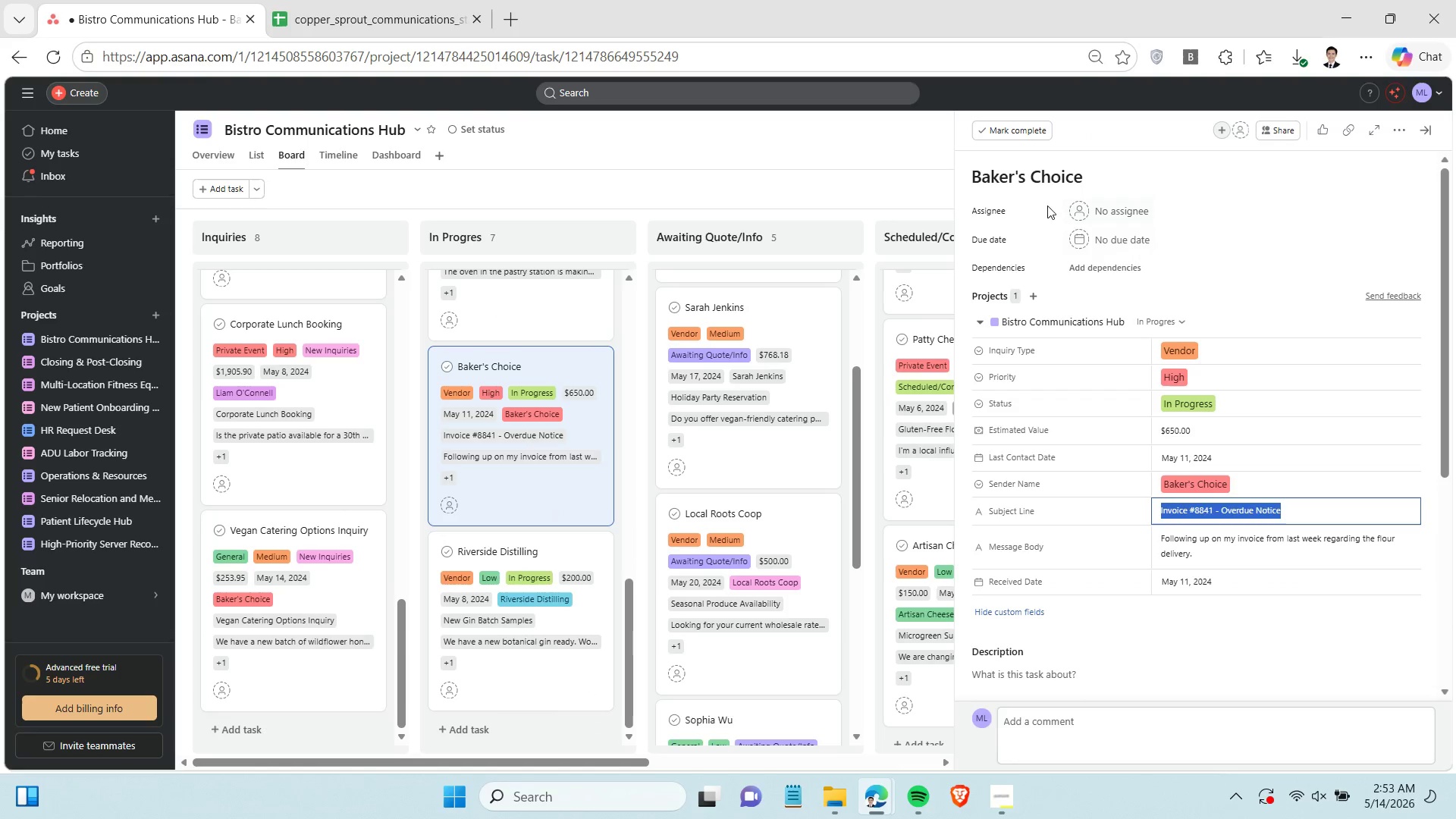 
double_click([1045, 177])
 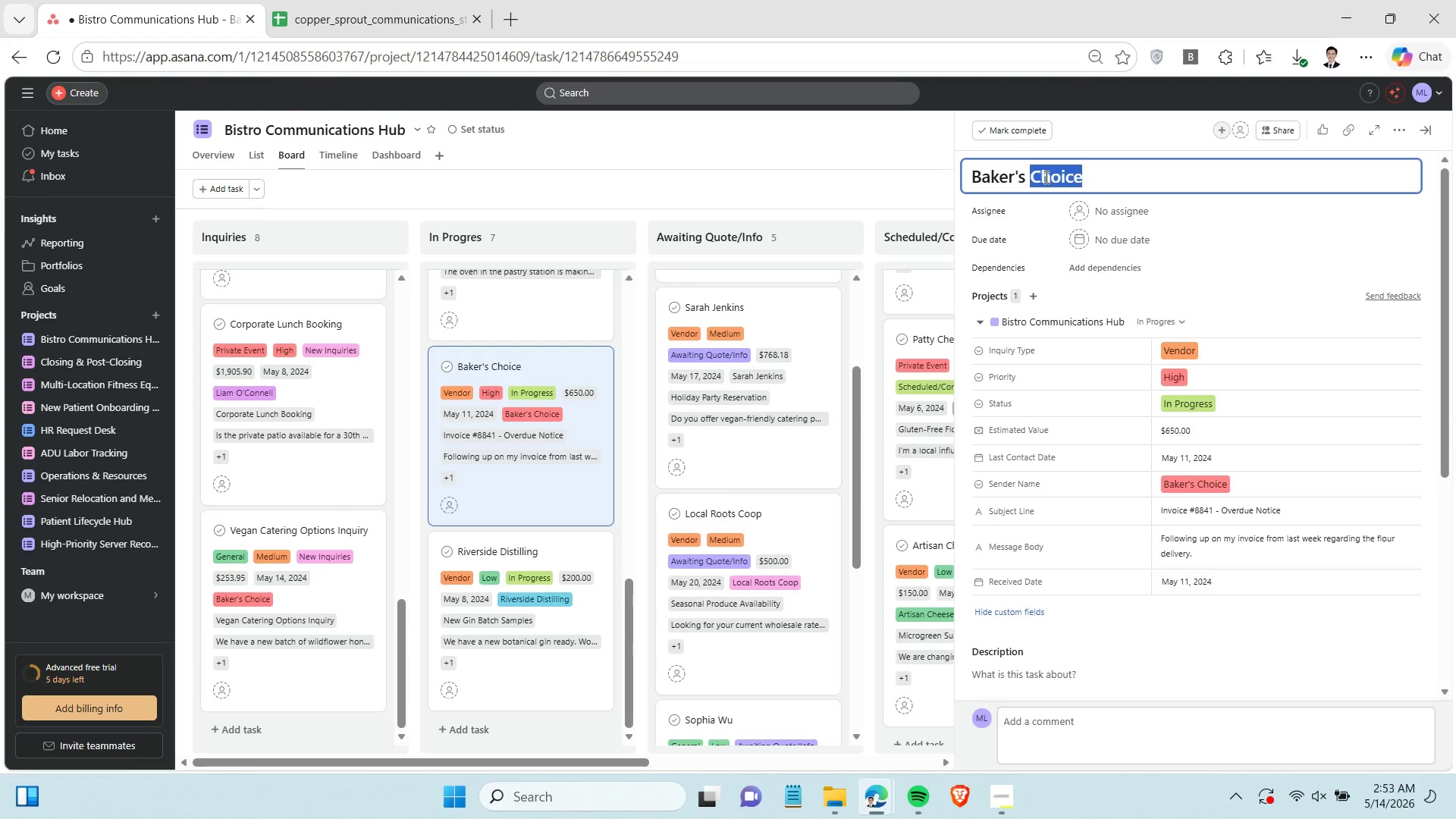 
triple_click([1045, 177])
 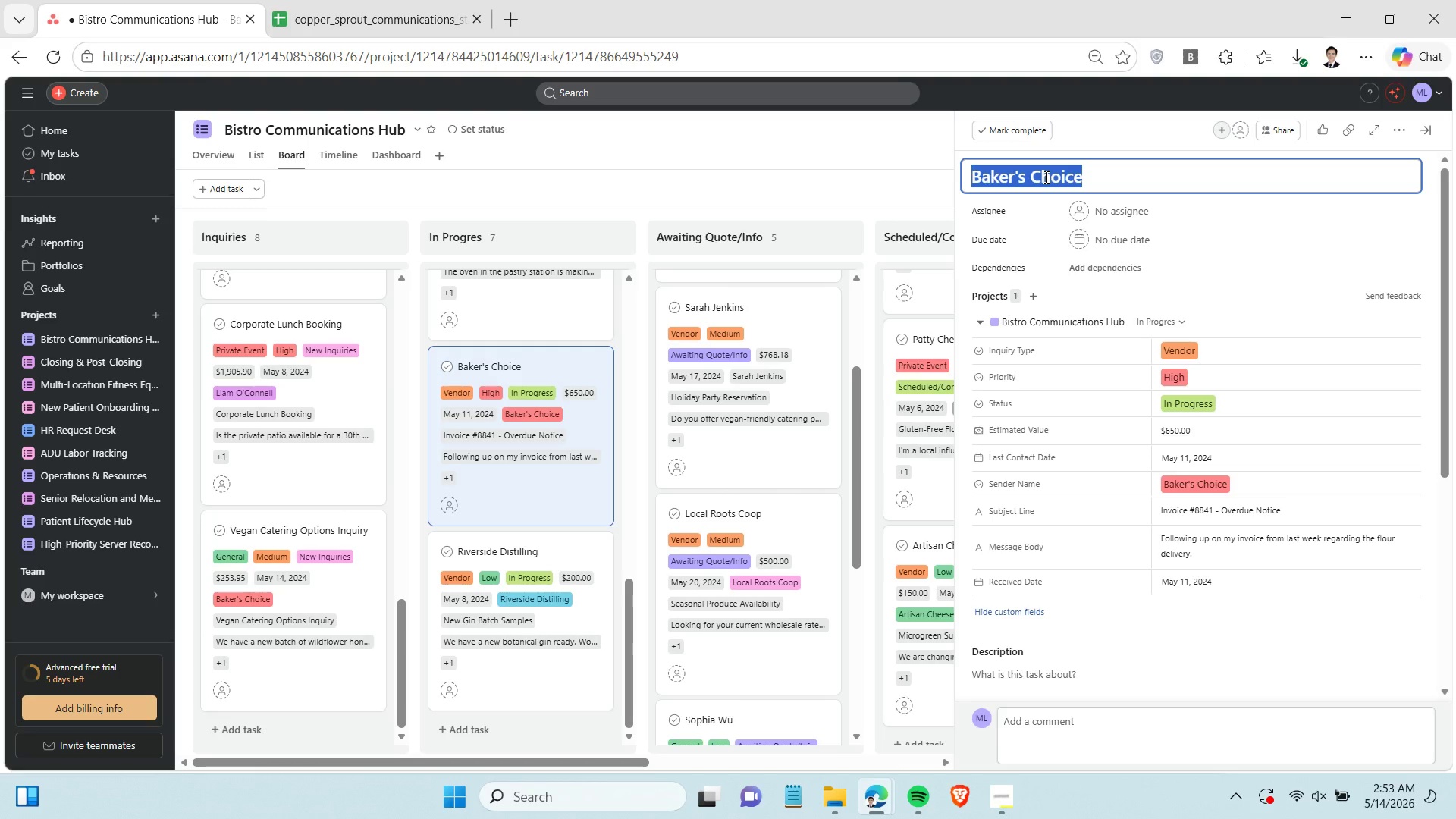 
key(Control+V)
 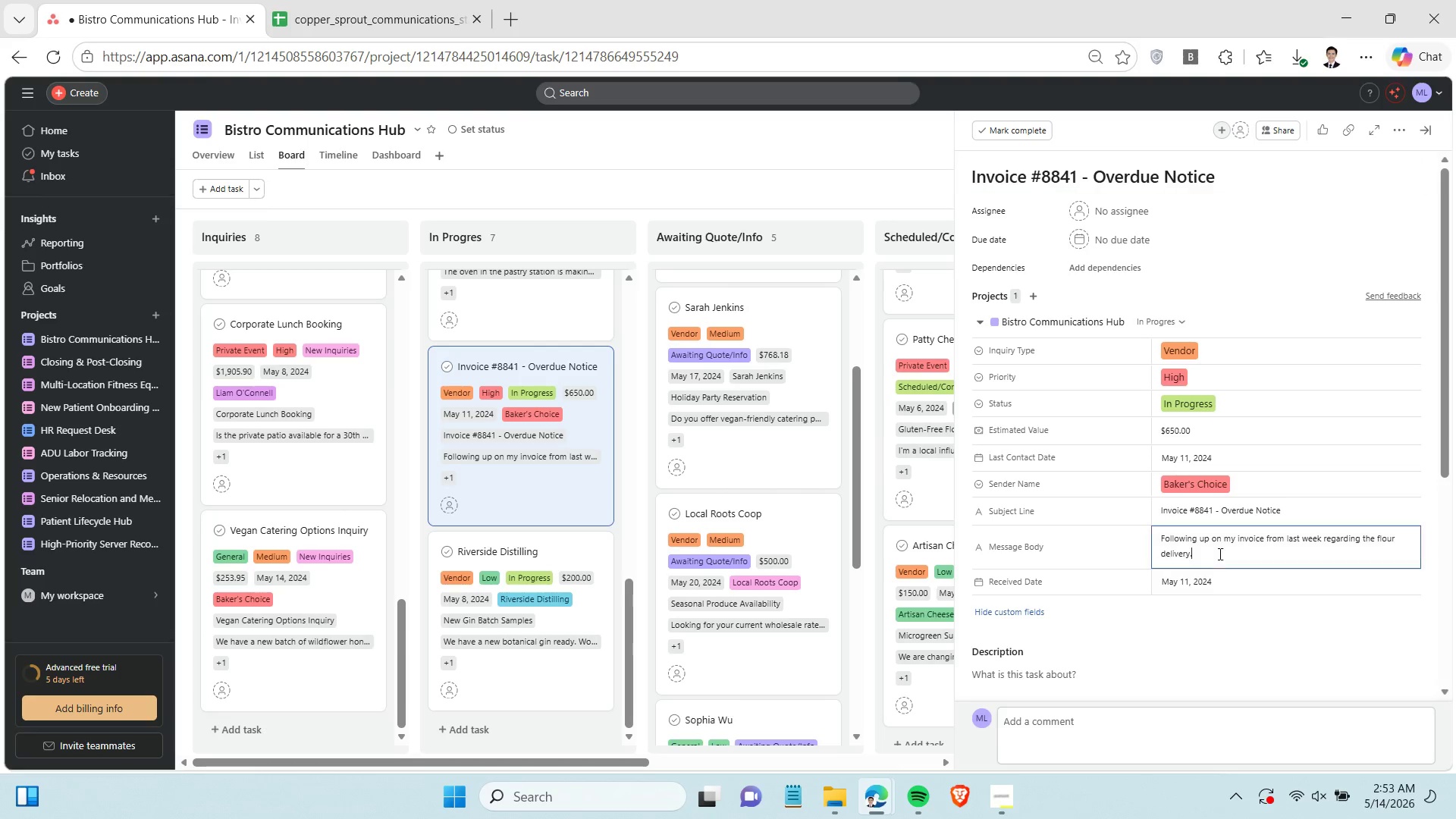 
double_click([1219, 554])
 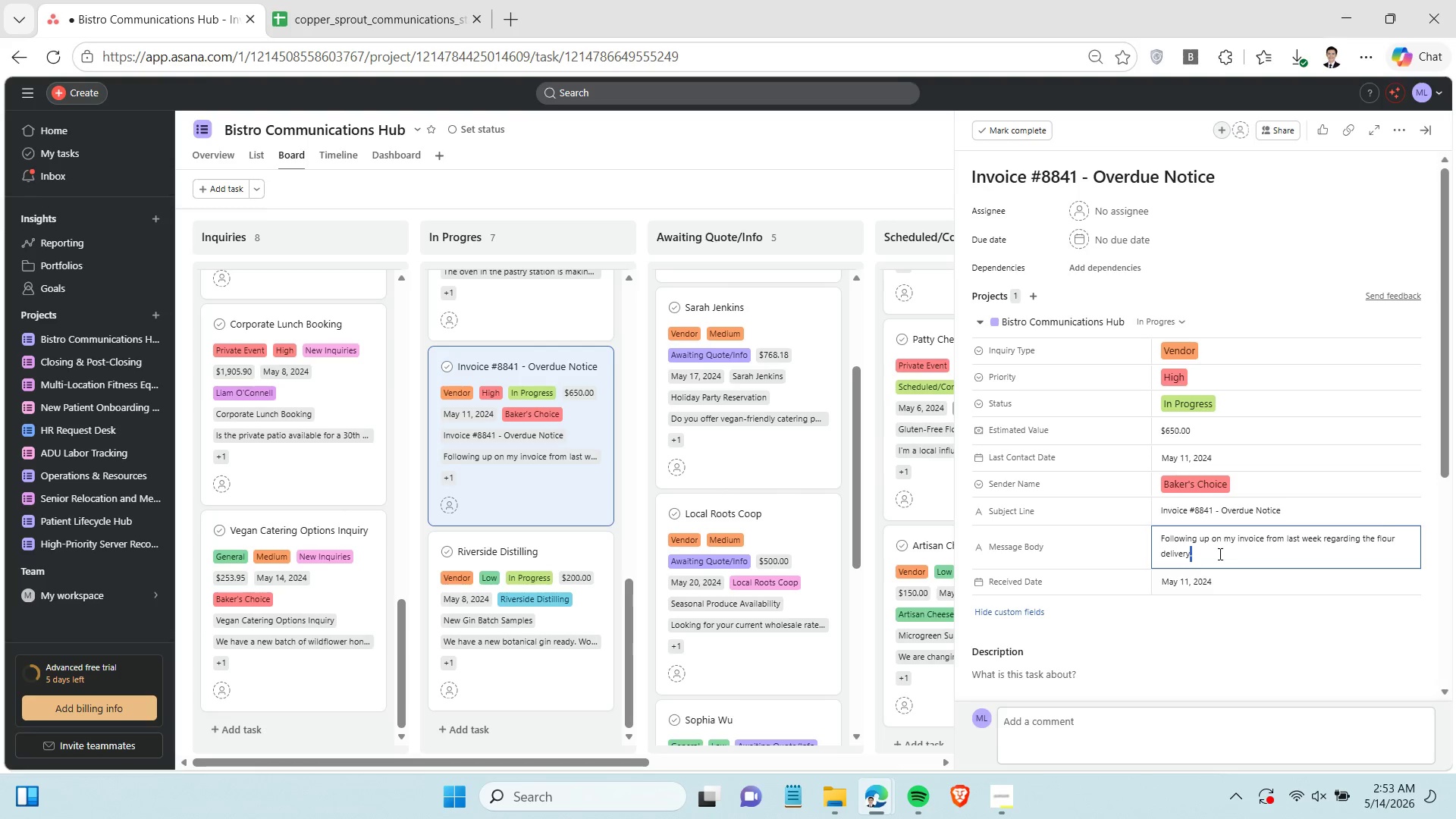 
triple_click([1219, 554])
 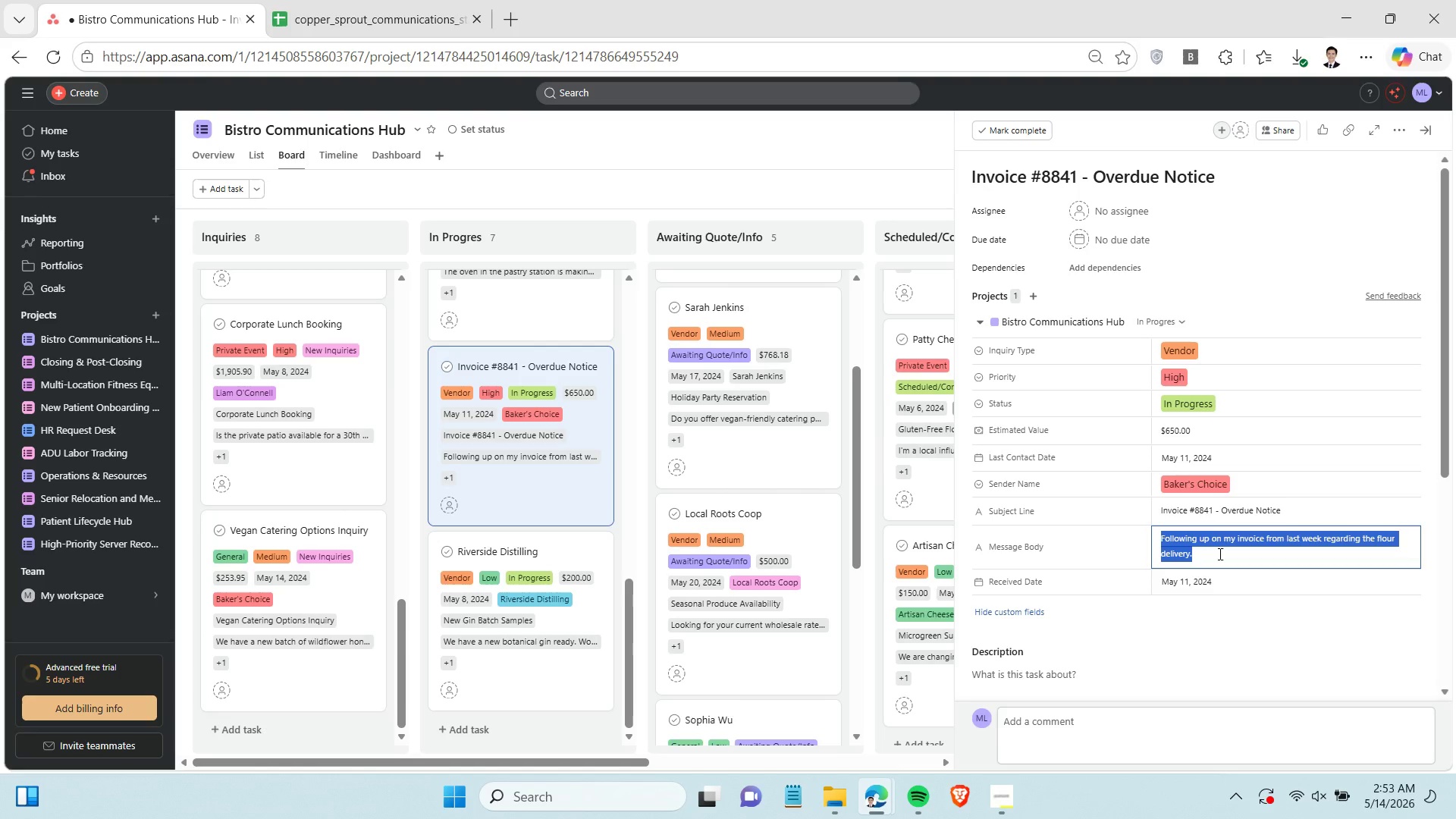 
key(Control+C)
 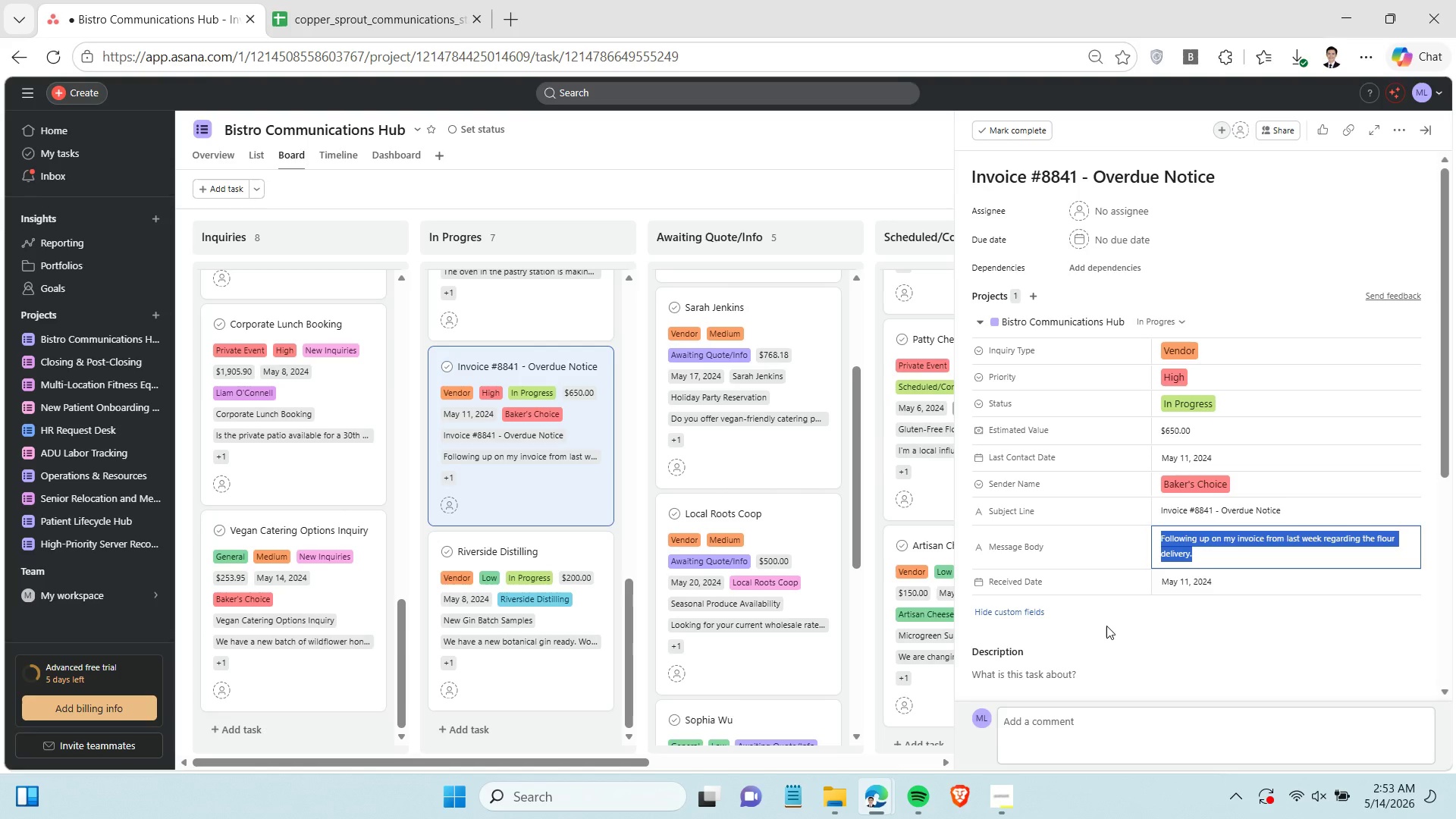 
scroll: coordinate [1106, 626], scroll_direction: down, amount: 1.0
 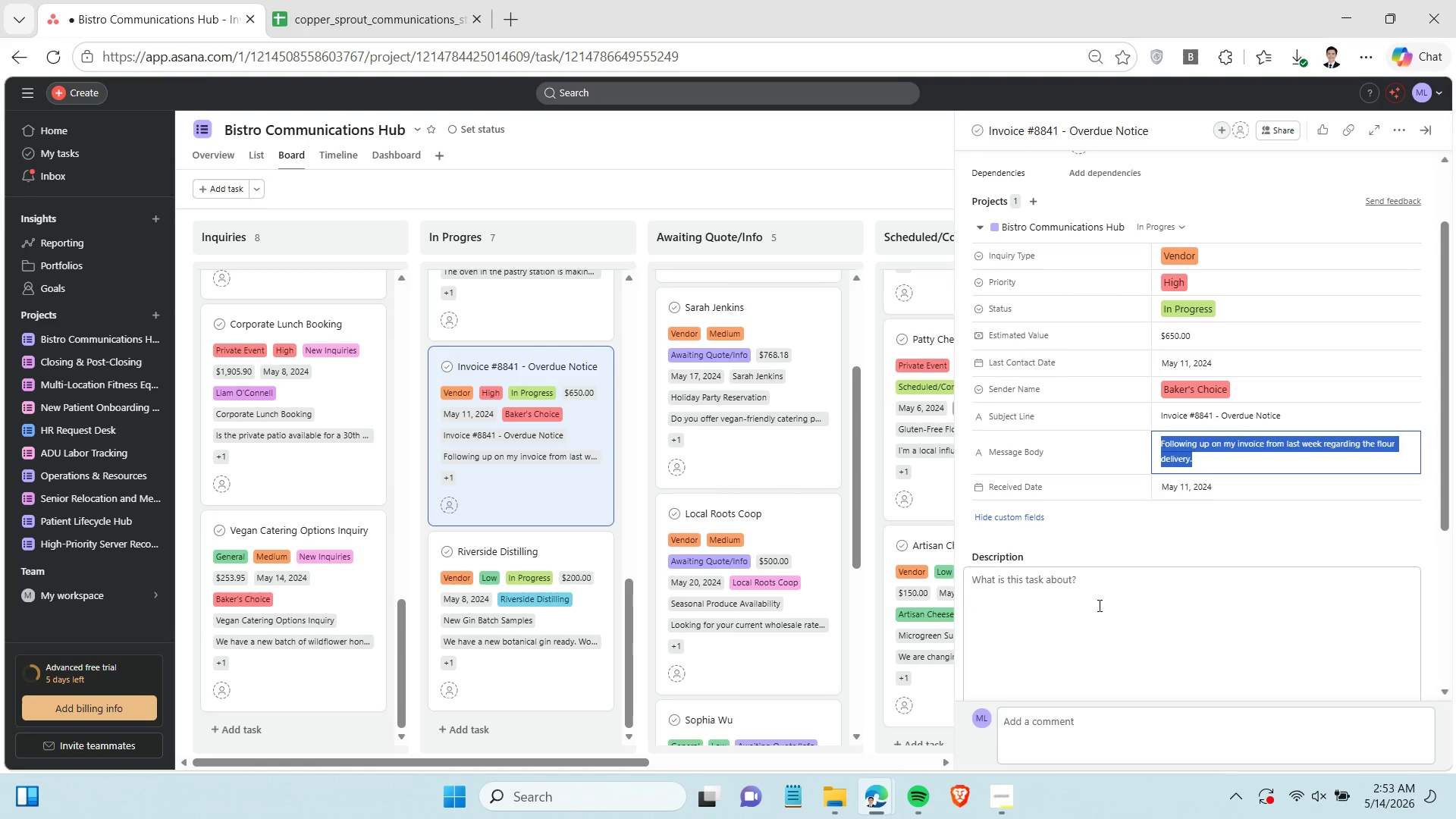 
left_click([1097, 604])
 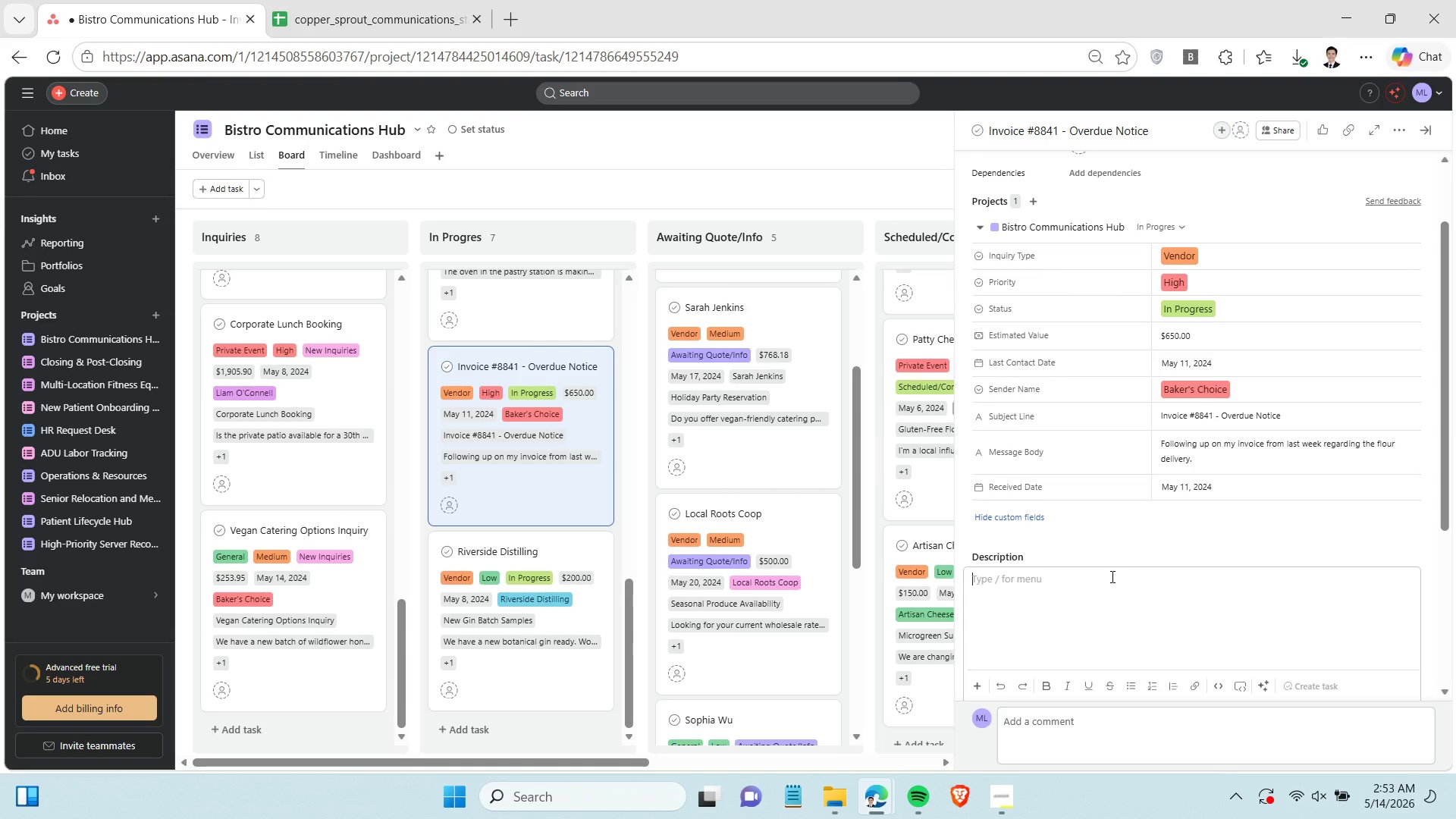 
key(Control+V)
 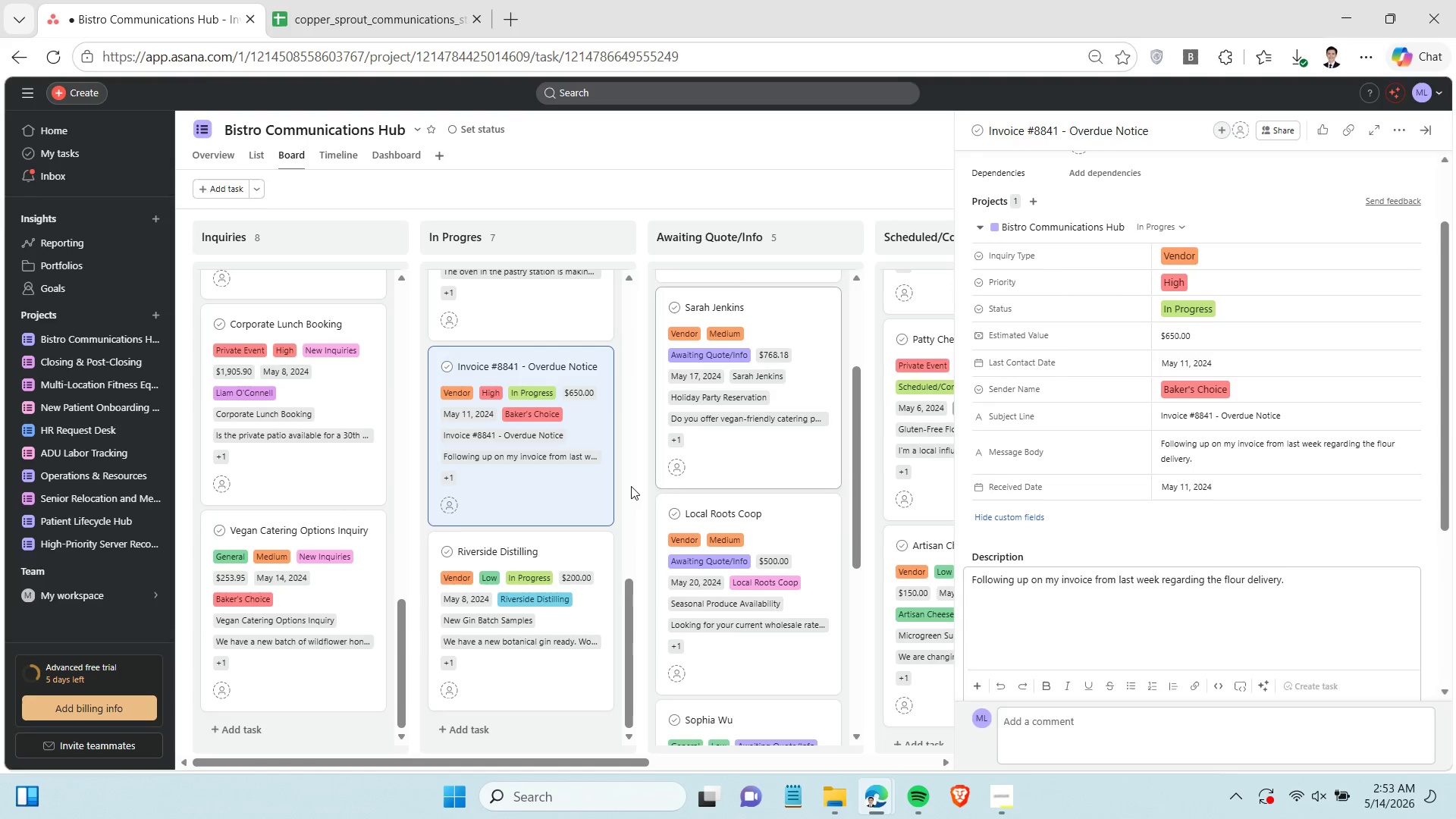 
scroll: coordinate [554, 577], scroll_direction: down, amount: 3.0
 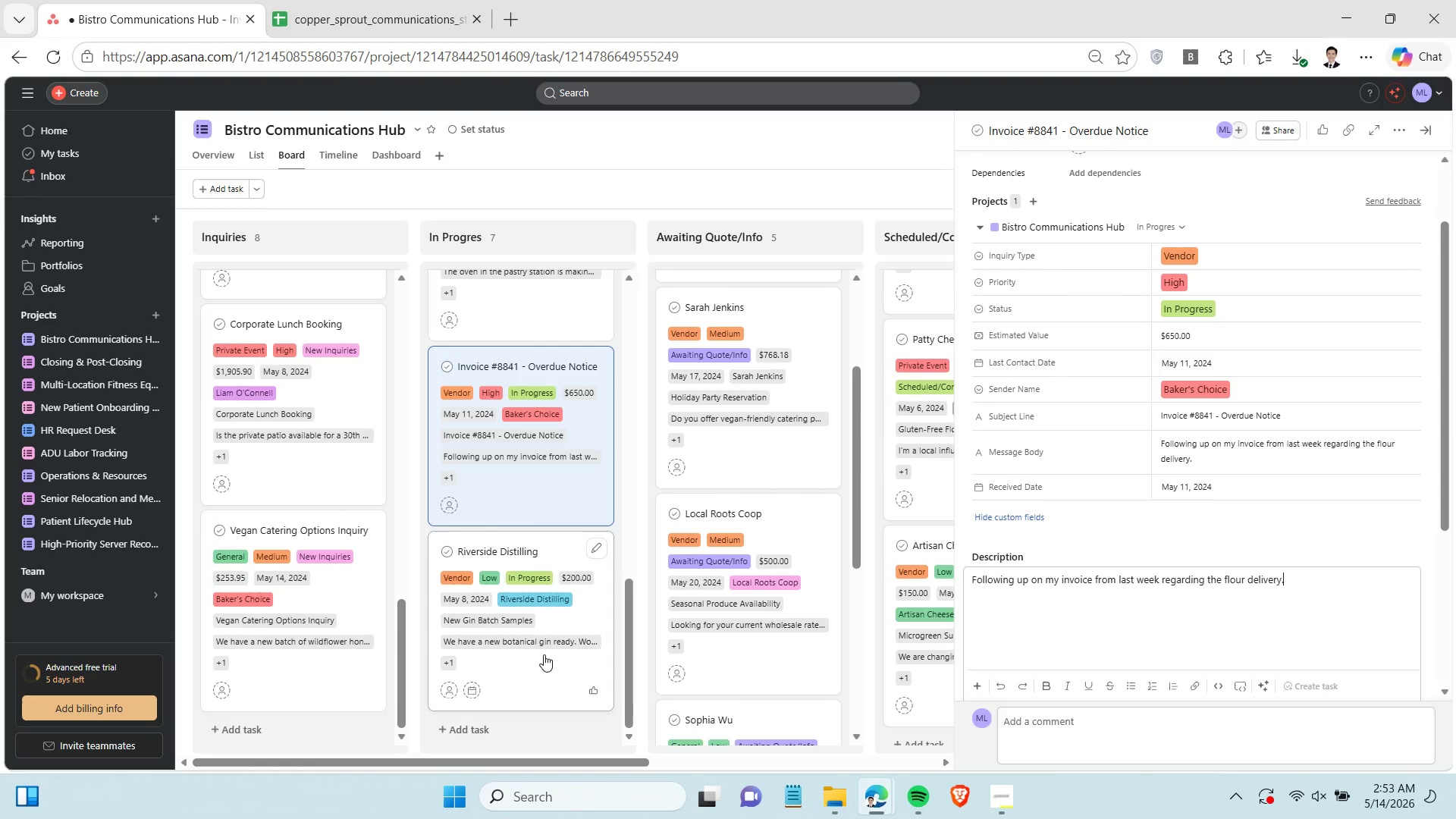 
left_click([543, 654])
 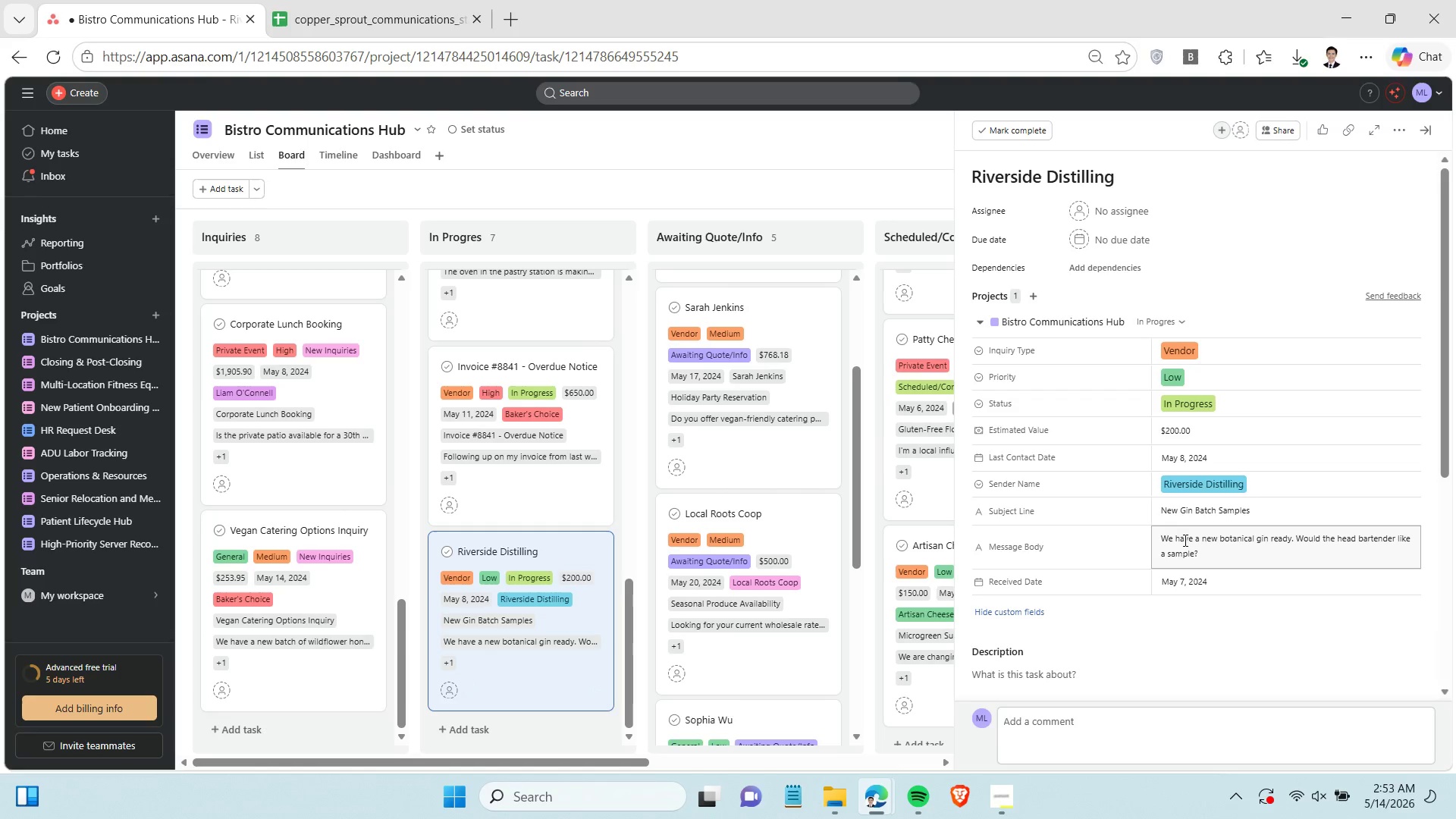 
double_click([1191, 513])
 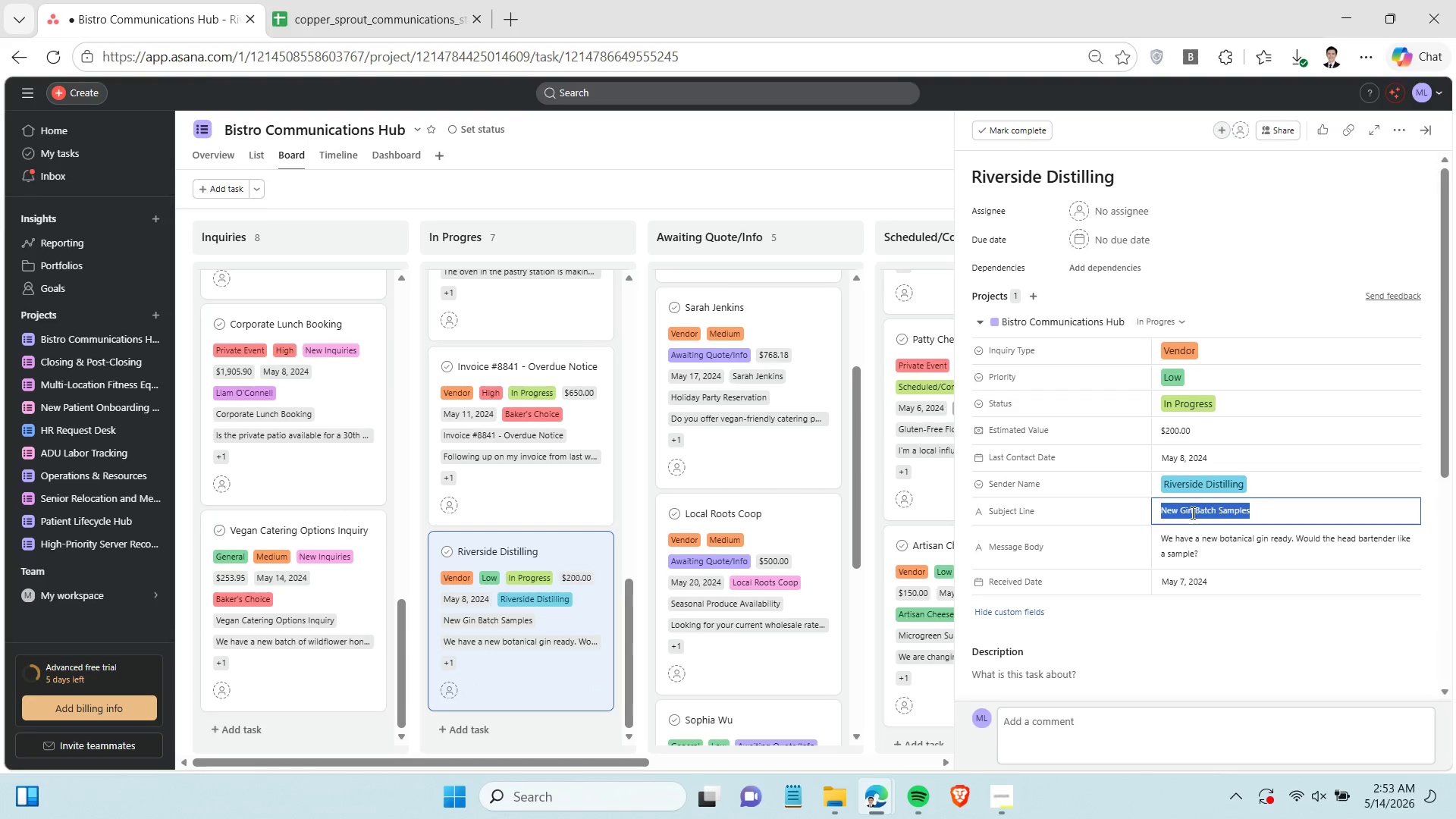 
triple_click([1191, 513])
 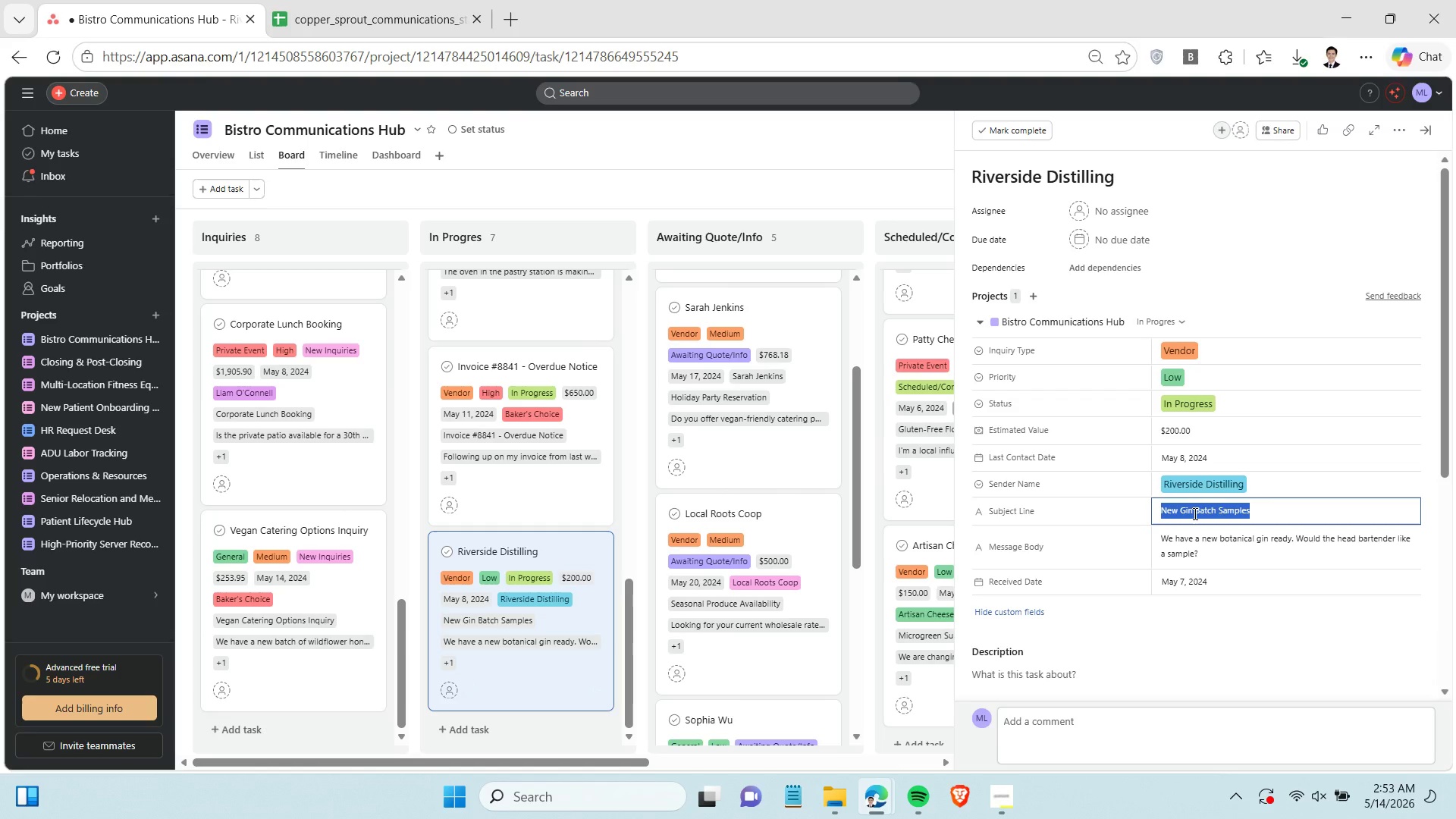 
key(Control+C)
 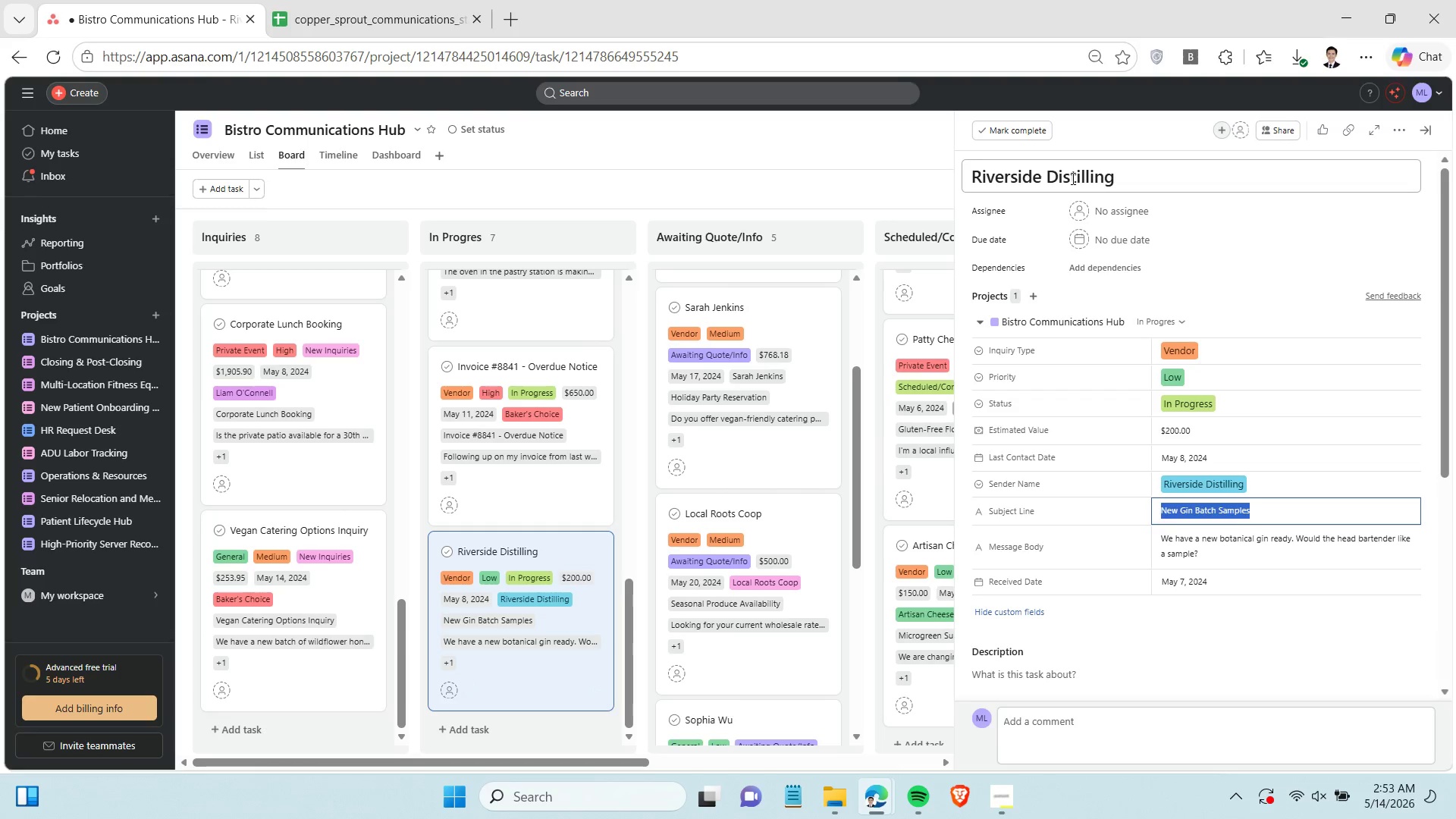 
double_click([1072, 178])
 